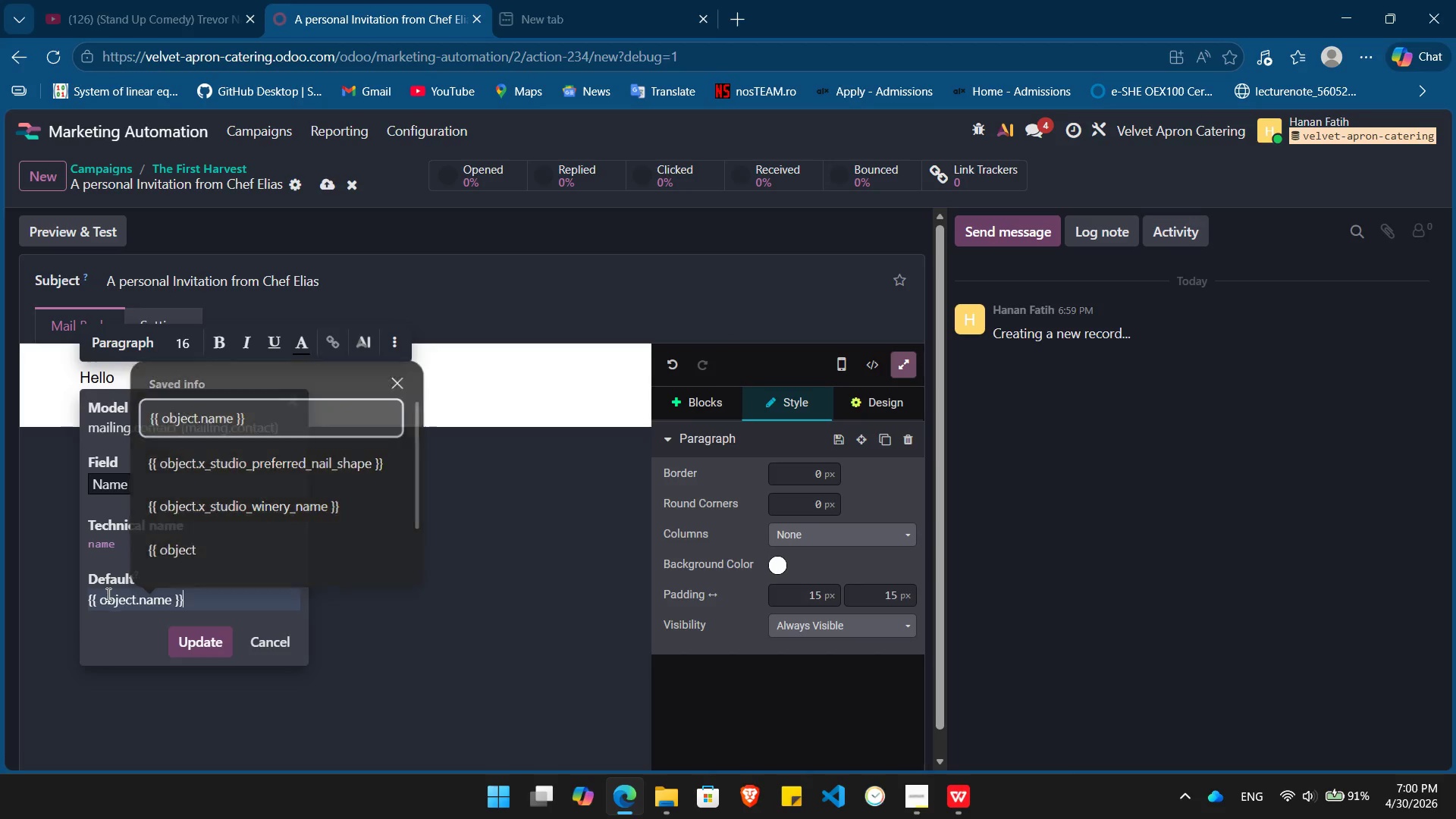 
key(Enter)
 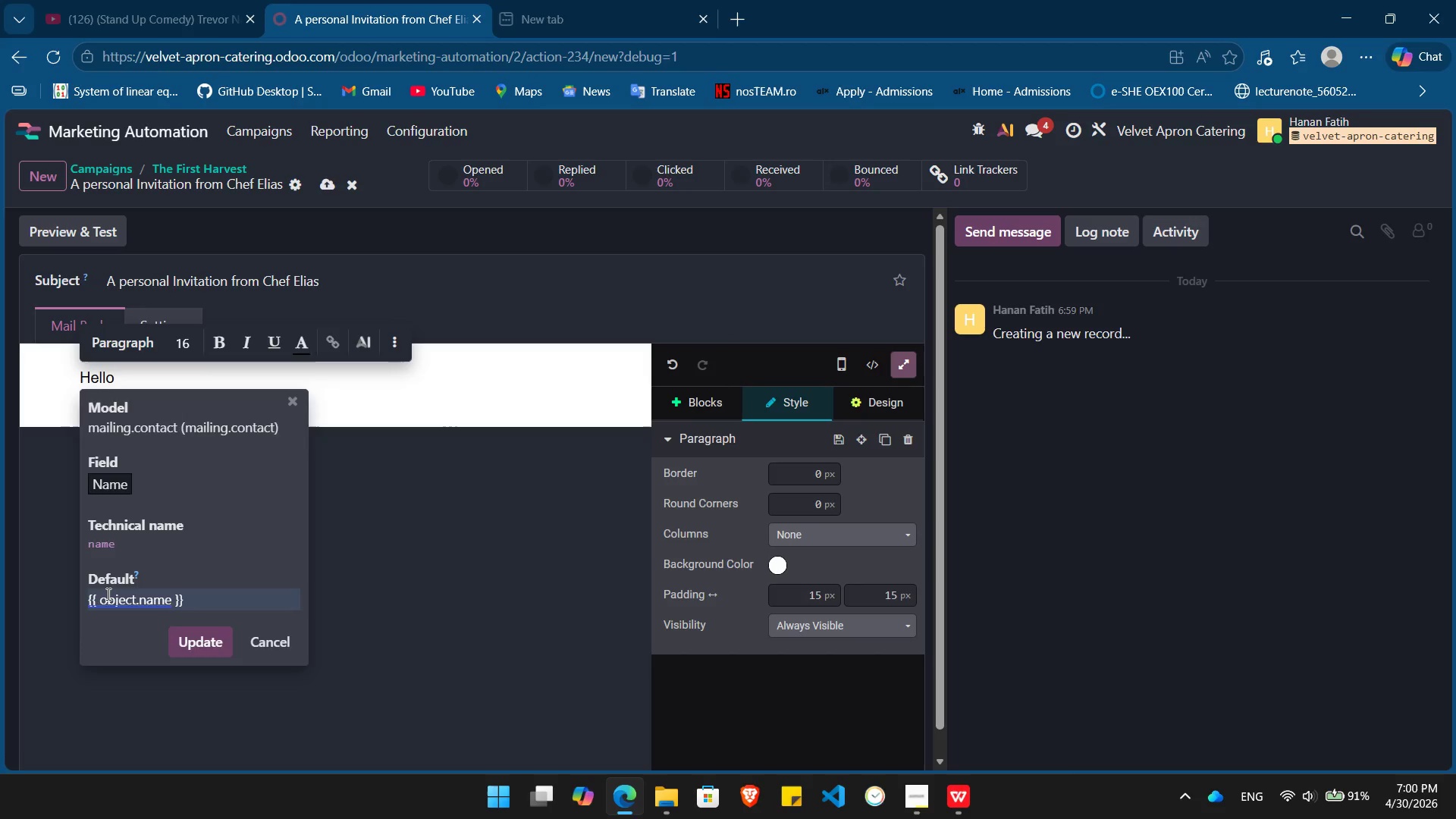 
key(Enter)
 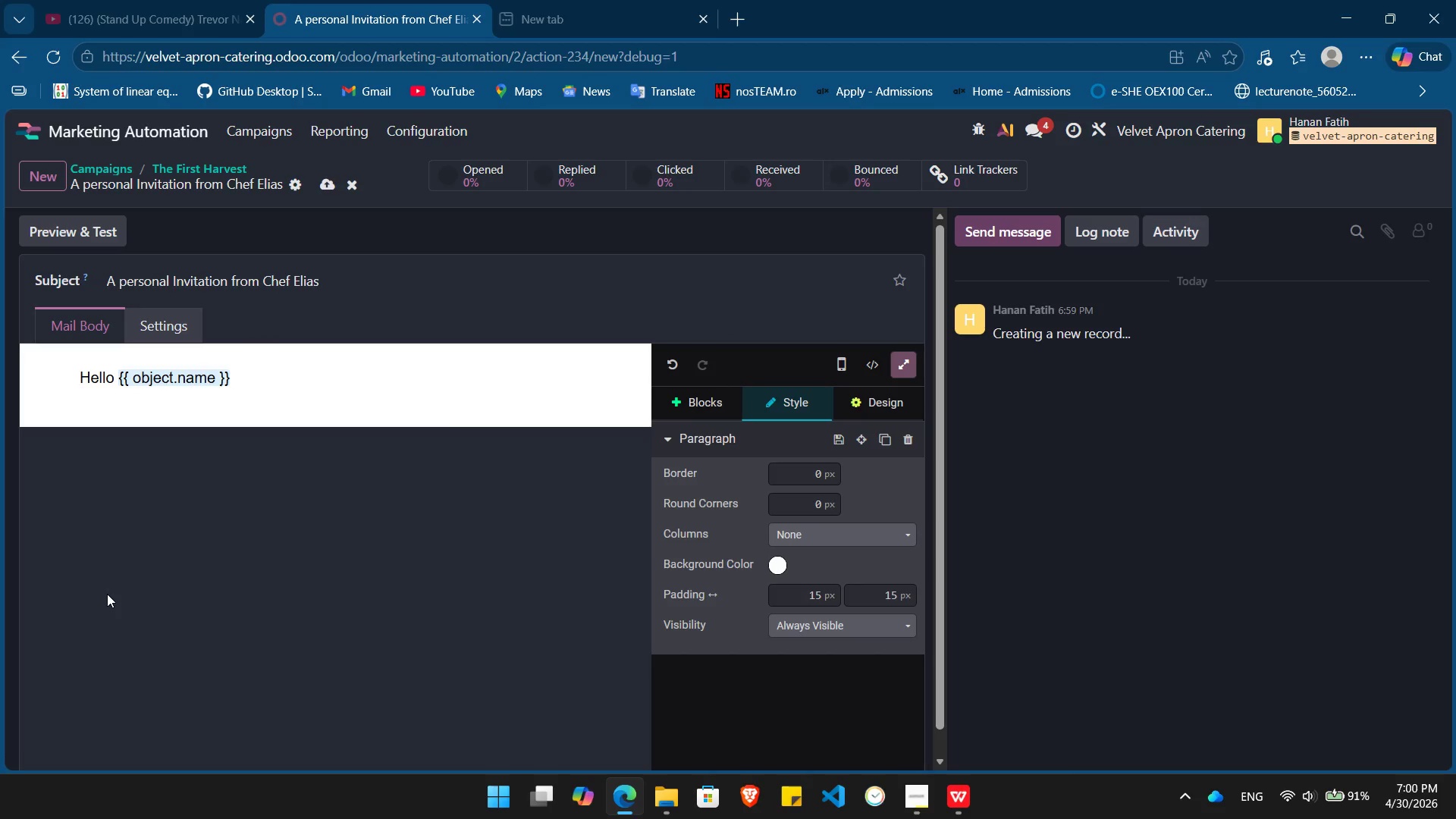 
key(Comma)
 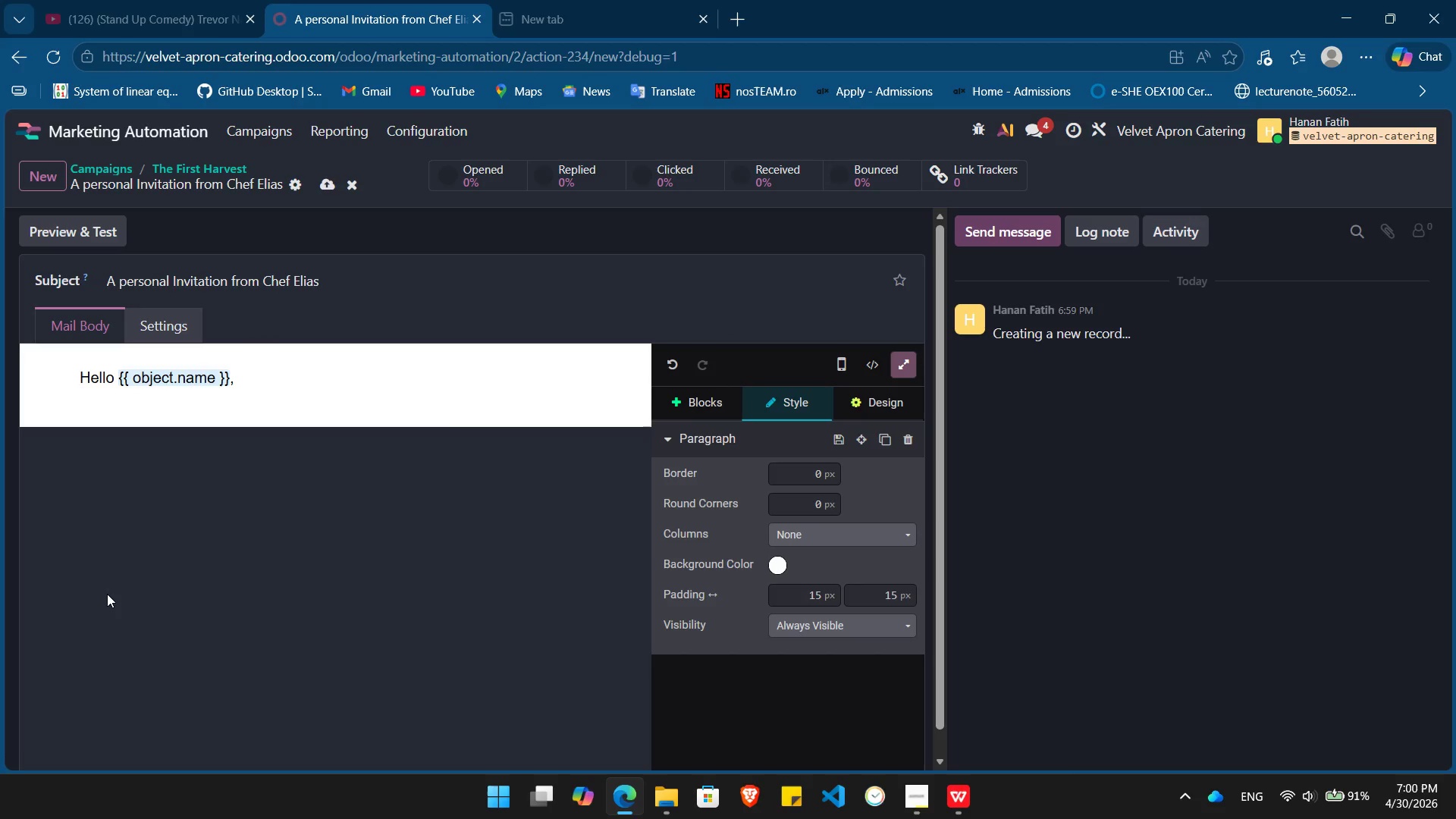 
key(Enter)
 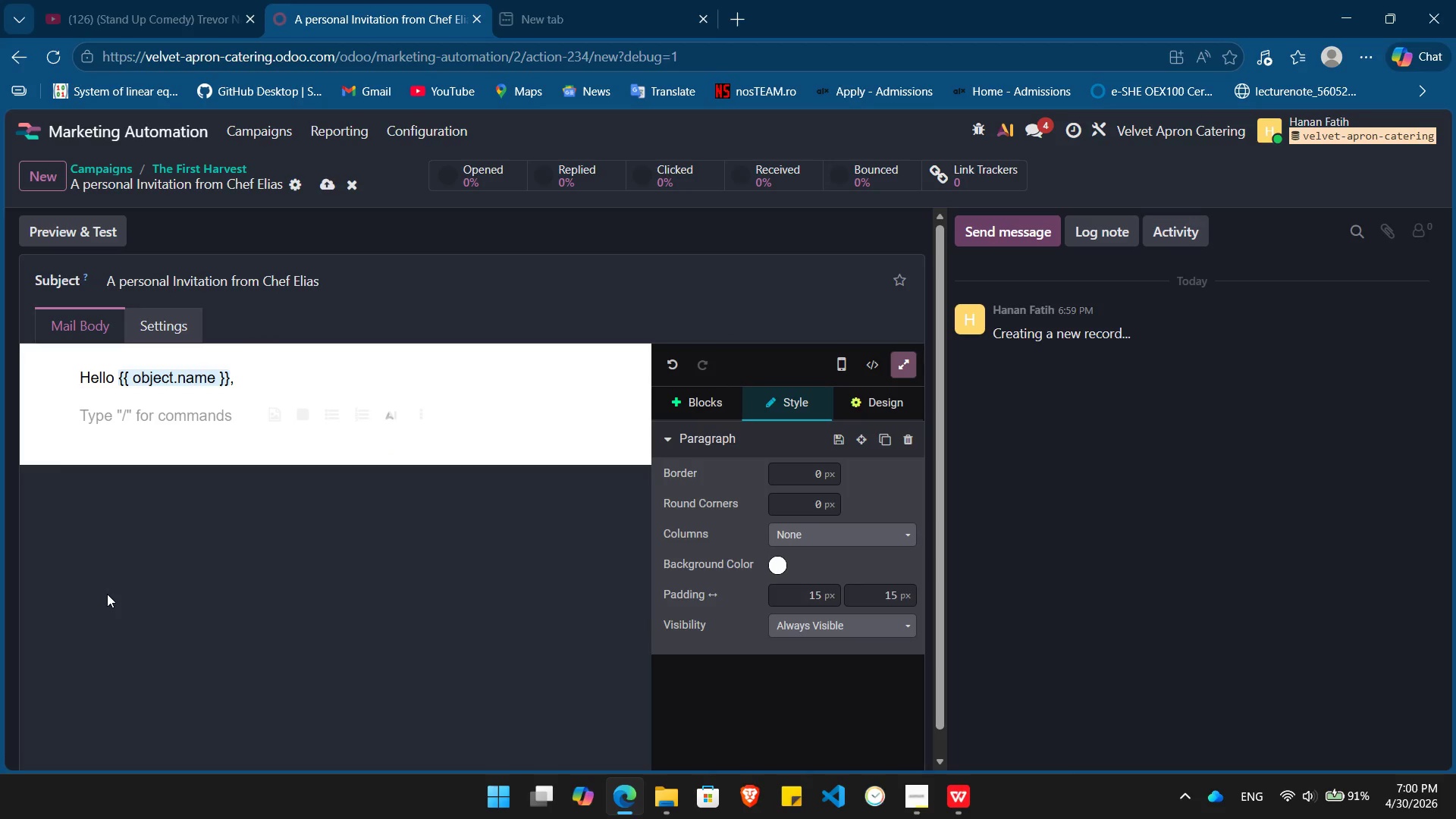 
type(The )
 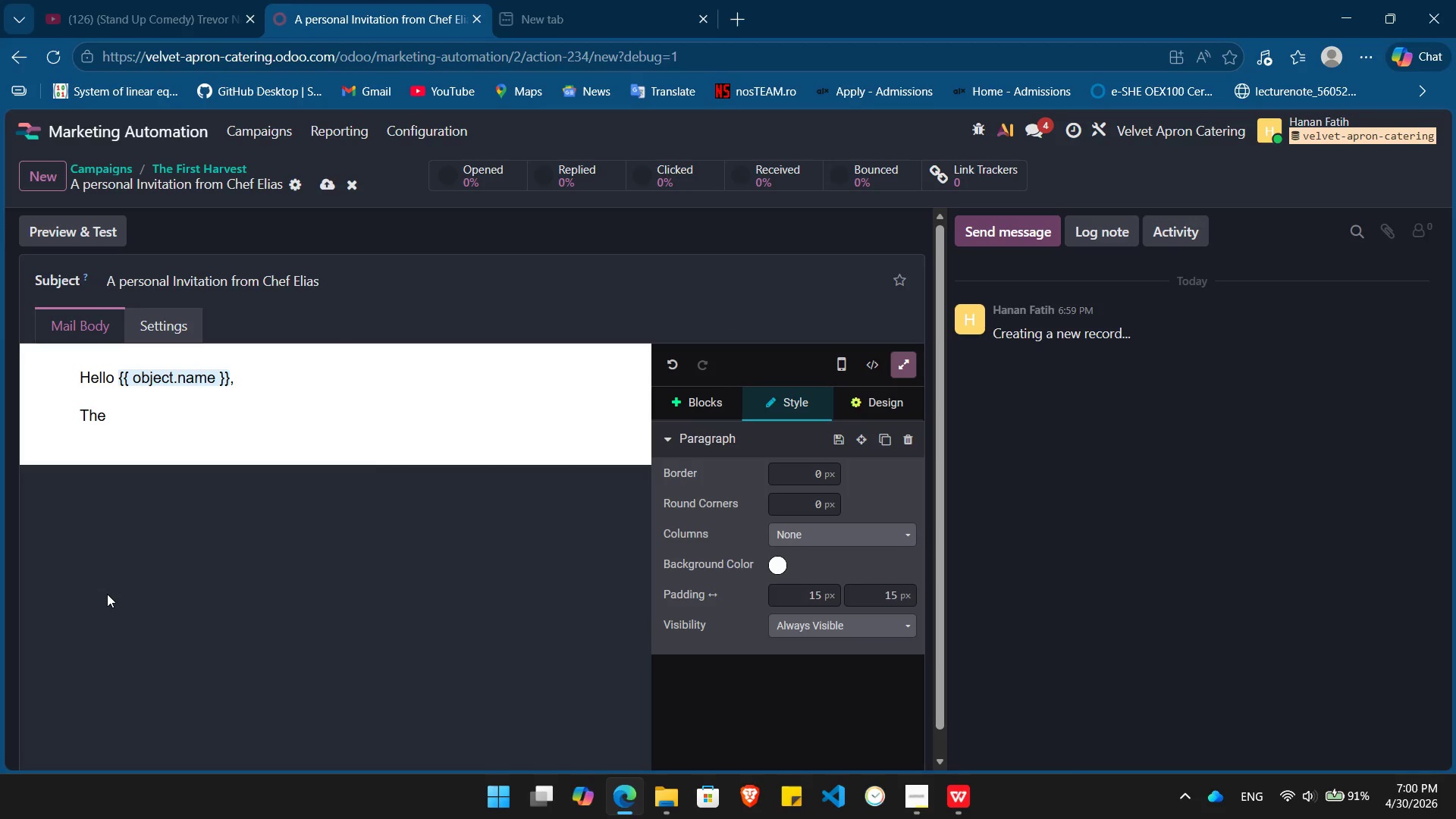 
wait(5.33)
 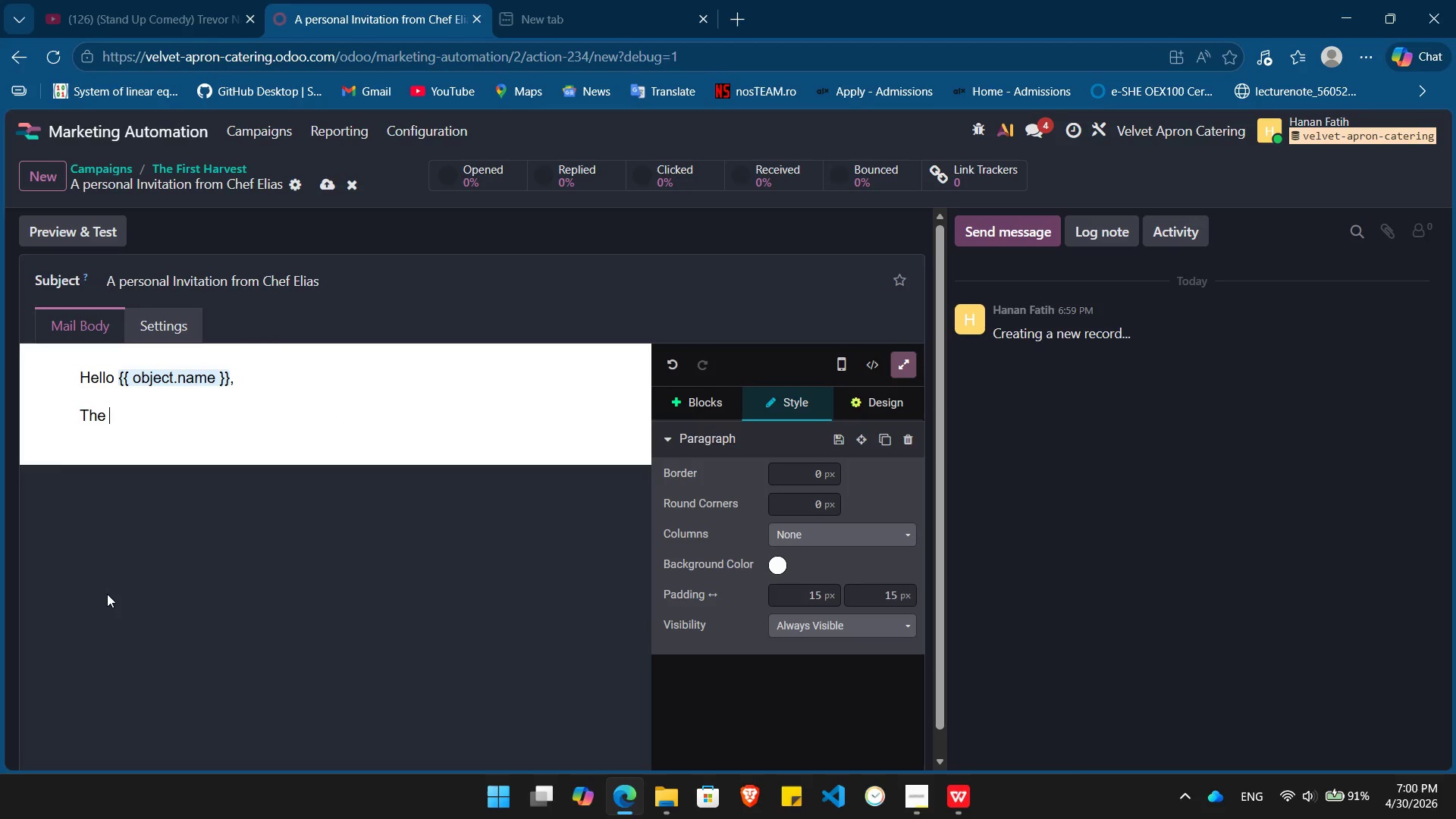 
type(kitchi)
key(Backspace)
type(en is buzzing this morning. The first crates of the season have arrived, and Chef Elias is particularly excited but newa[End] )
 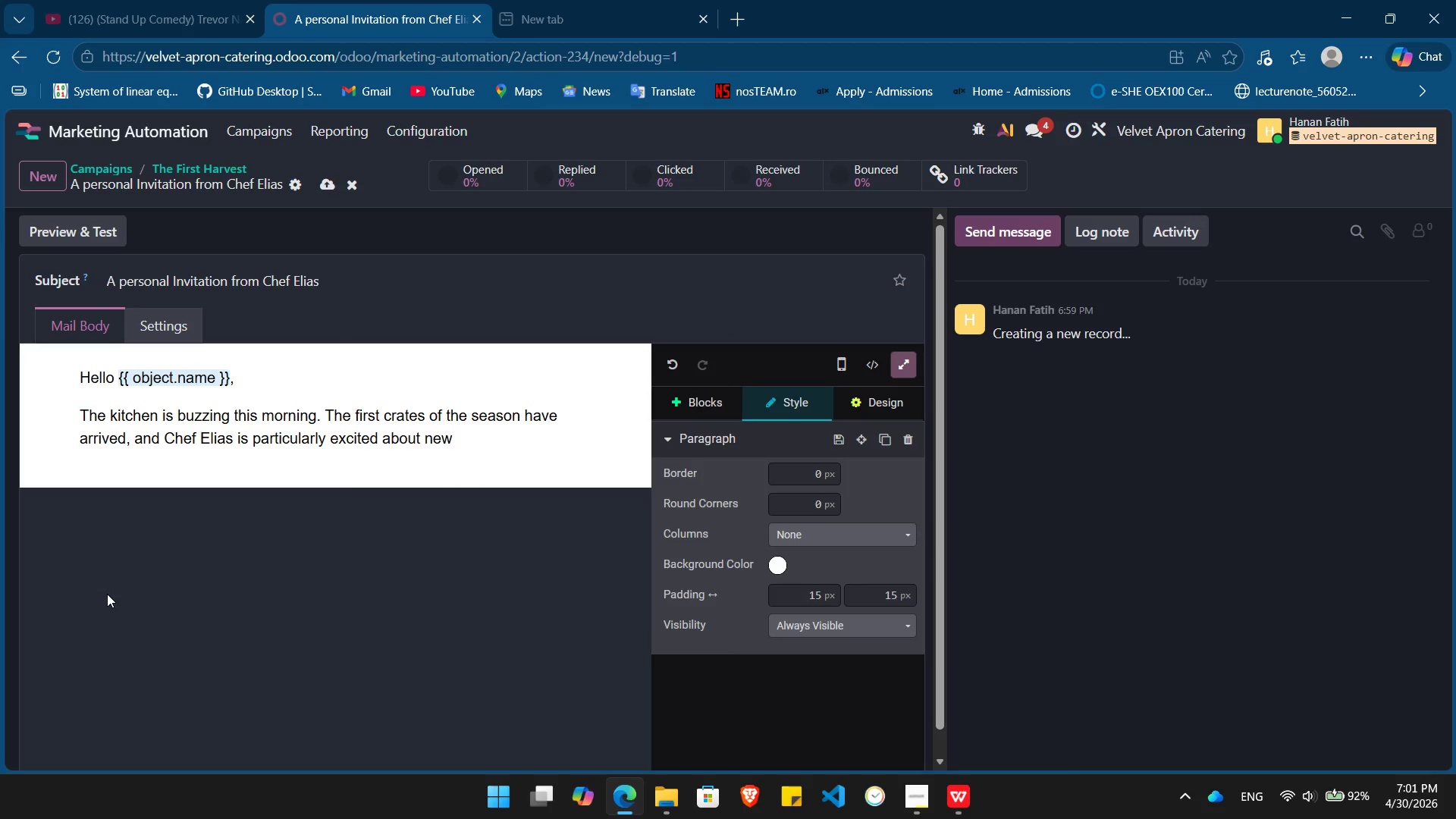 
hold_key(key=ArrowLeft, duration=0.72)
 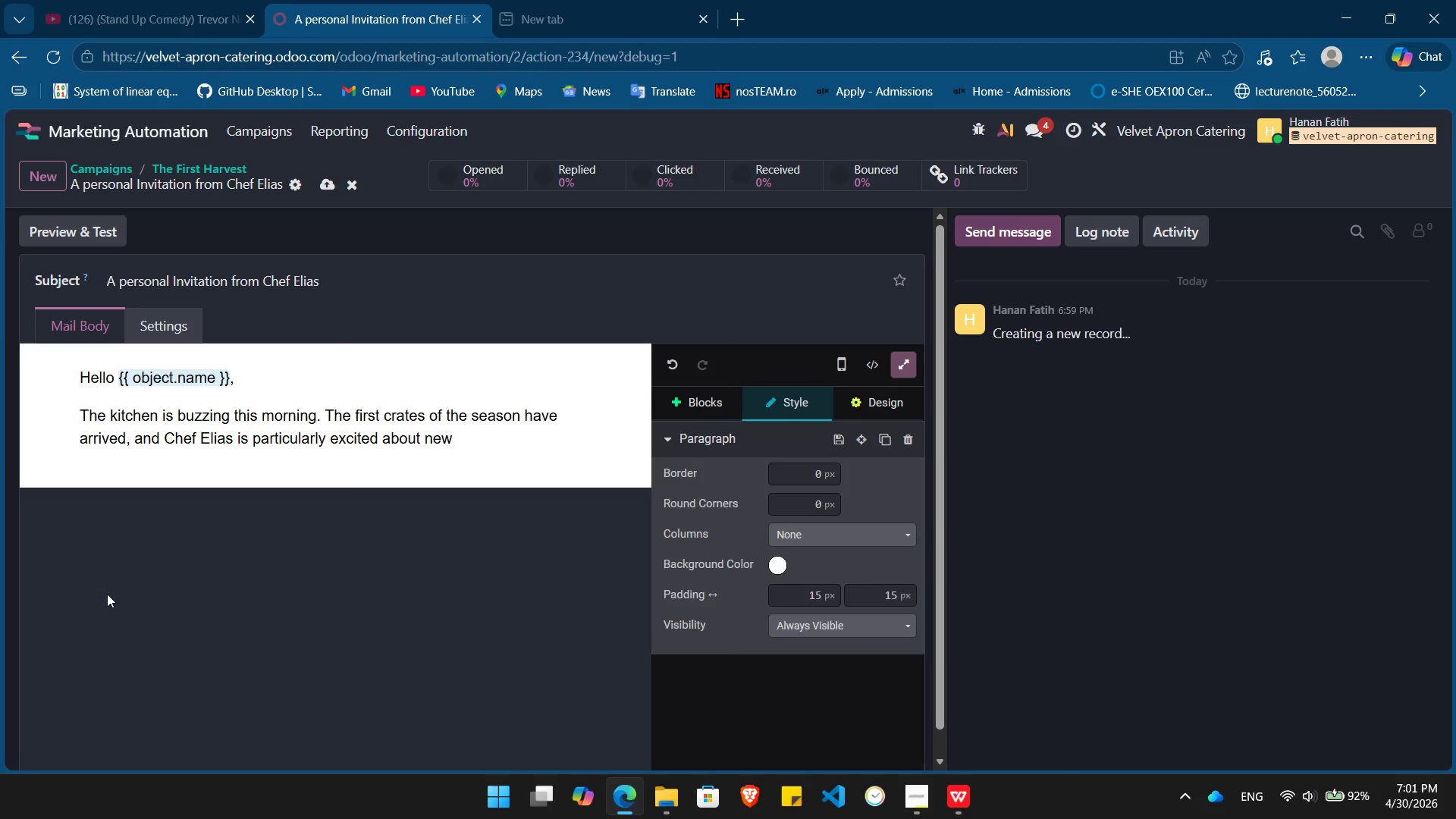 
type(preparation feati)
key(Backspace)
type(uring /)
 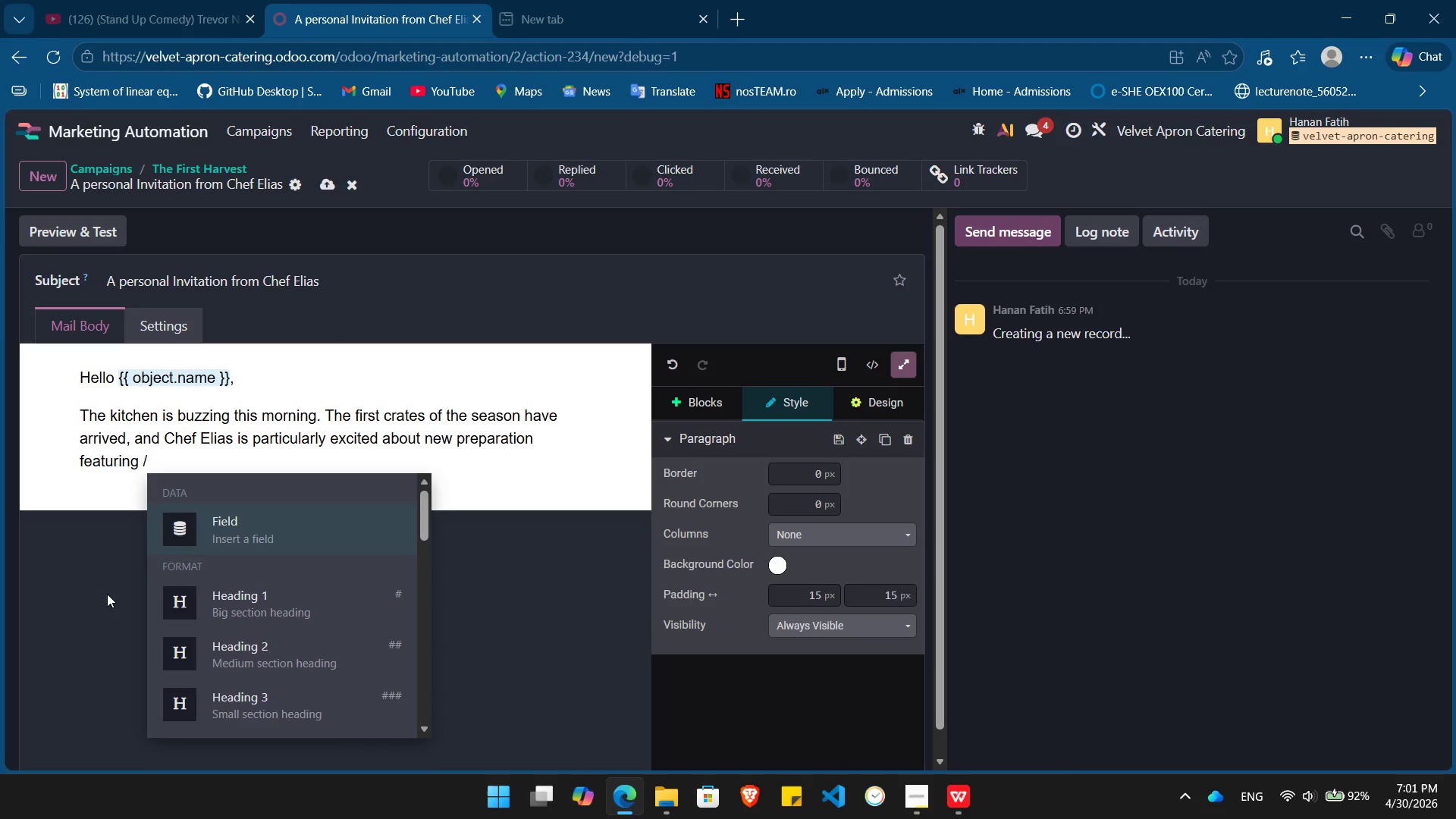 
key(Enter)
 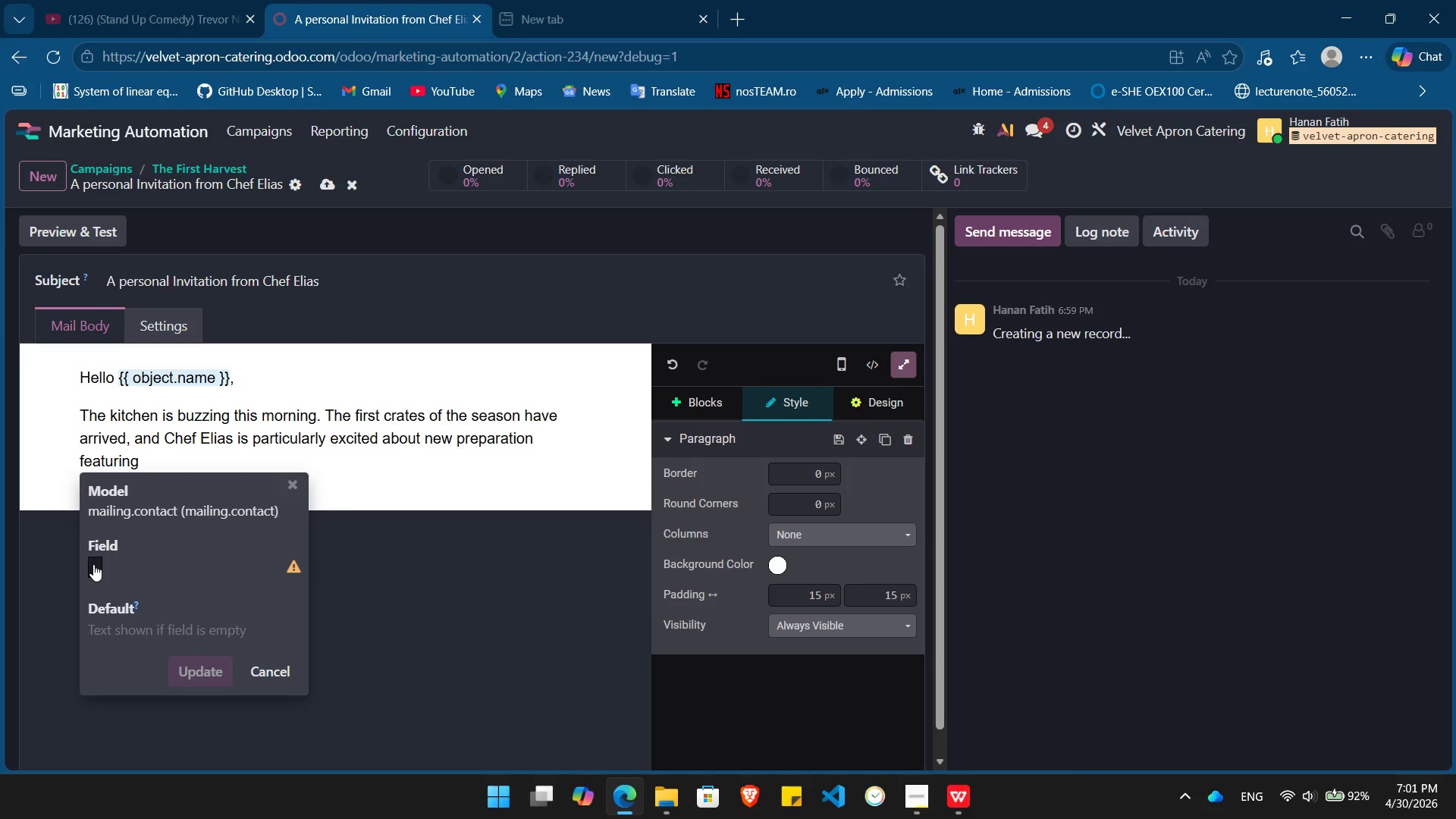 
left_click([93, 564])
 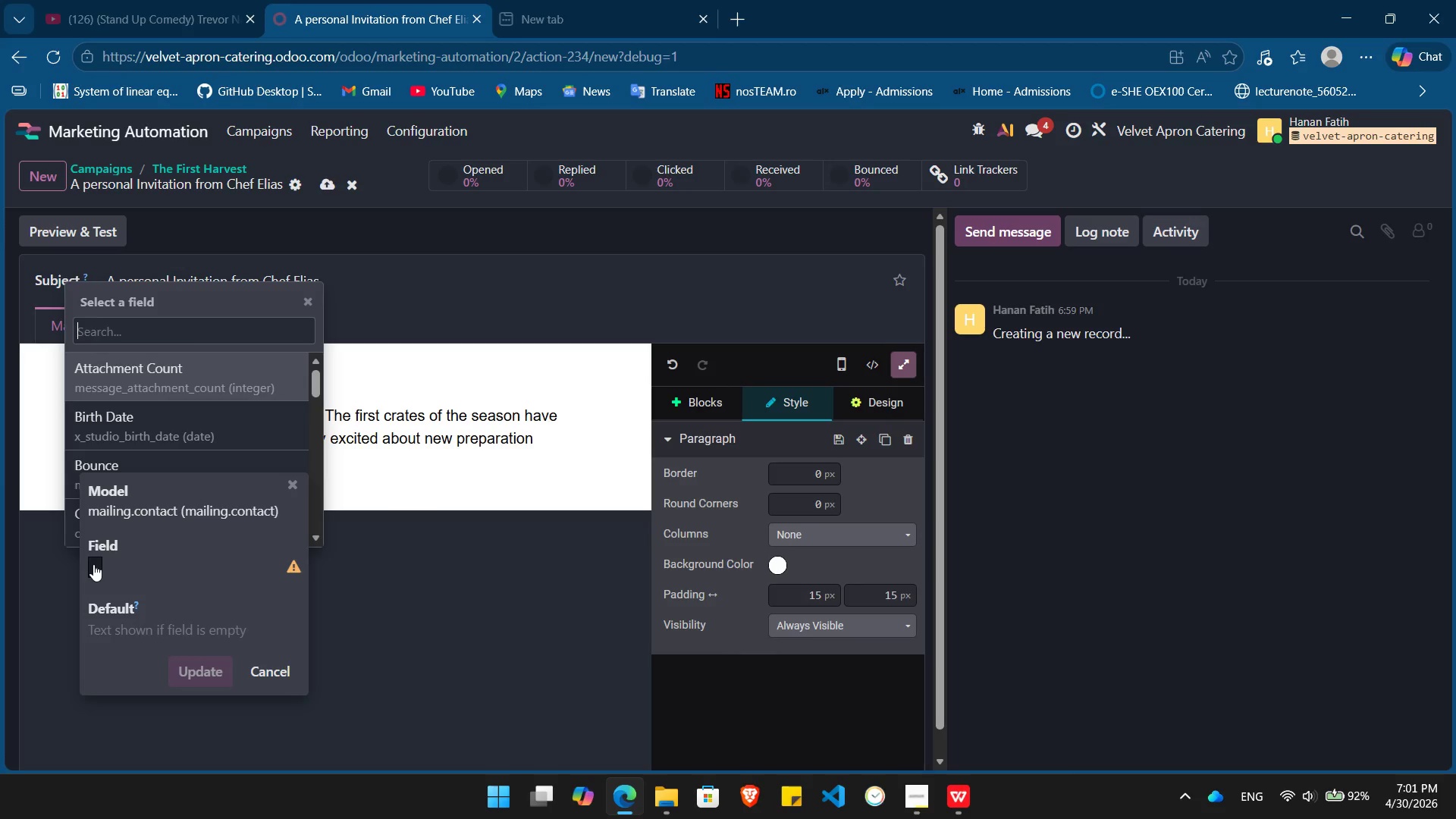 
key(F)
 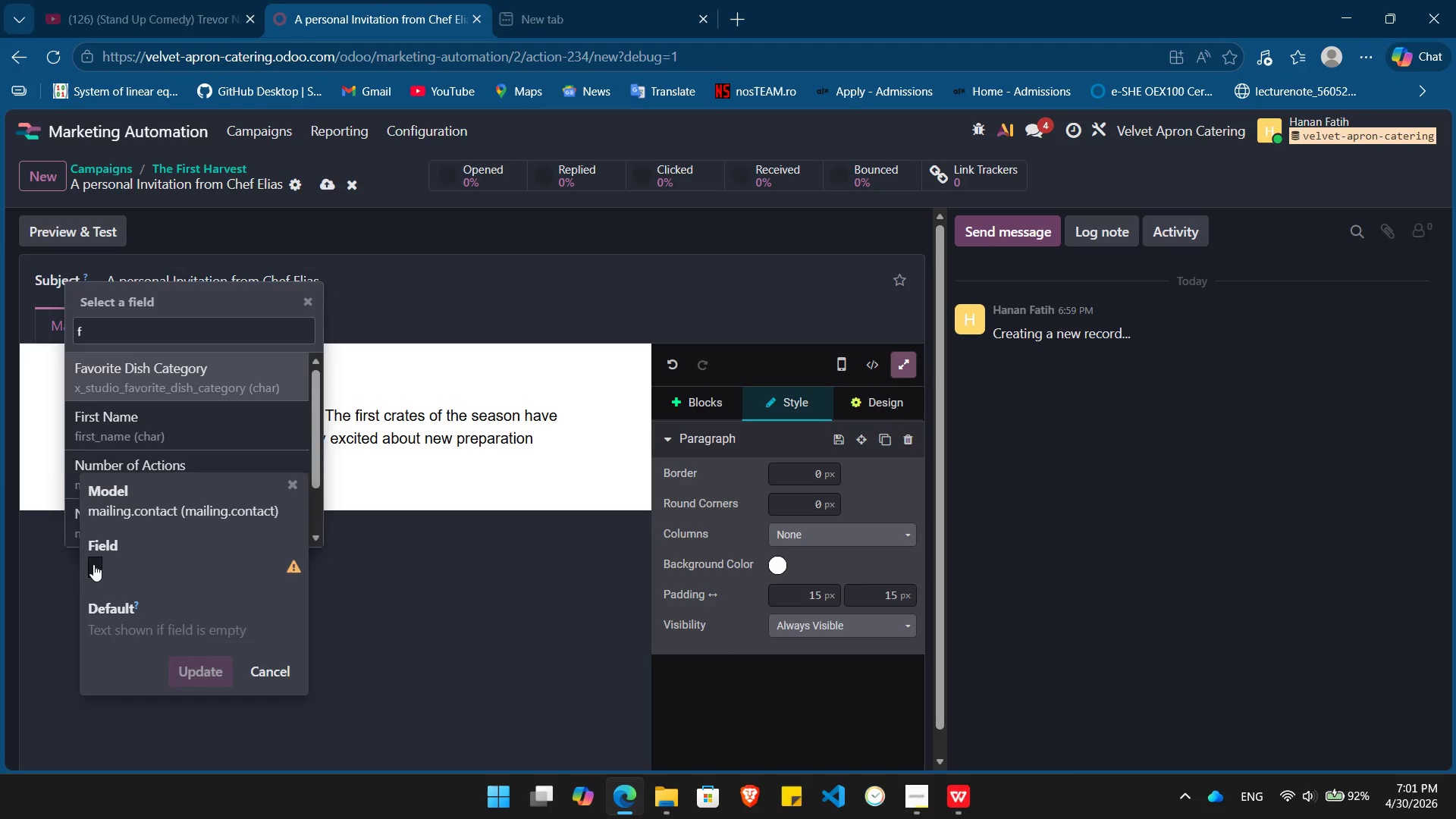 
key(Enter)
 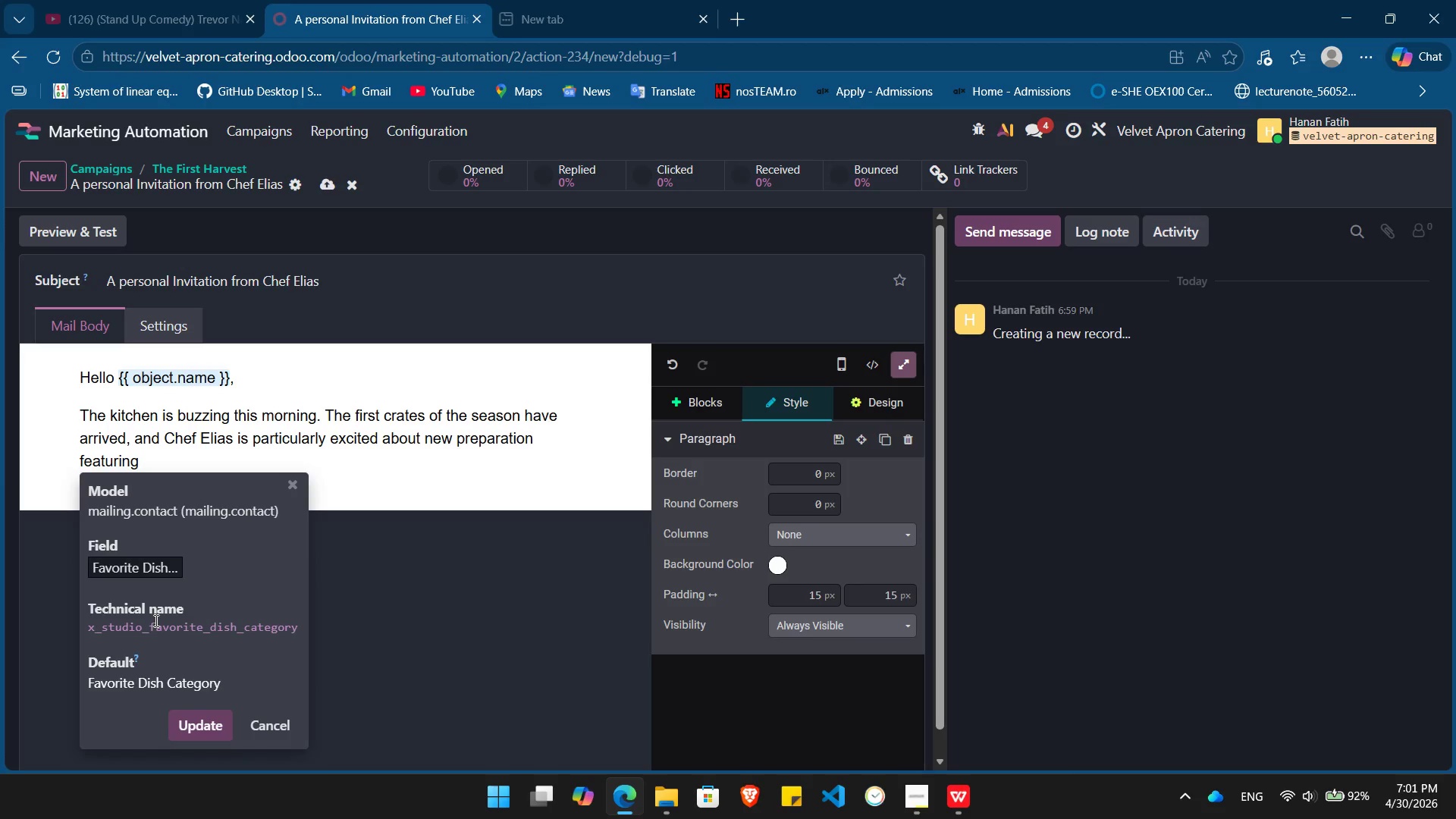 
double_click([155, 620])
 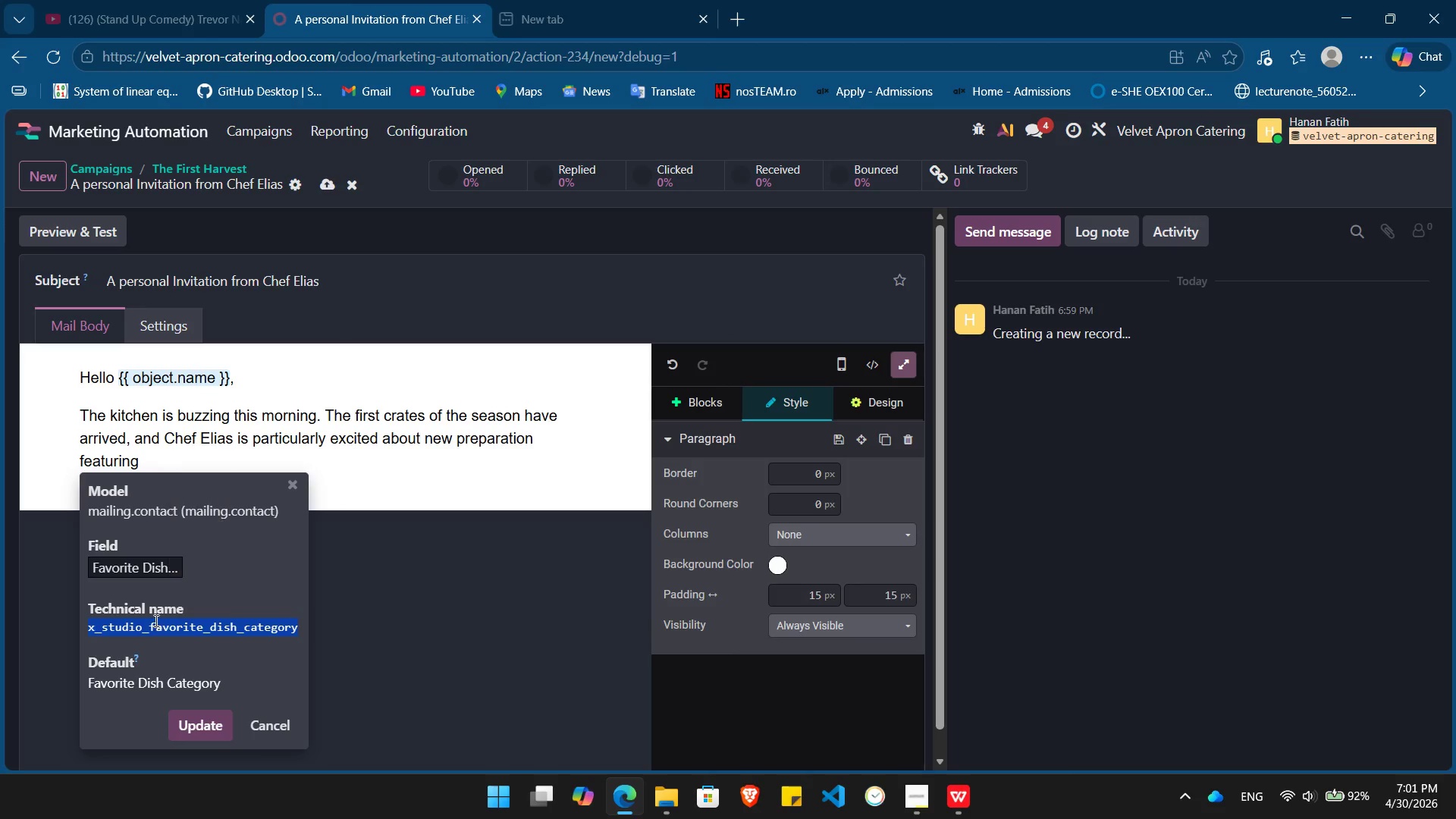 
key(Control+ControlLeft)
 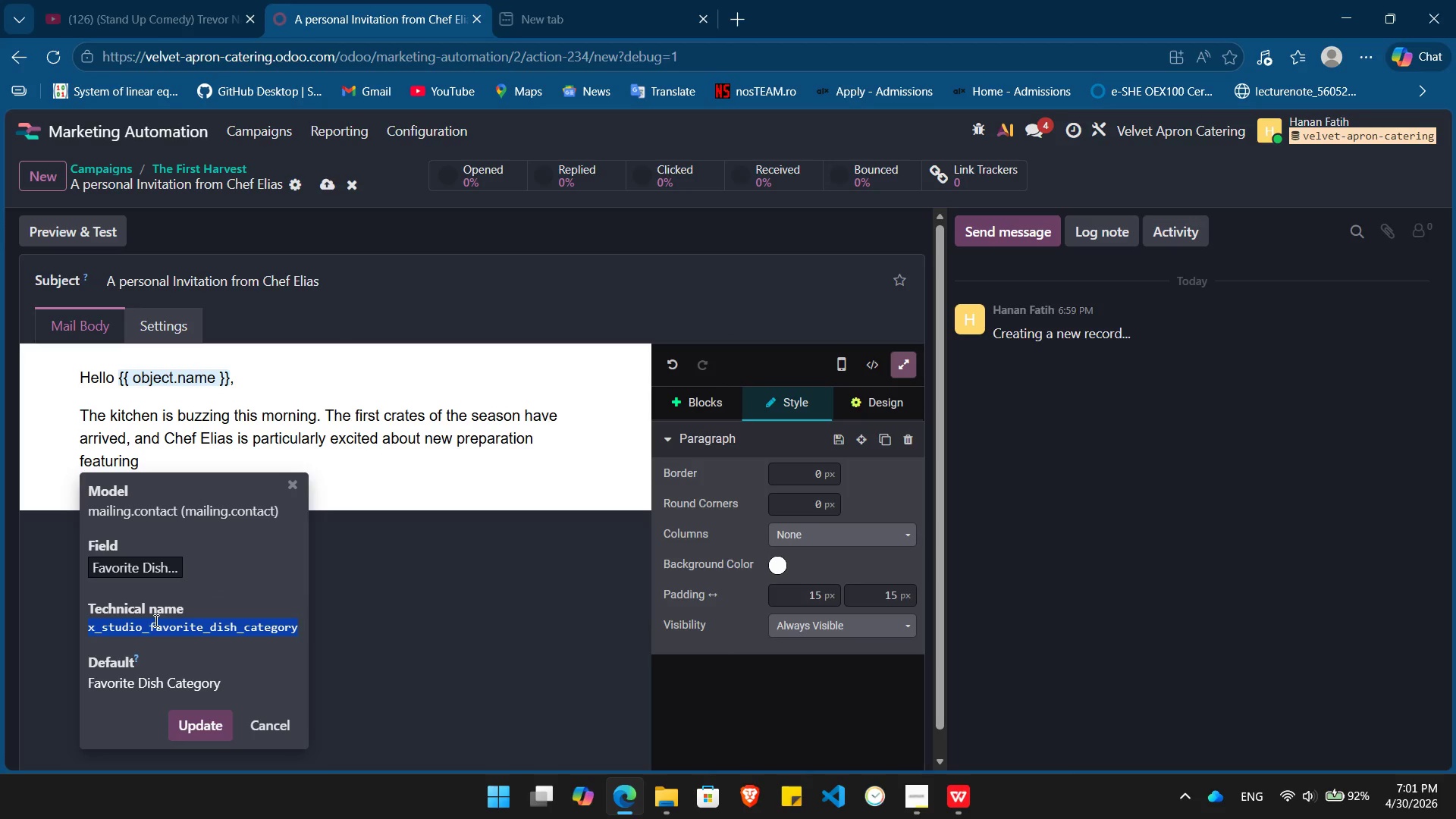 
key(Control+C)
 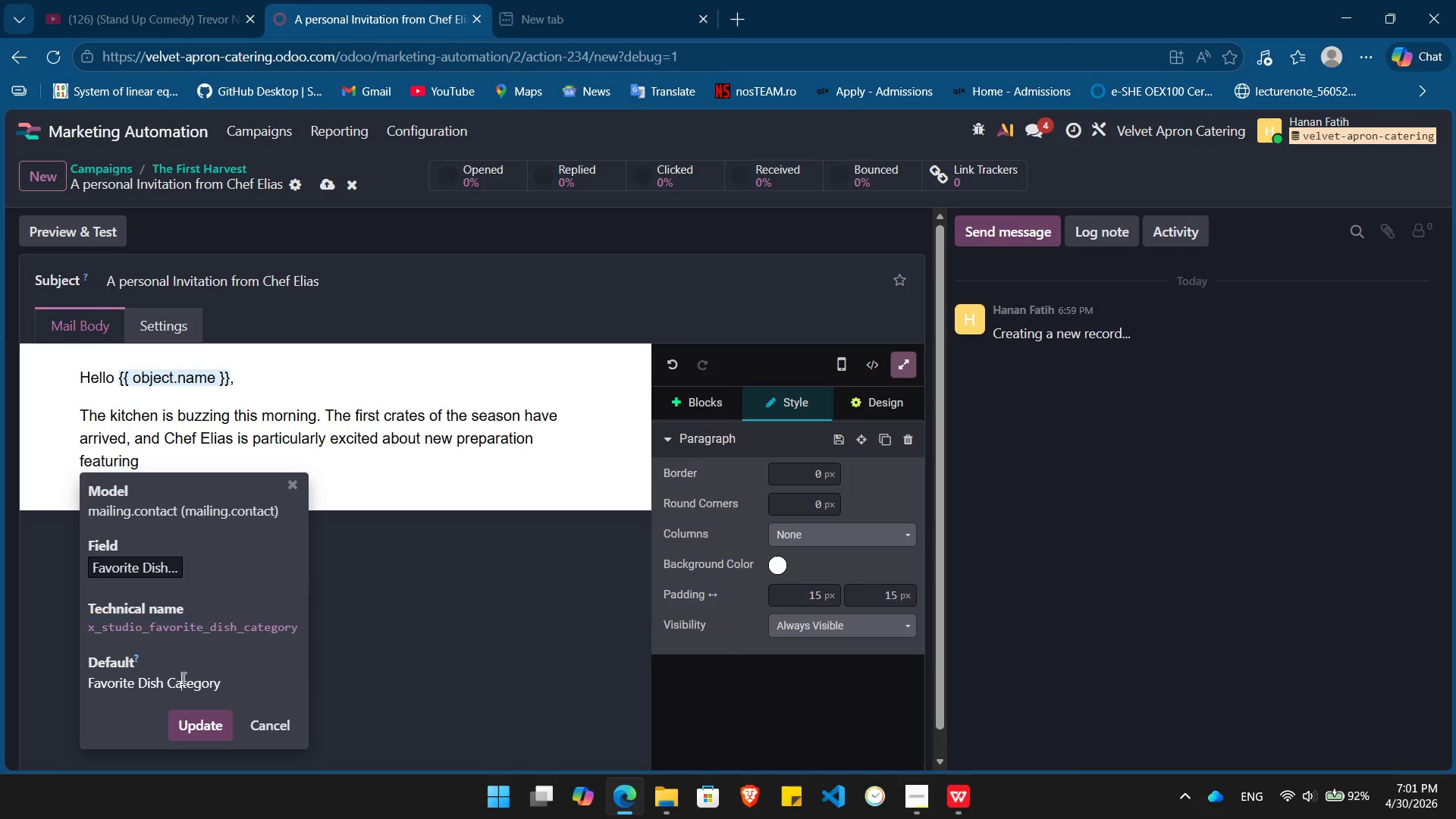 
double_click([182, 678])
 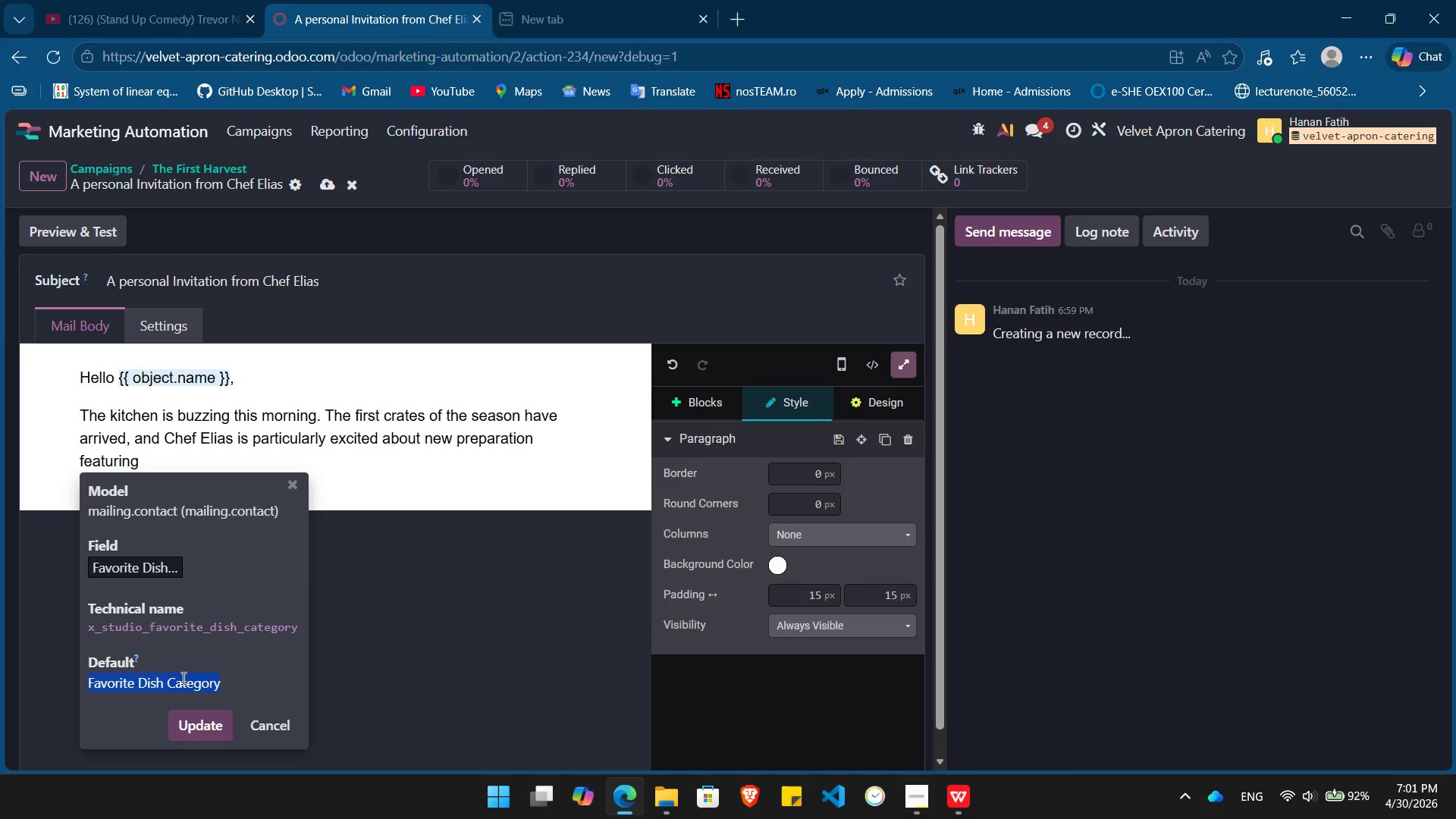 
triple_click([182, 678])
 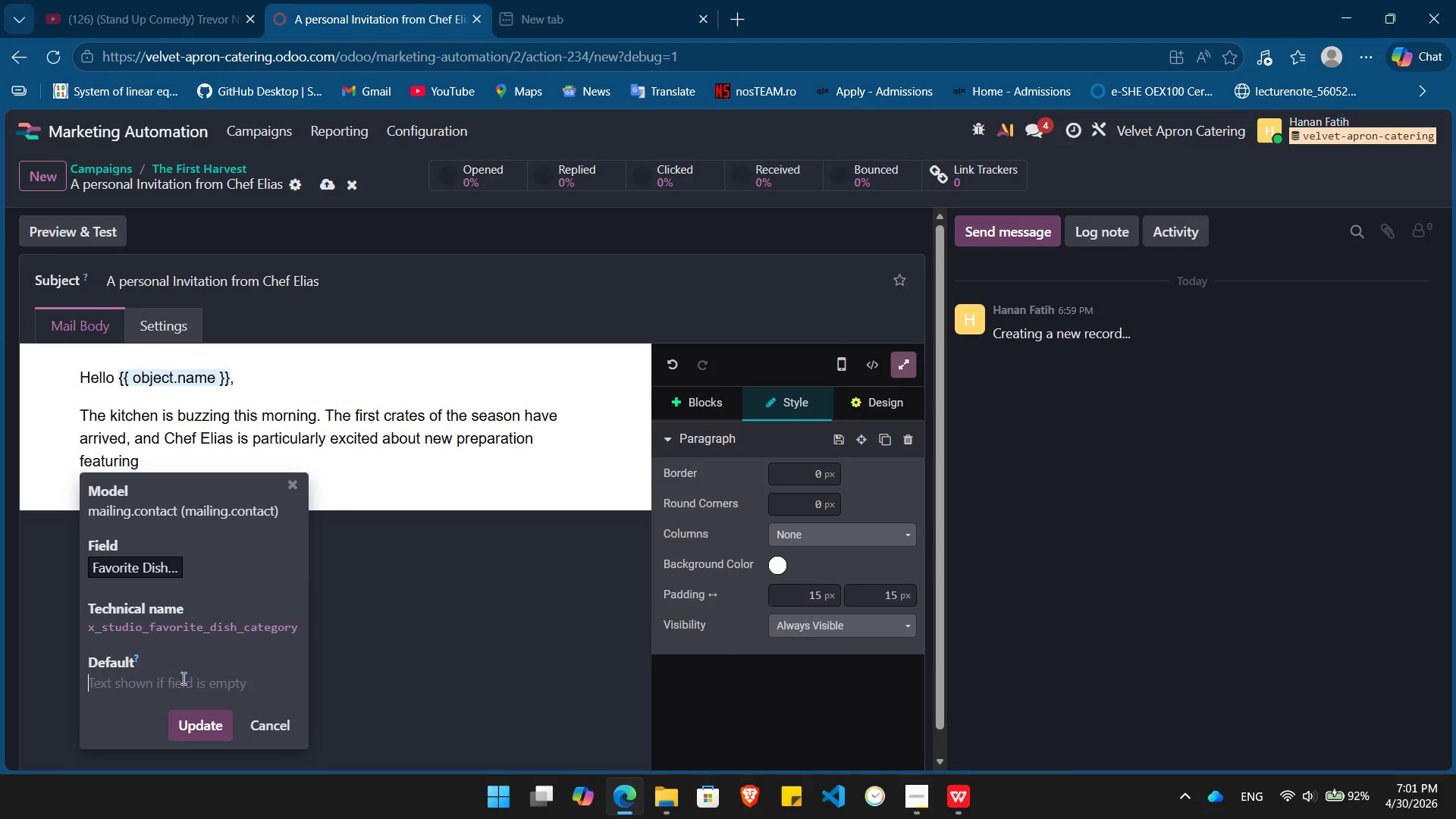 
key(Backspace)
type({{ object.)
 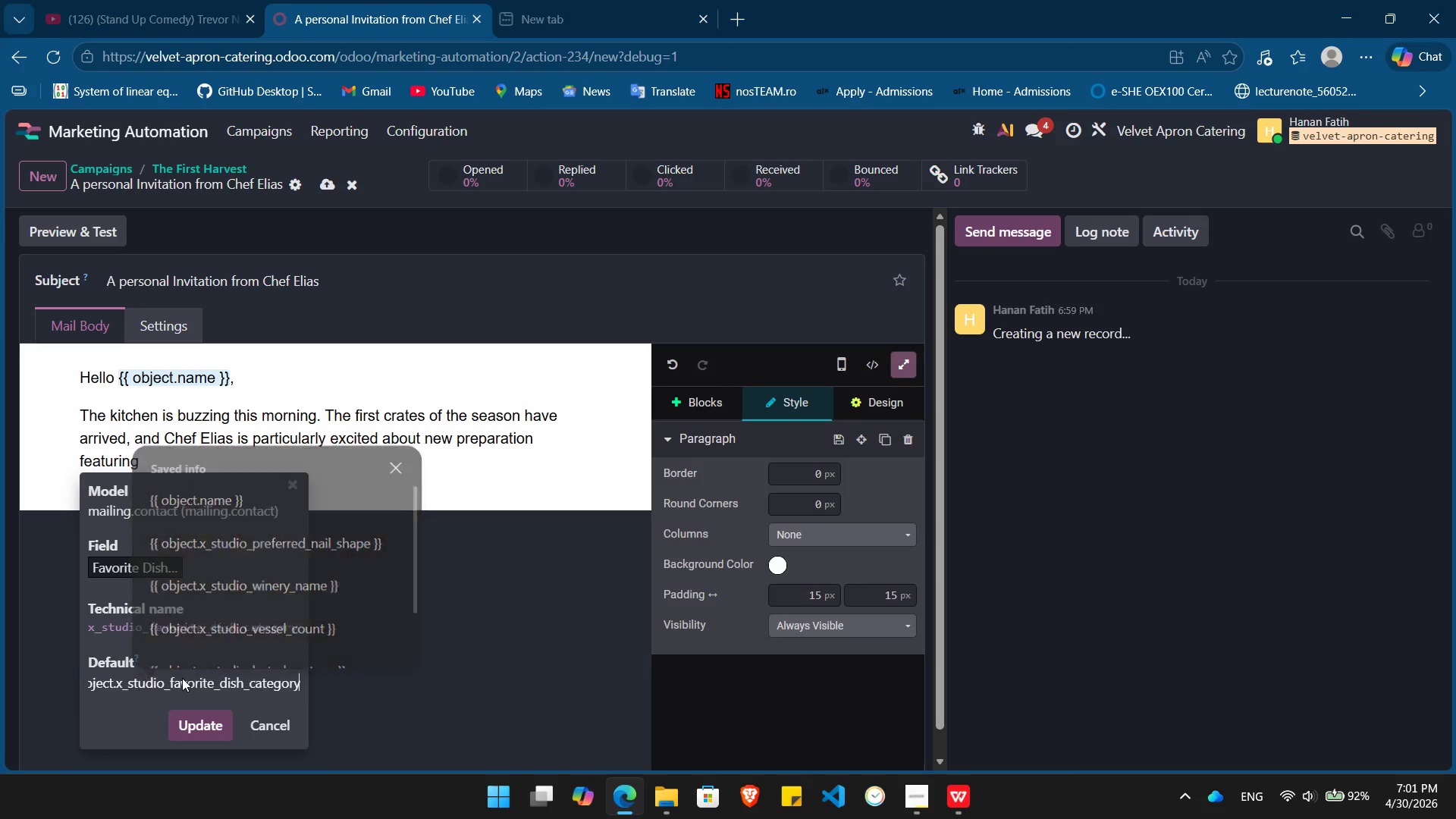 
 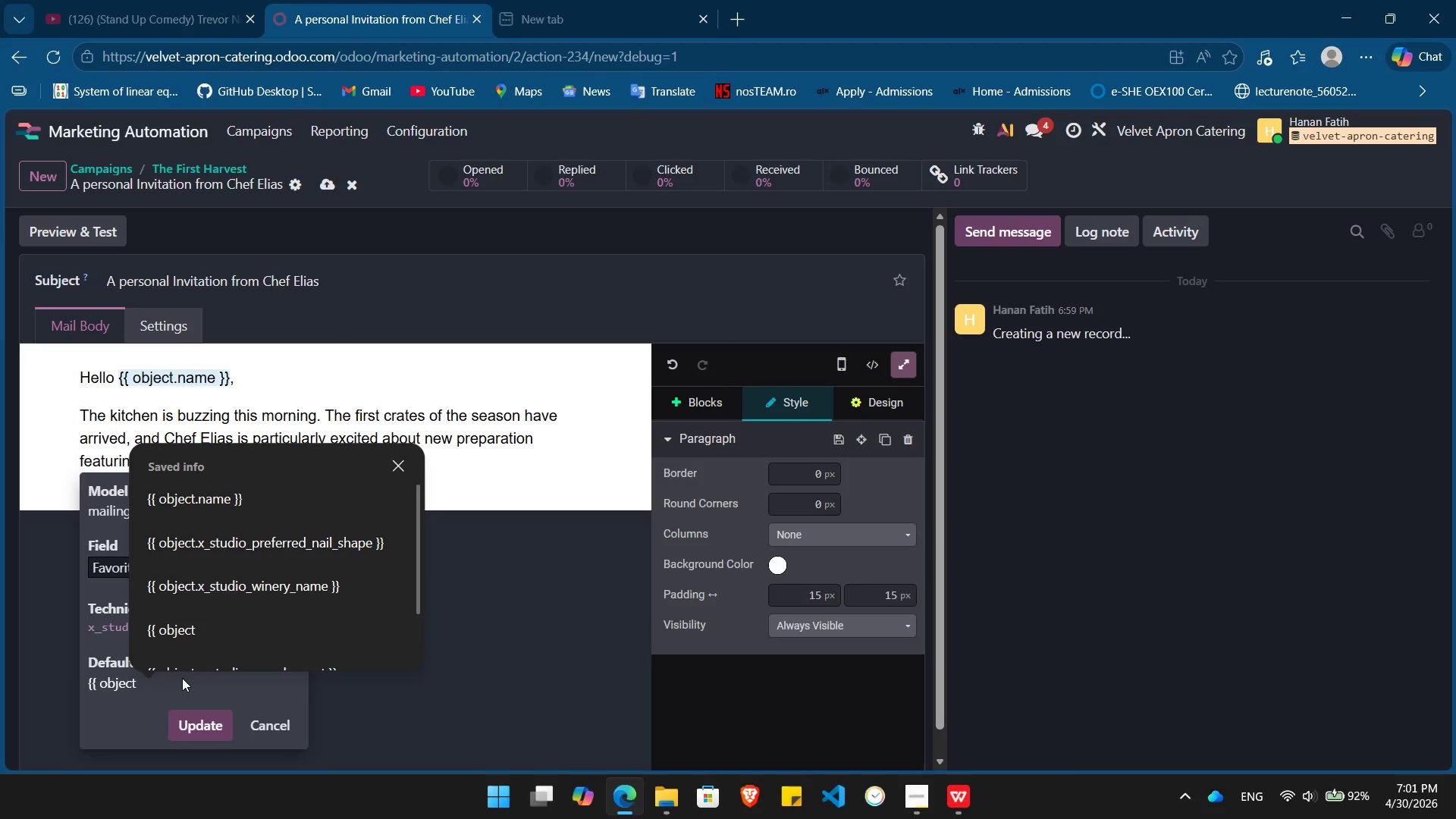 
key(Control+ControlLeft)
 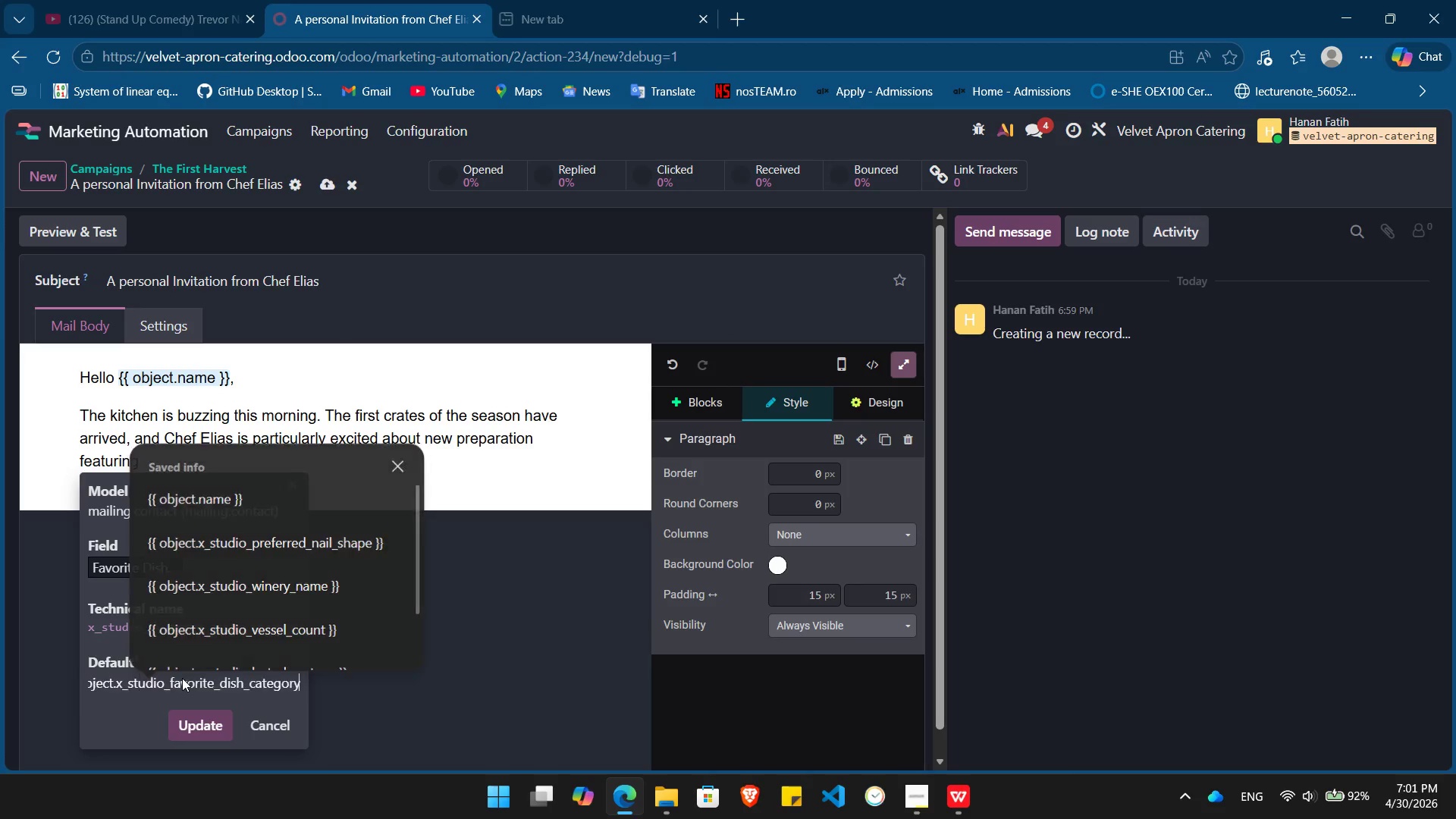 
key(Control+V)
 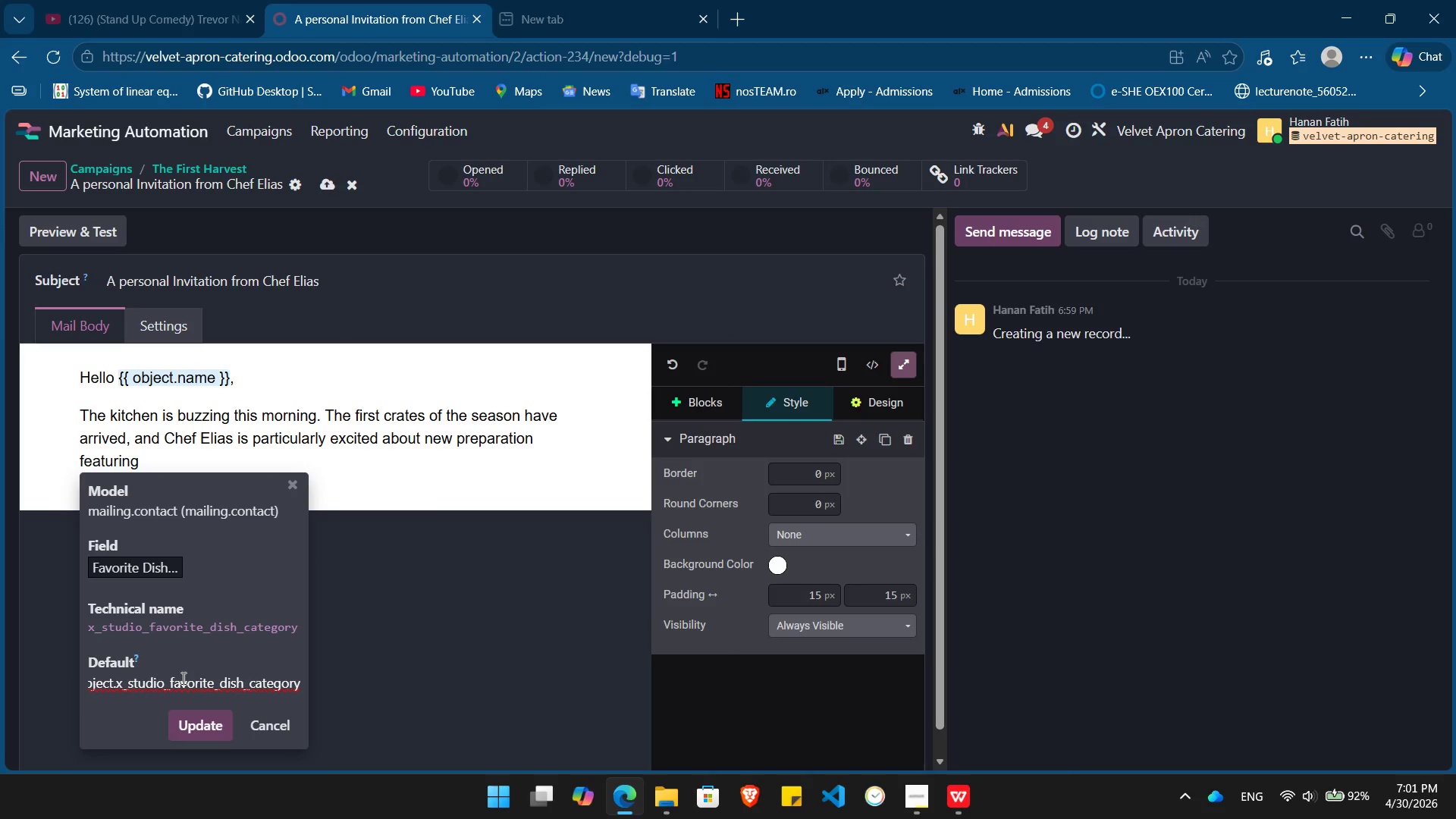 
key(Space)
 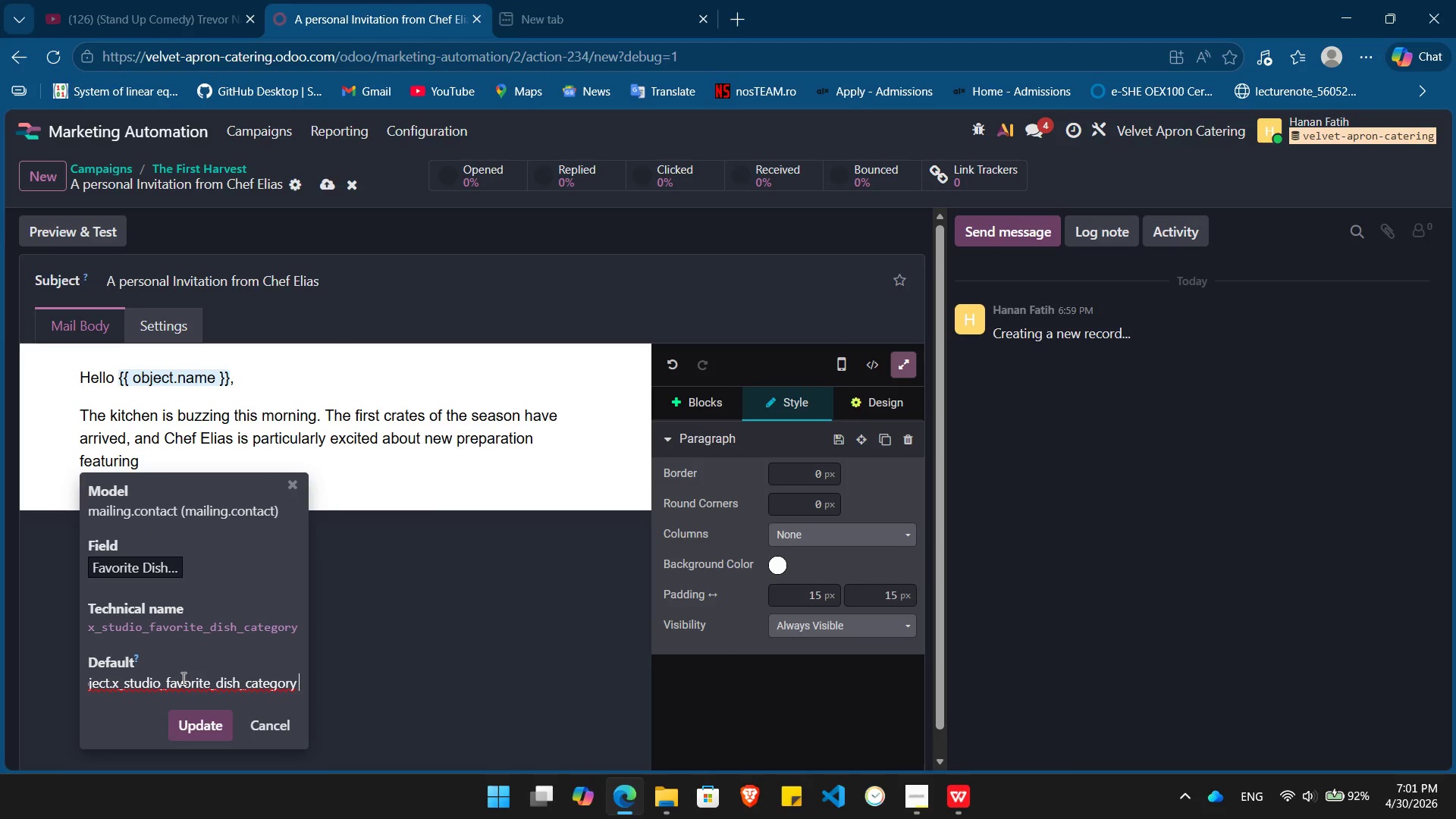 
key(Shift+BracketRight)
 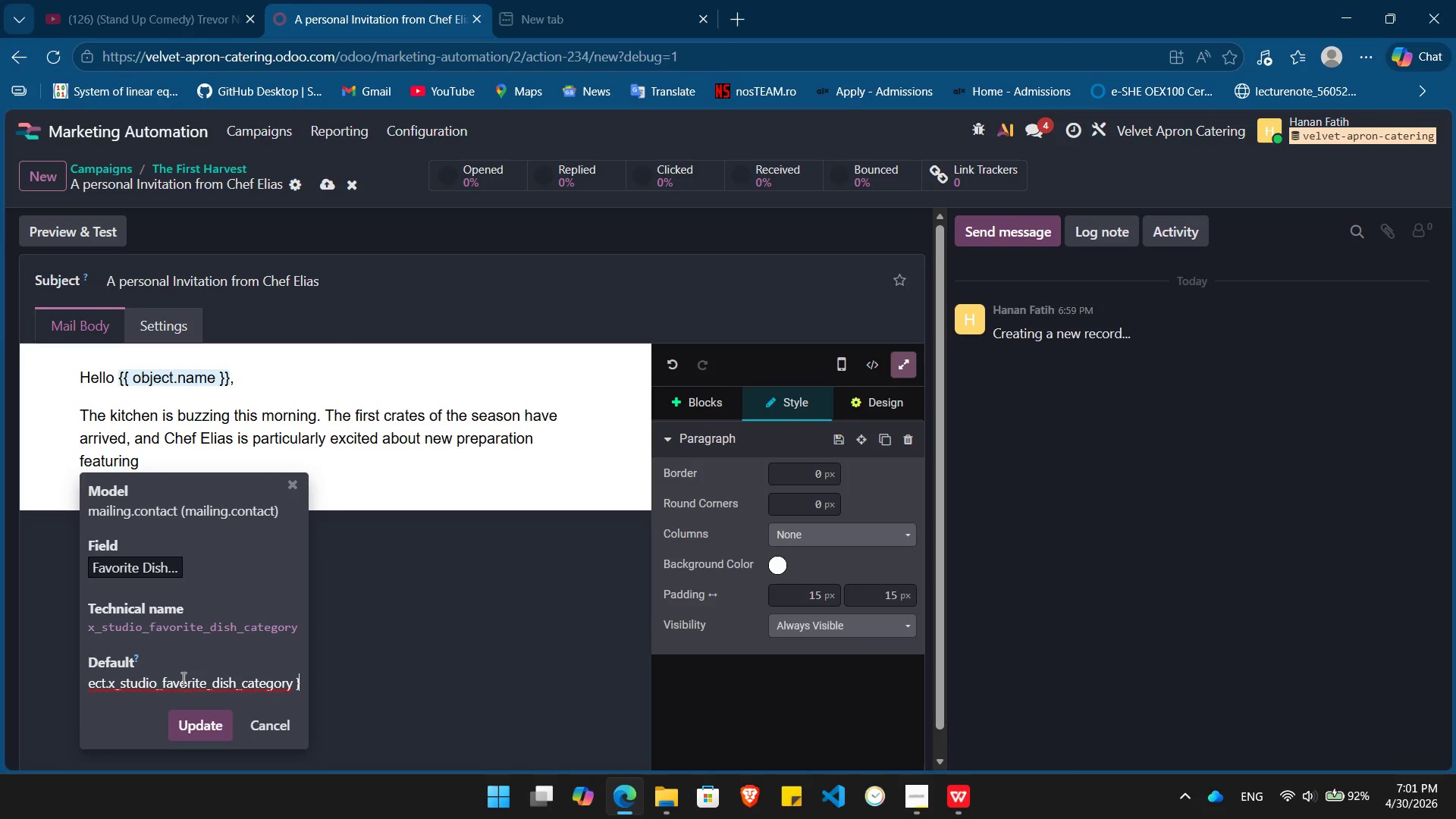 
key(Shift+BracketRight)
 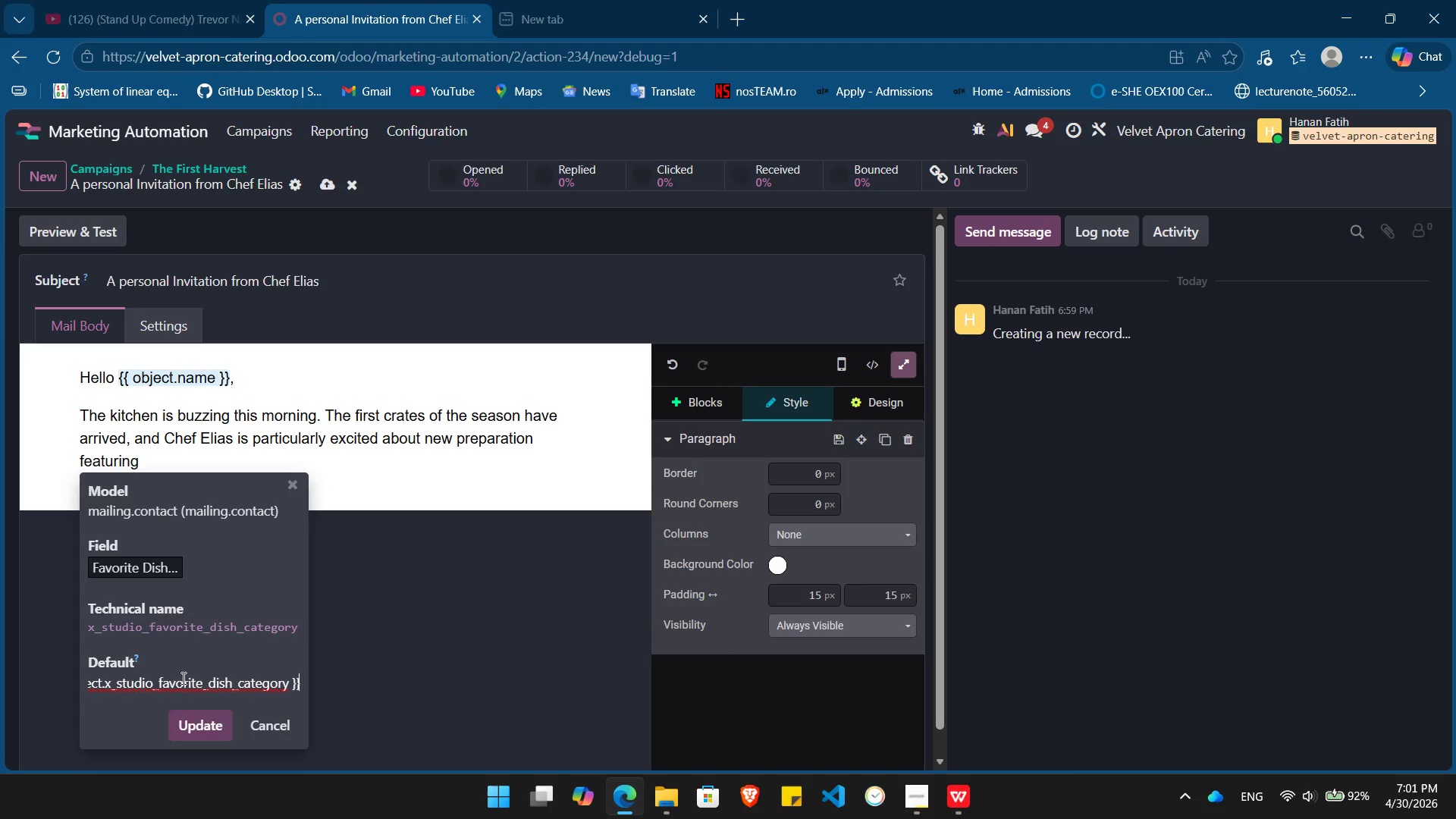 
key(Enter)
 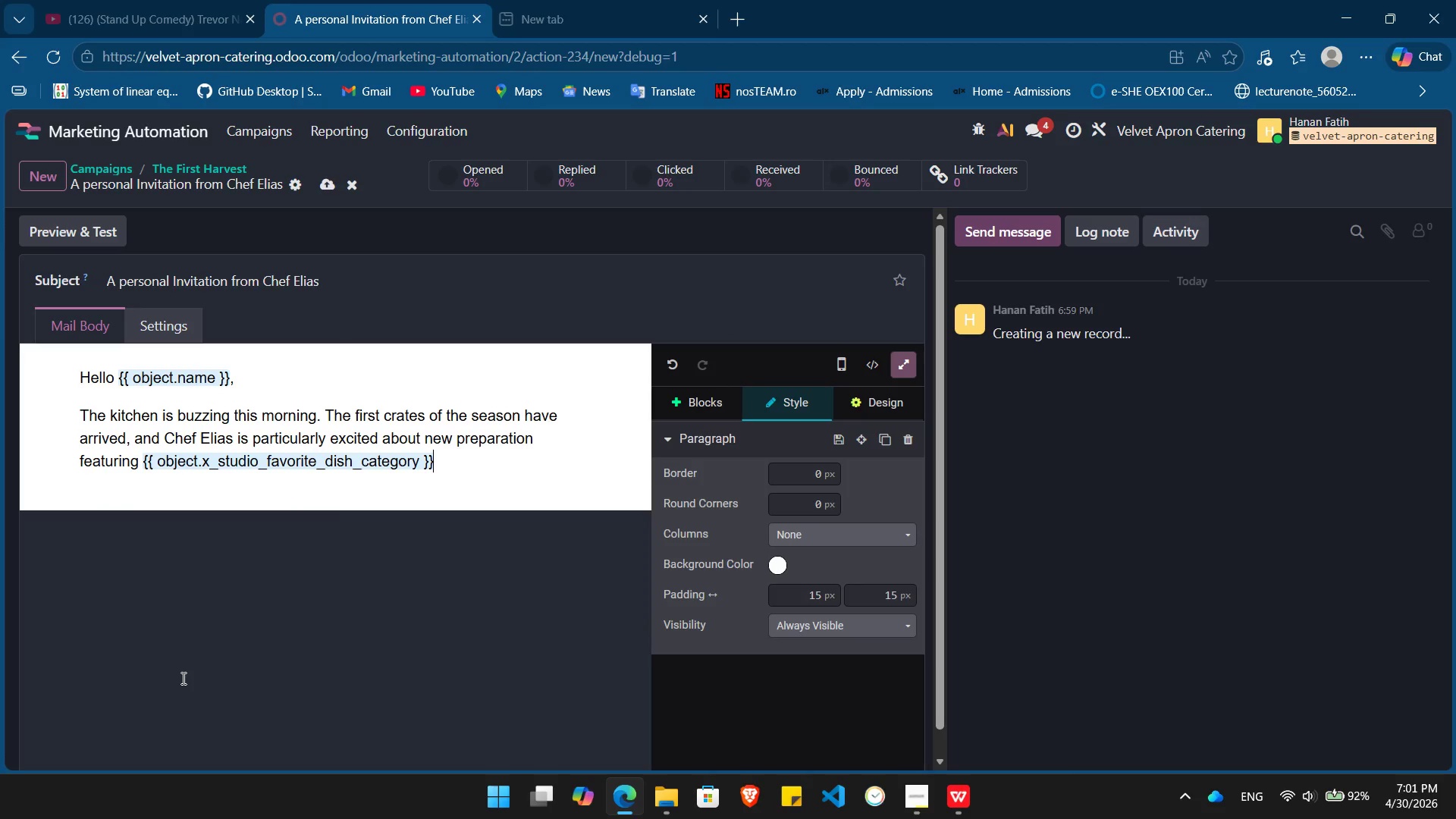 
key(Period)
 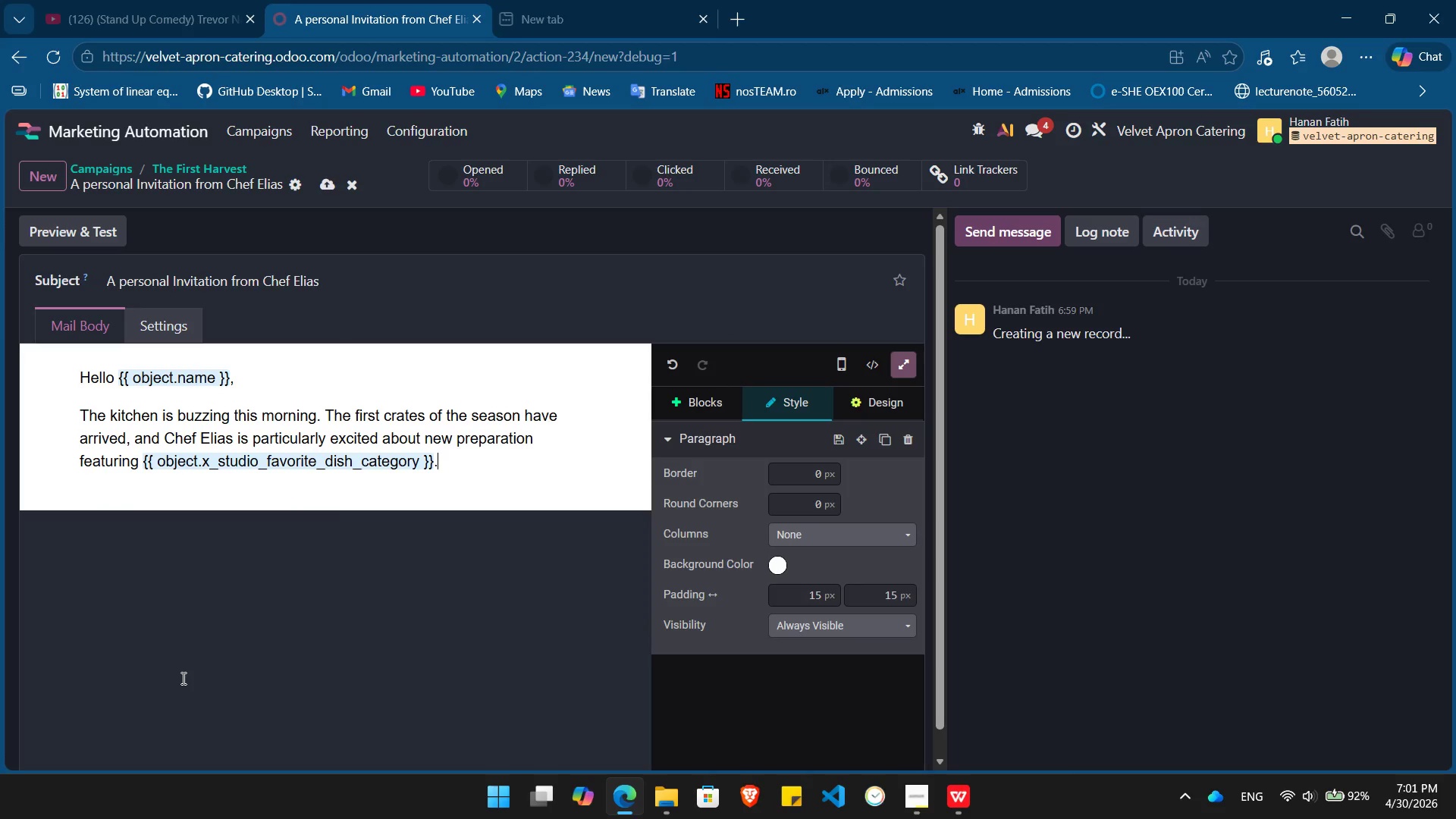 
key(Enter)
 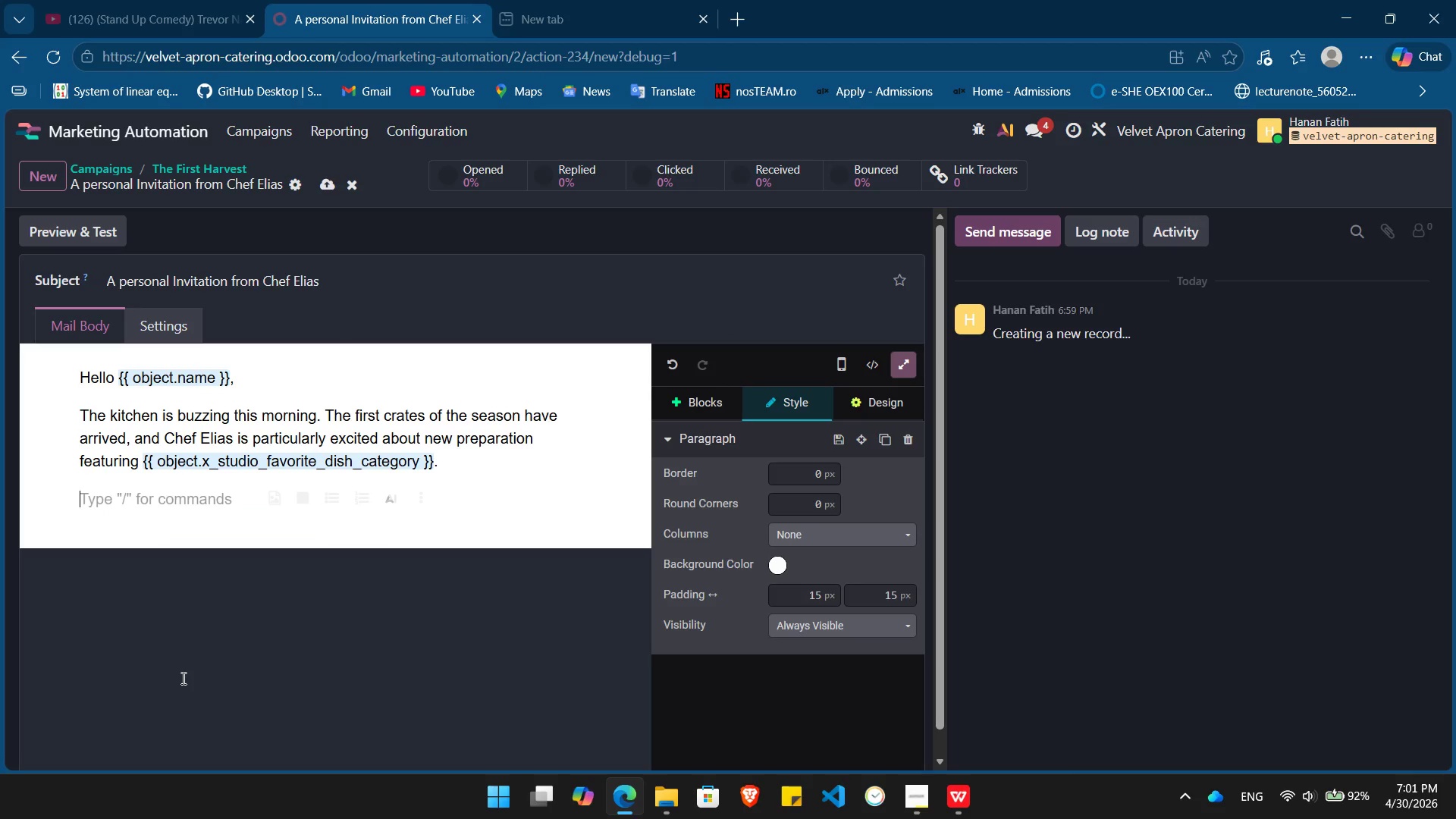 
type(Because you're new too our inner circle, we'd love to host you this week )
key(Backspace)
type(. Mention this note to your server, and we'll start you)
 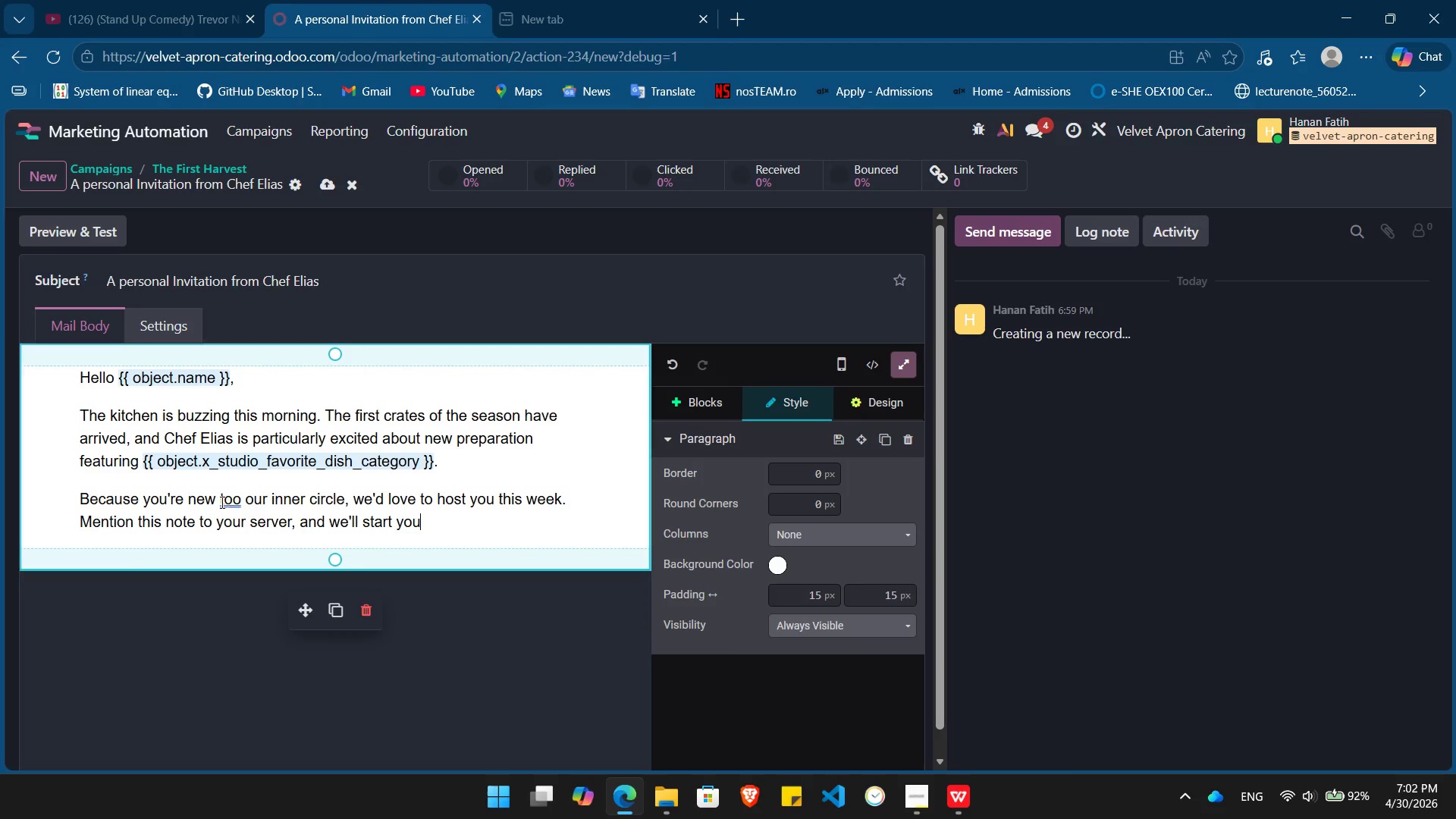 
left_click([235, 500])
 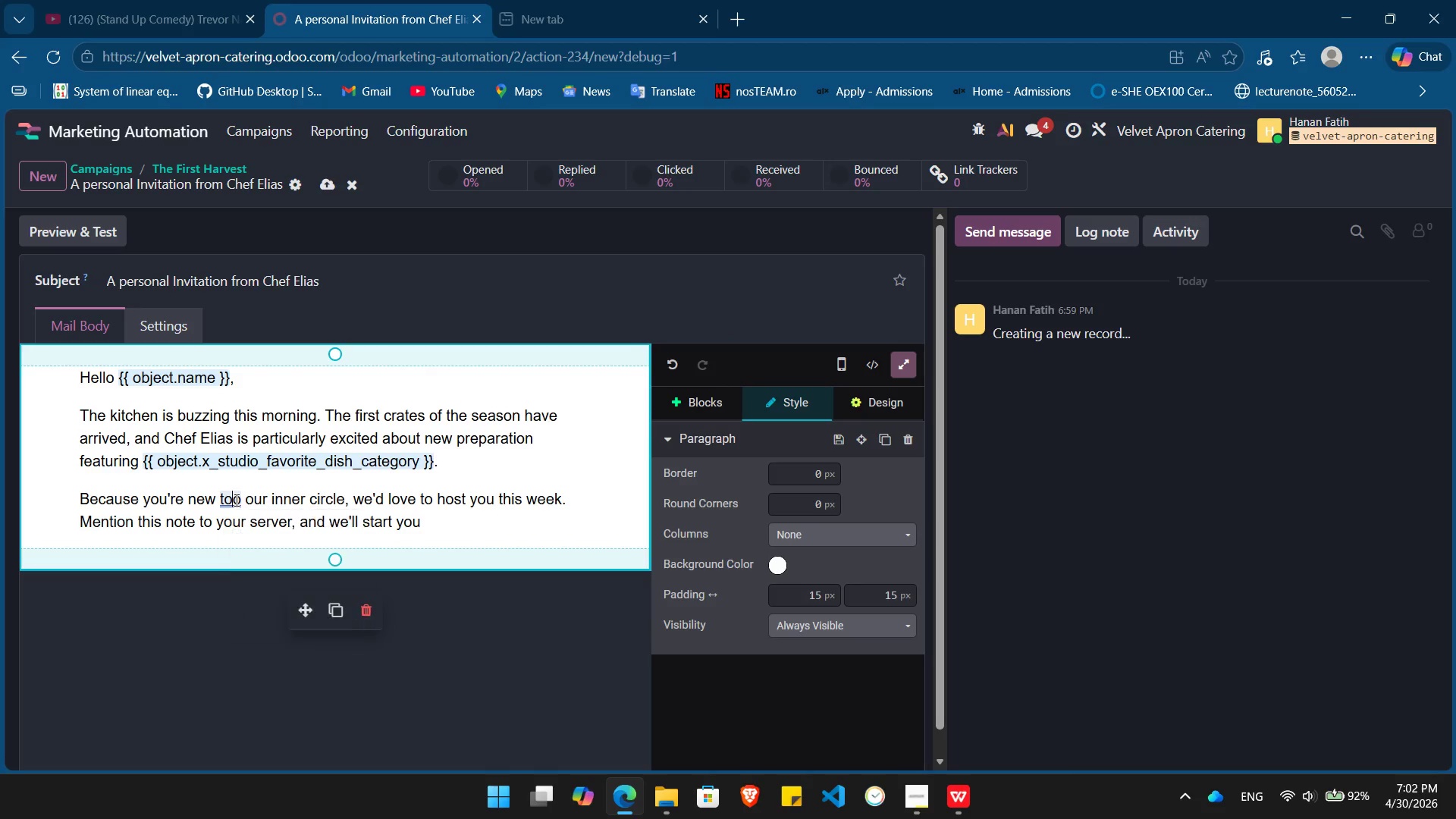 
key(Backspace)
 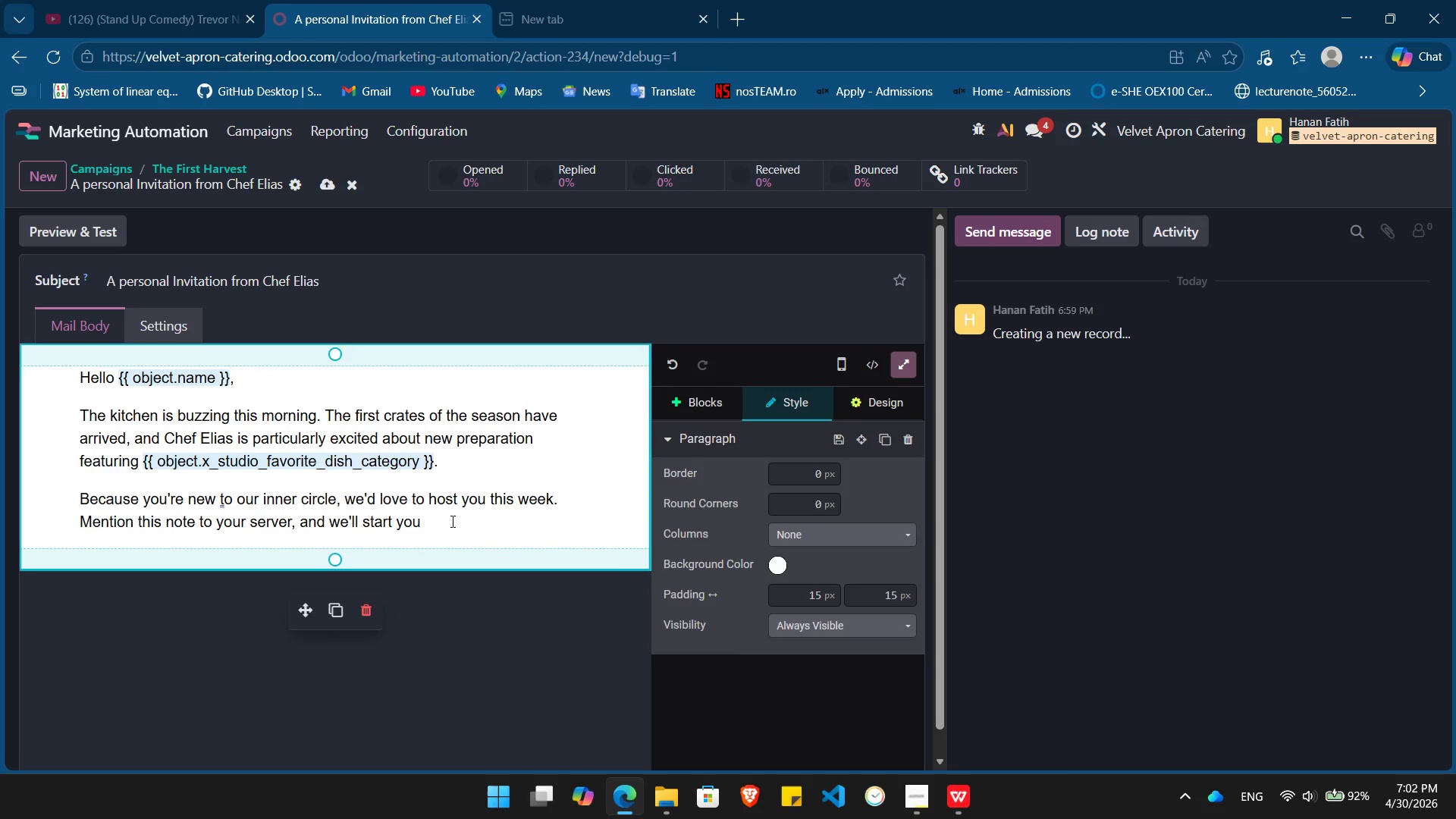 
left_click([447, 521])
 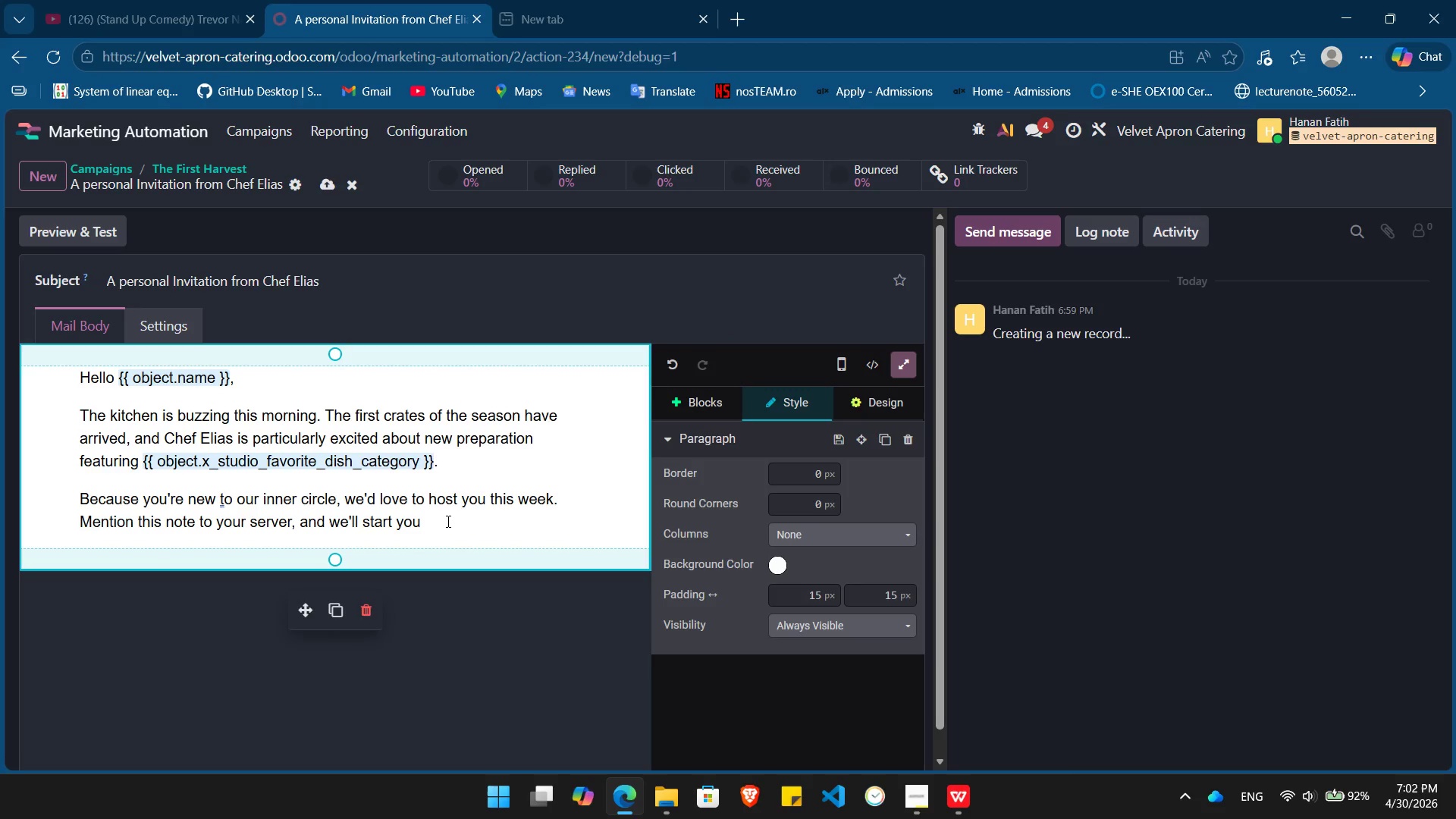 
type( )
key(Backspace)
type(r evening with a complimena)
key(Backspace)
type(tary glass of our house-pressed seasonla shrub or a local cider.)
 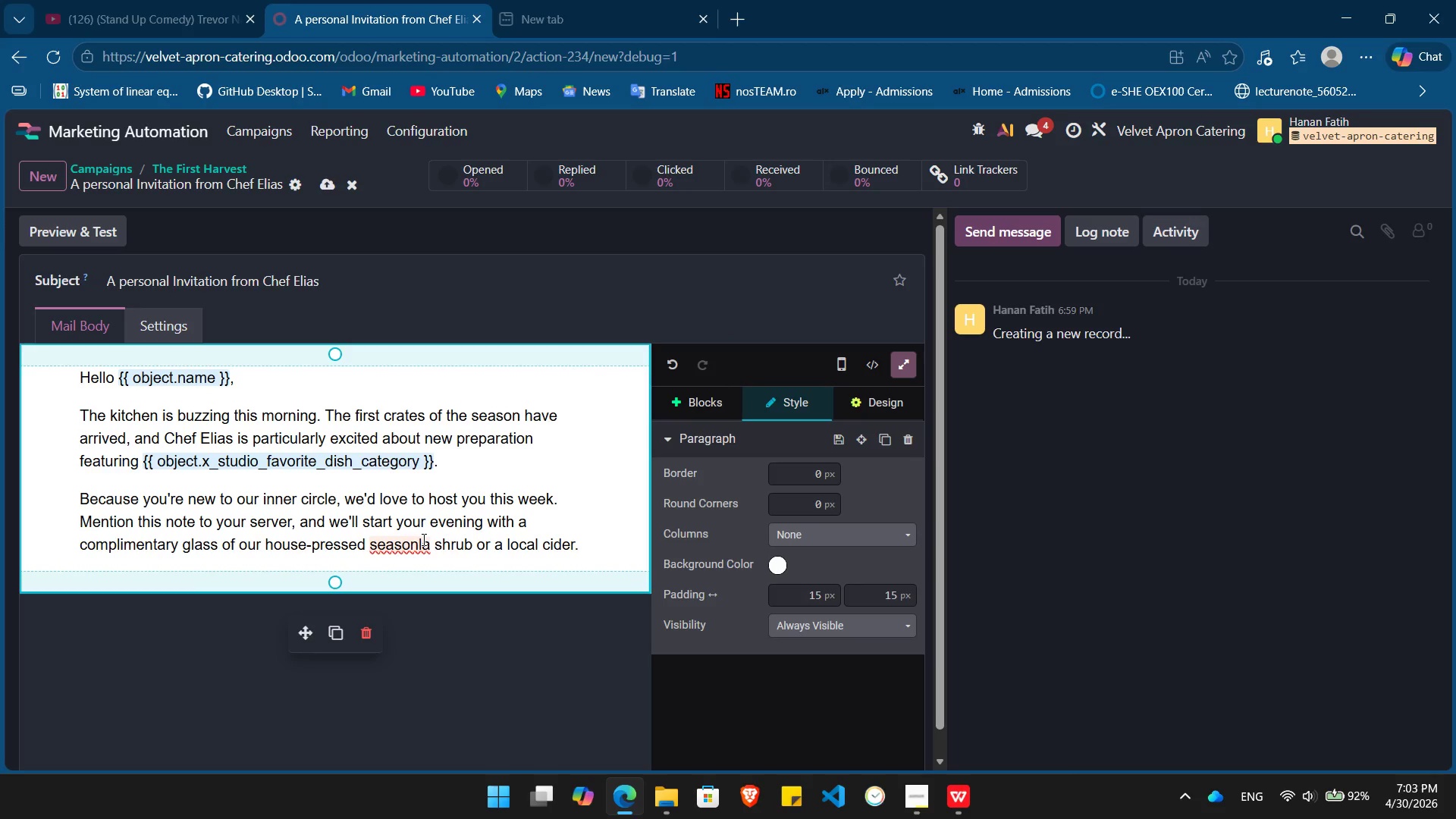 
left_click([425, 540])
 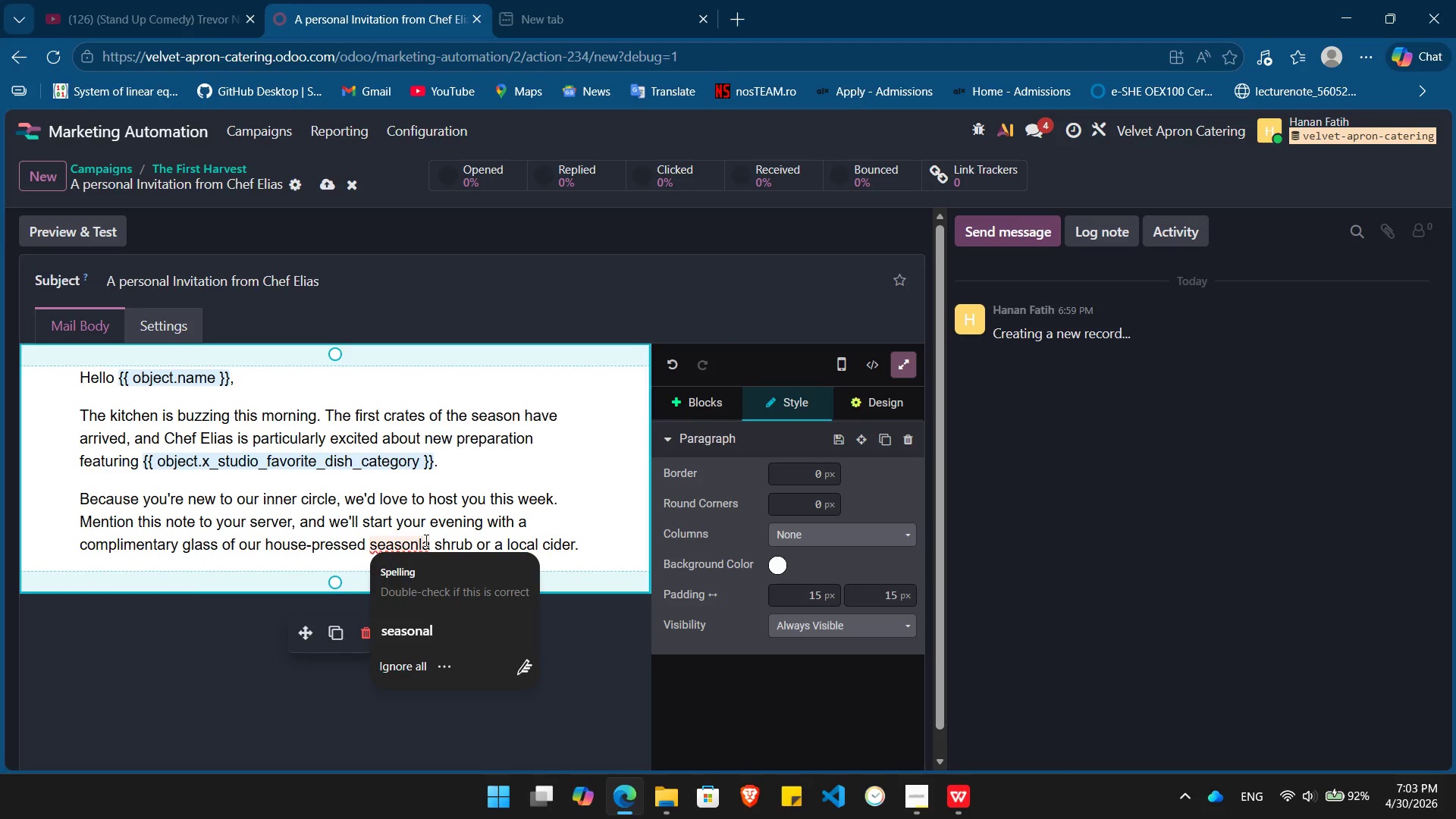 
key(ArrowRight)
 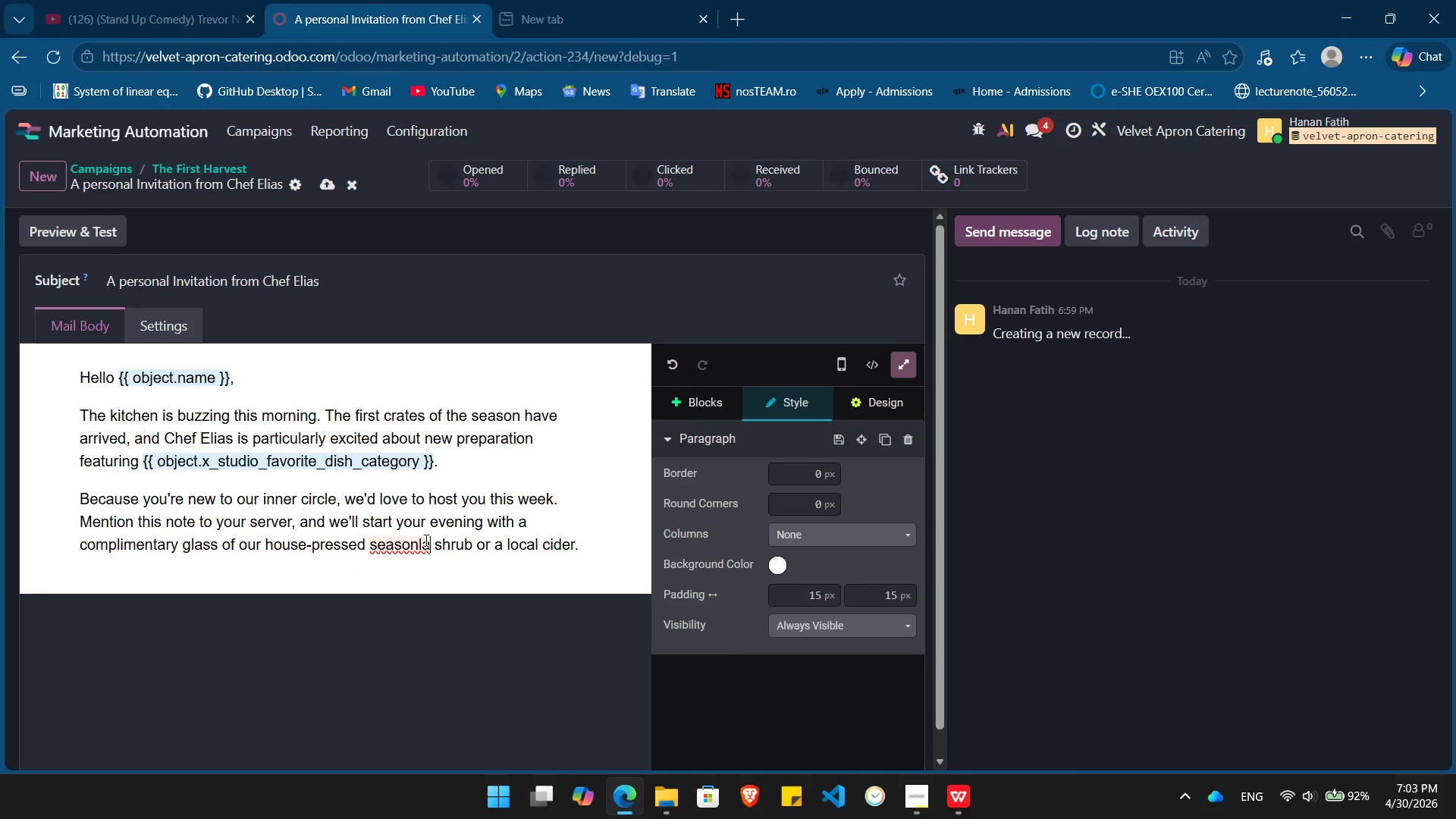 
key(Backspace)
key(Backspace)
type(al[End])
 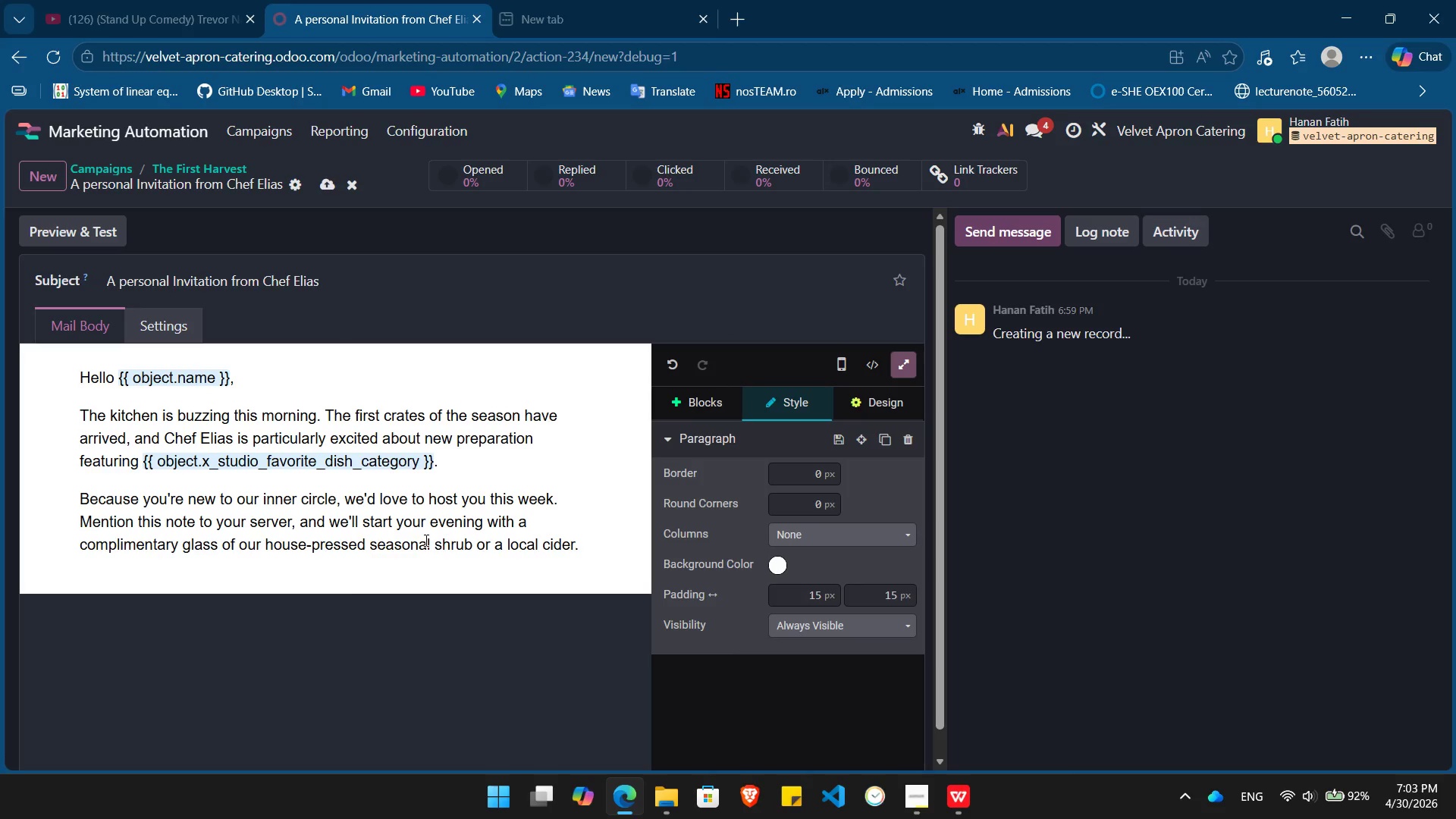 
key(Enter)
 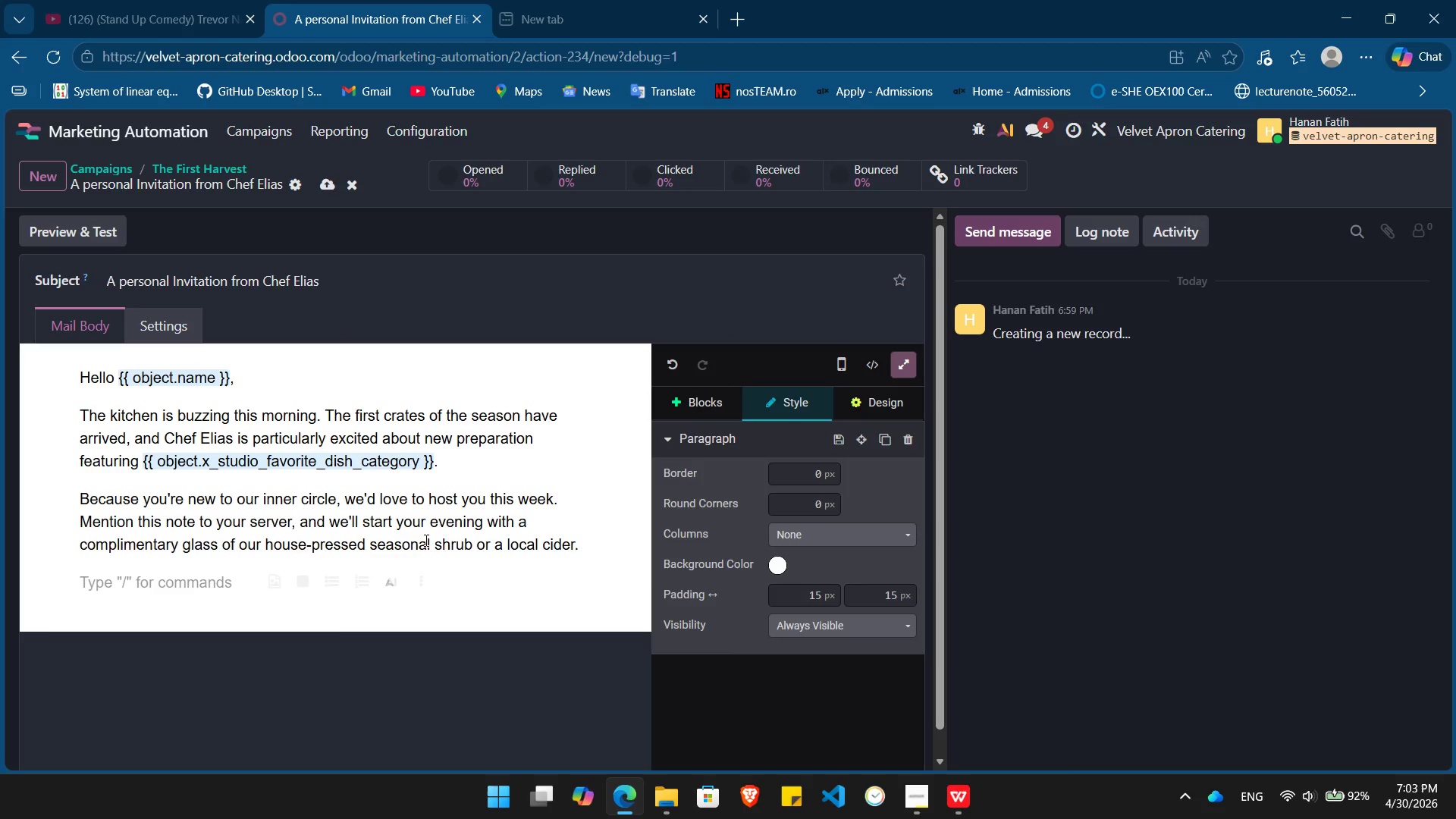 
type(Let's celebrate the season together.)
 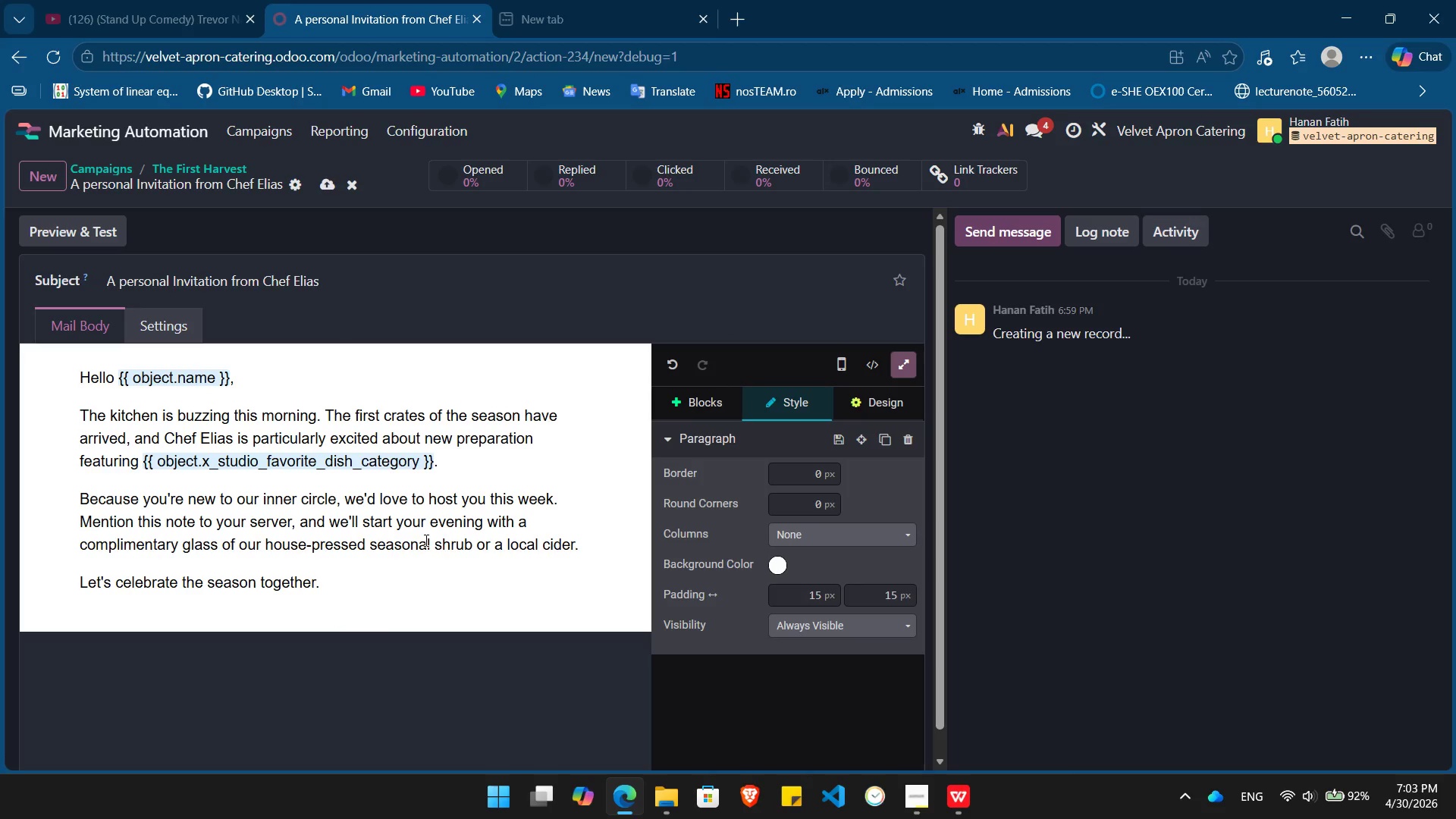 
key(Enter)
 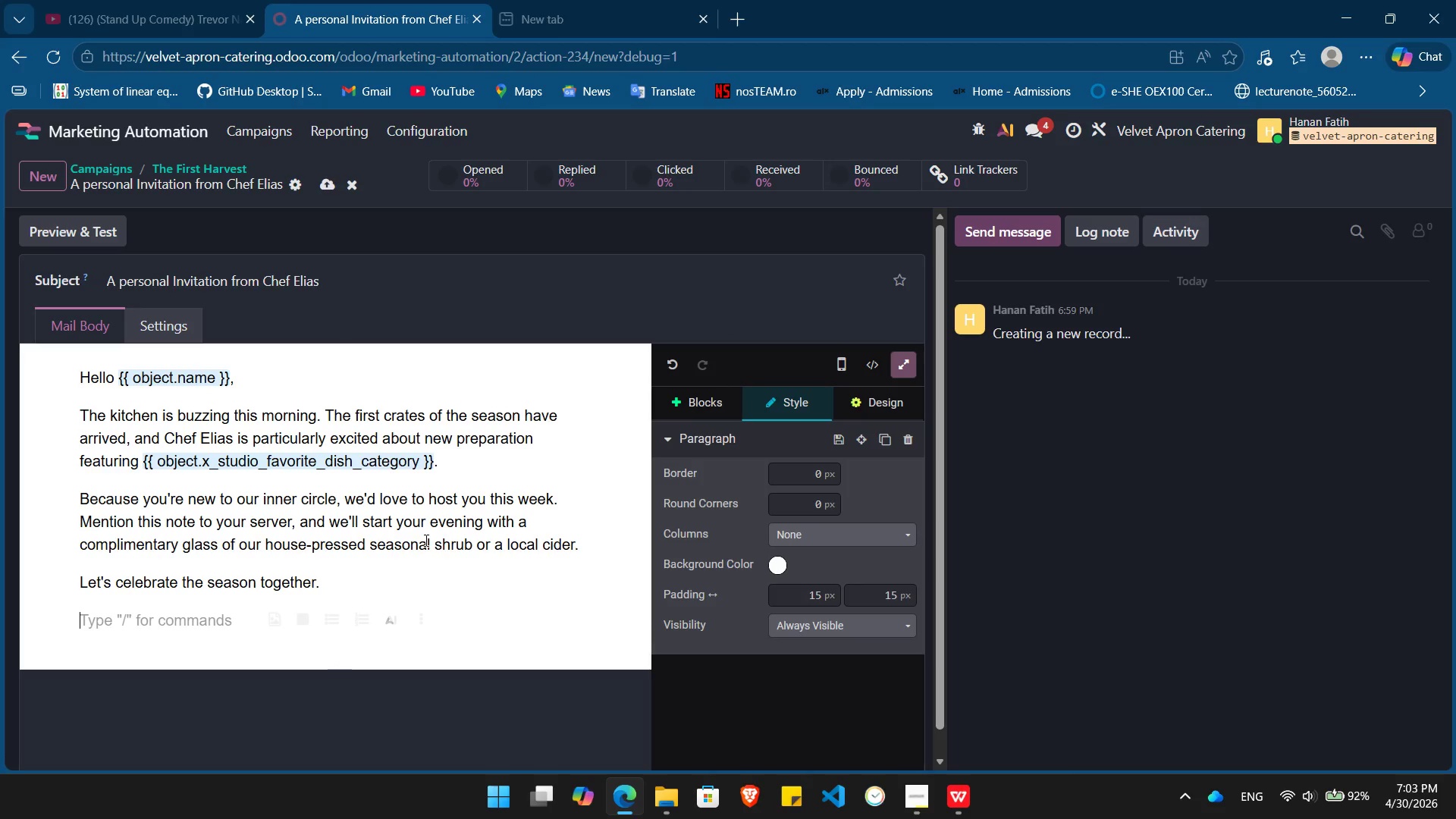 
type(/bu)
 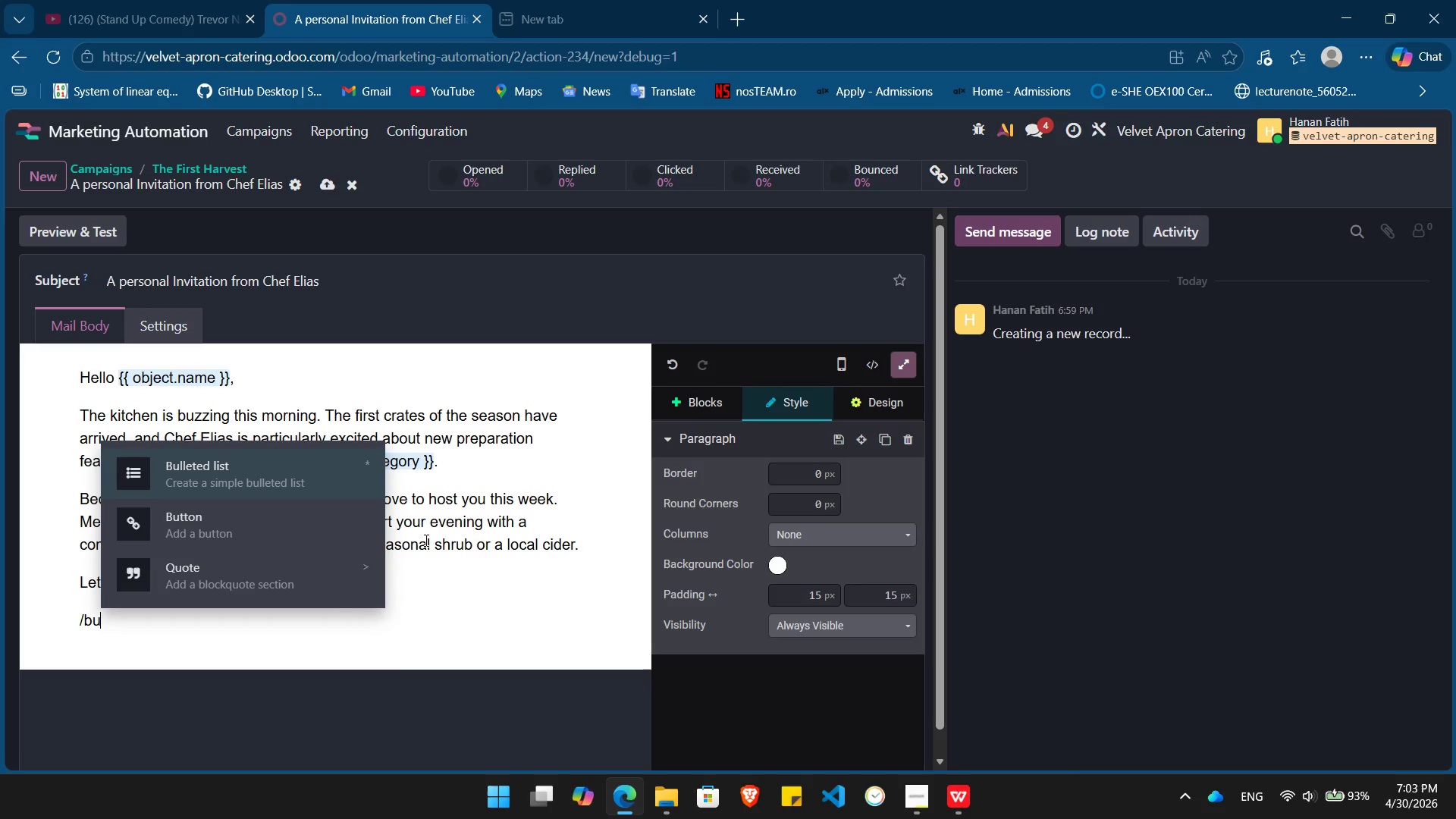 
key(ArrowDown)
 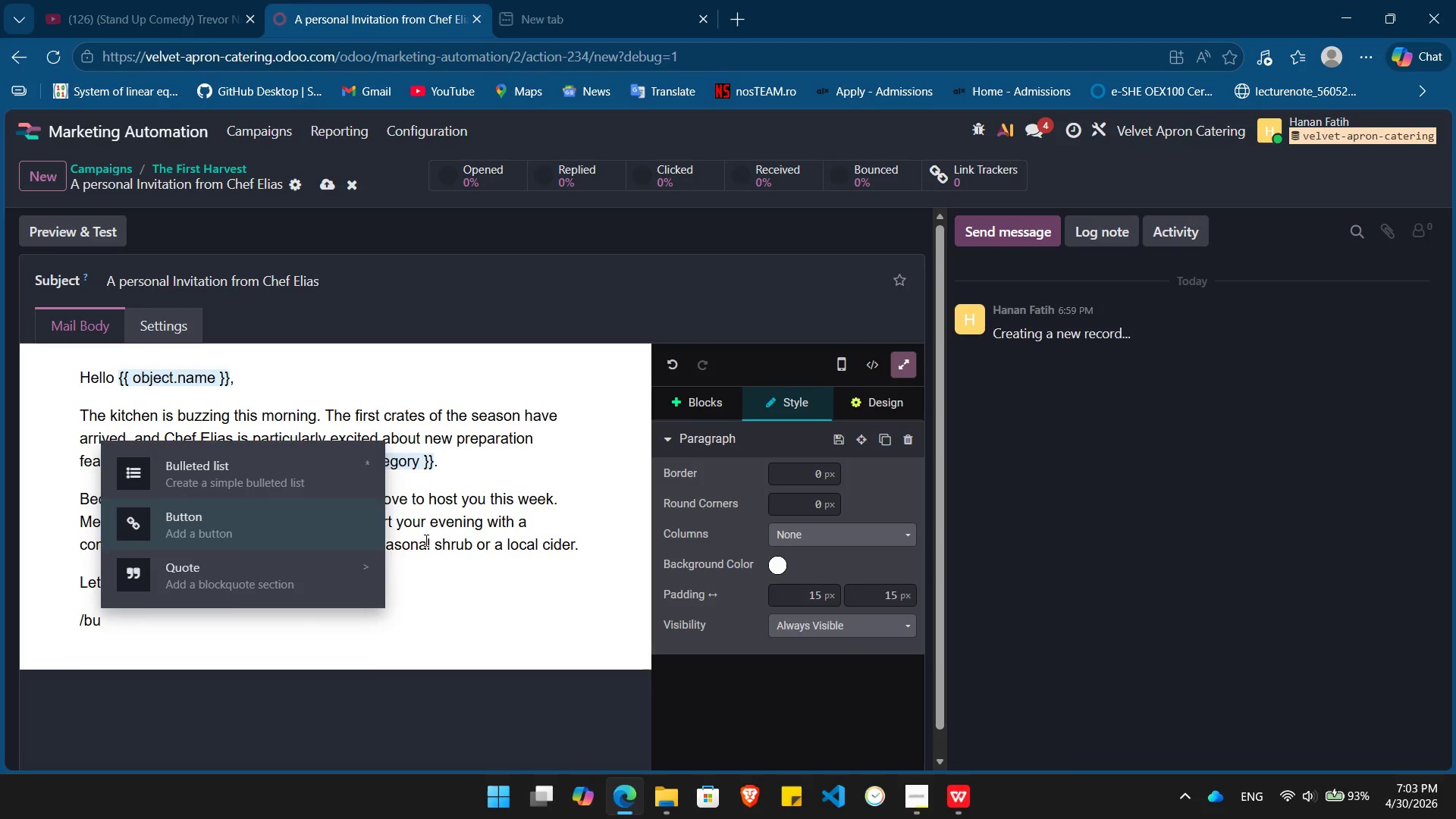 
key(Enter)
 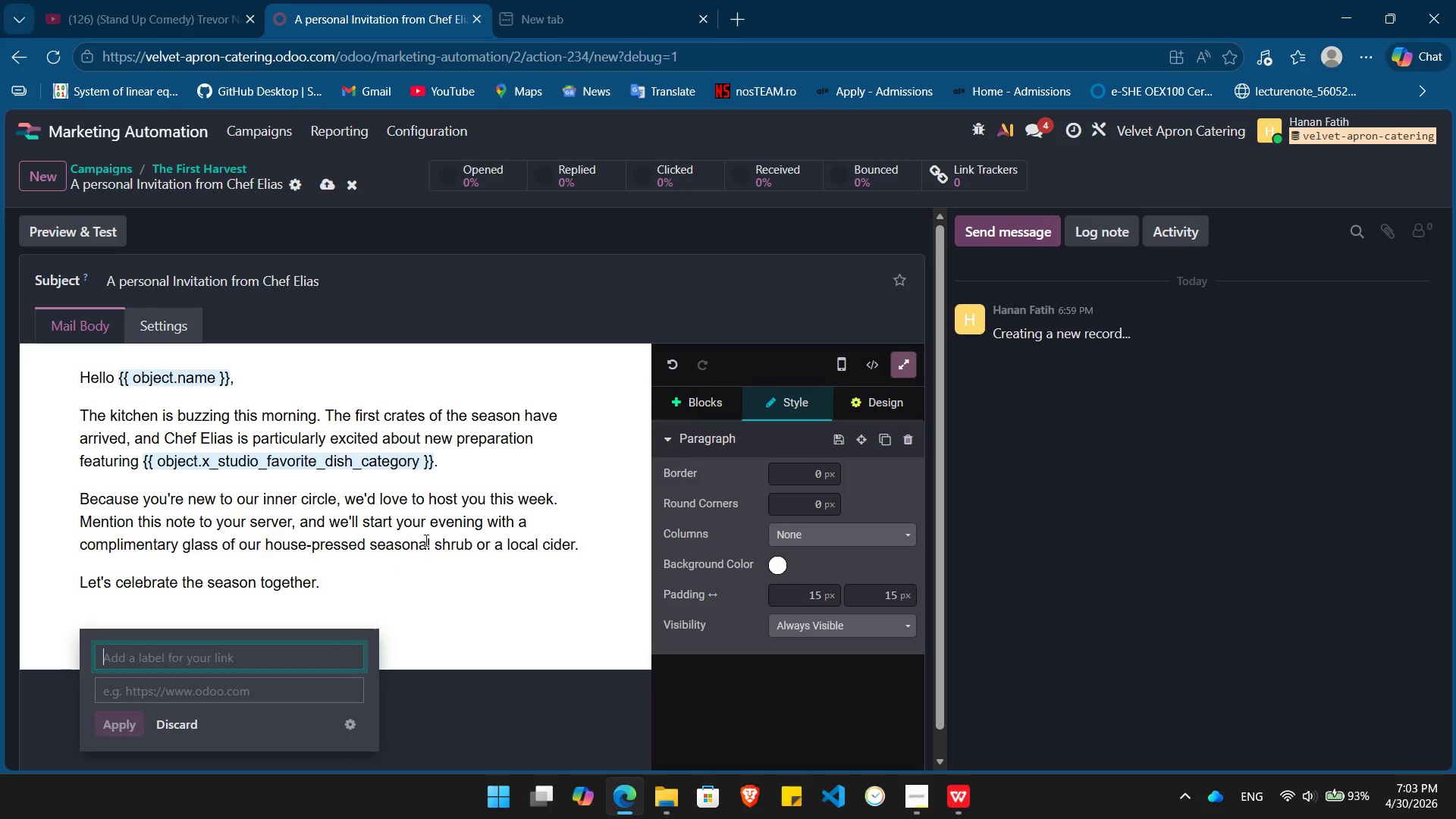 
type(Reserve Your Corner Table)
key(Tab)
type(ht)
 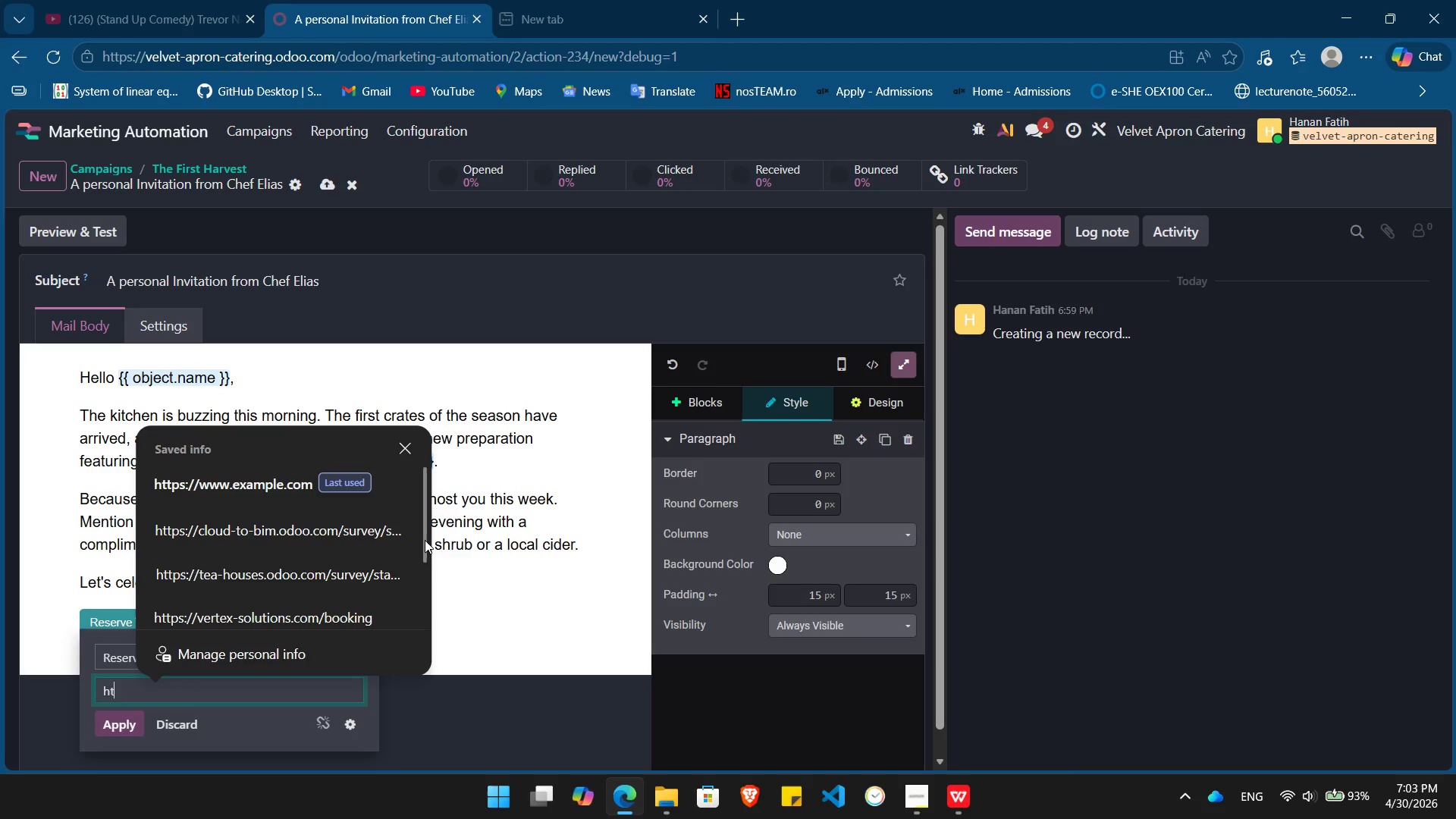 
key(ArrowDown)
 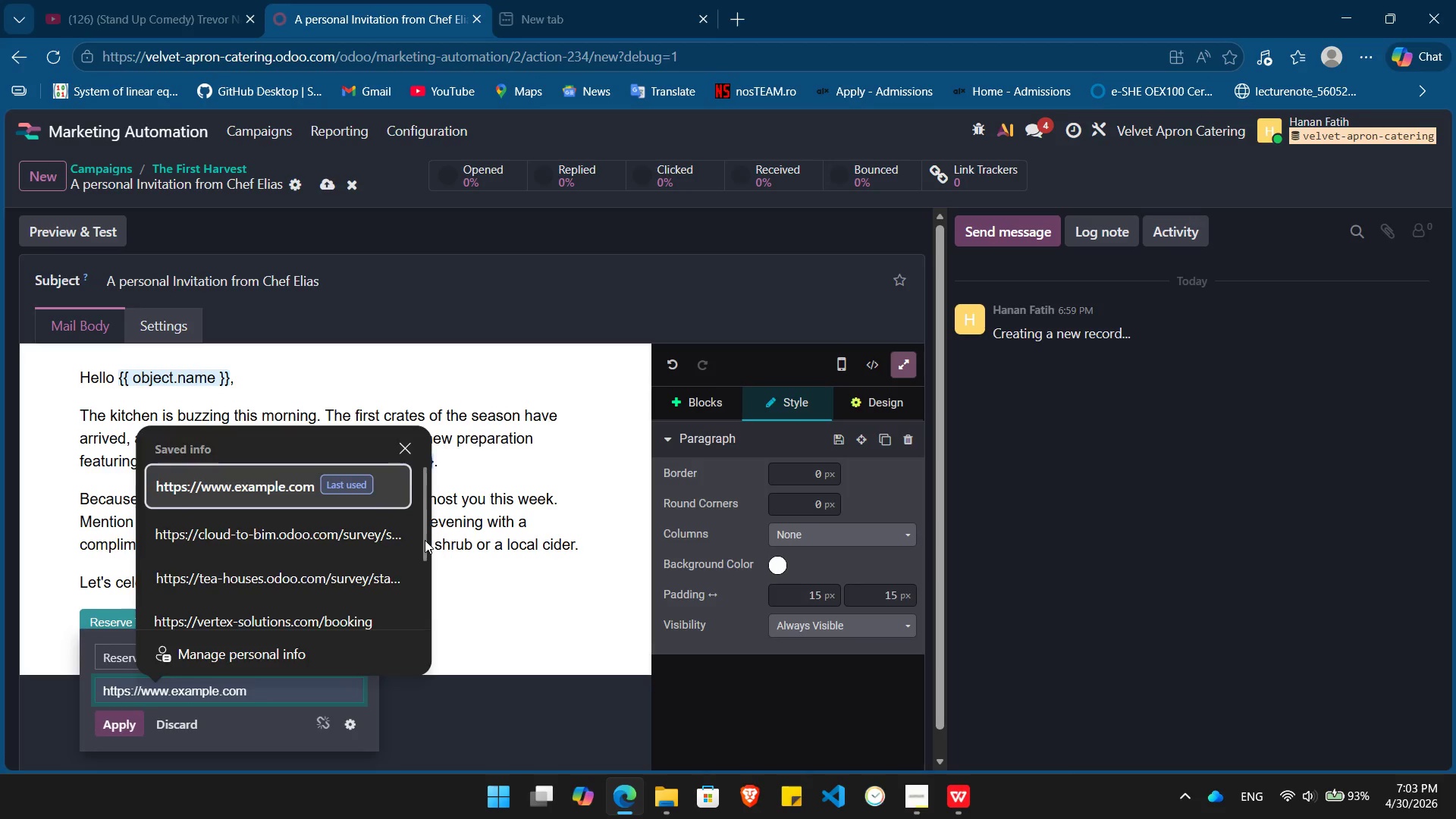 
key(Enter)
 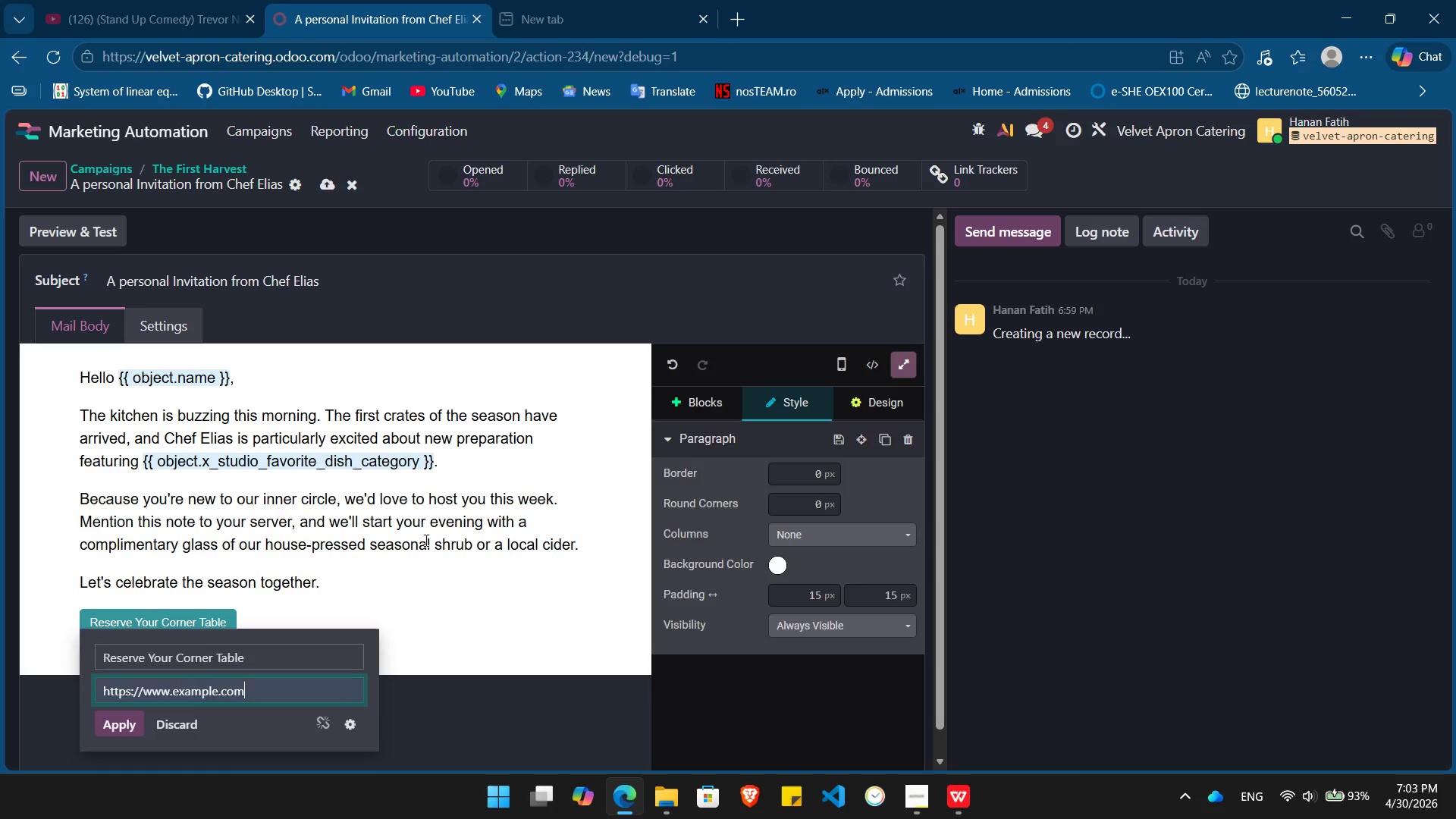 
key(Enter)
 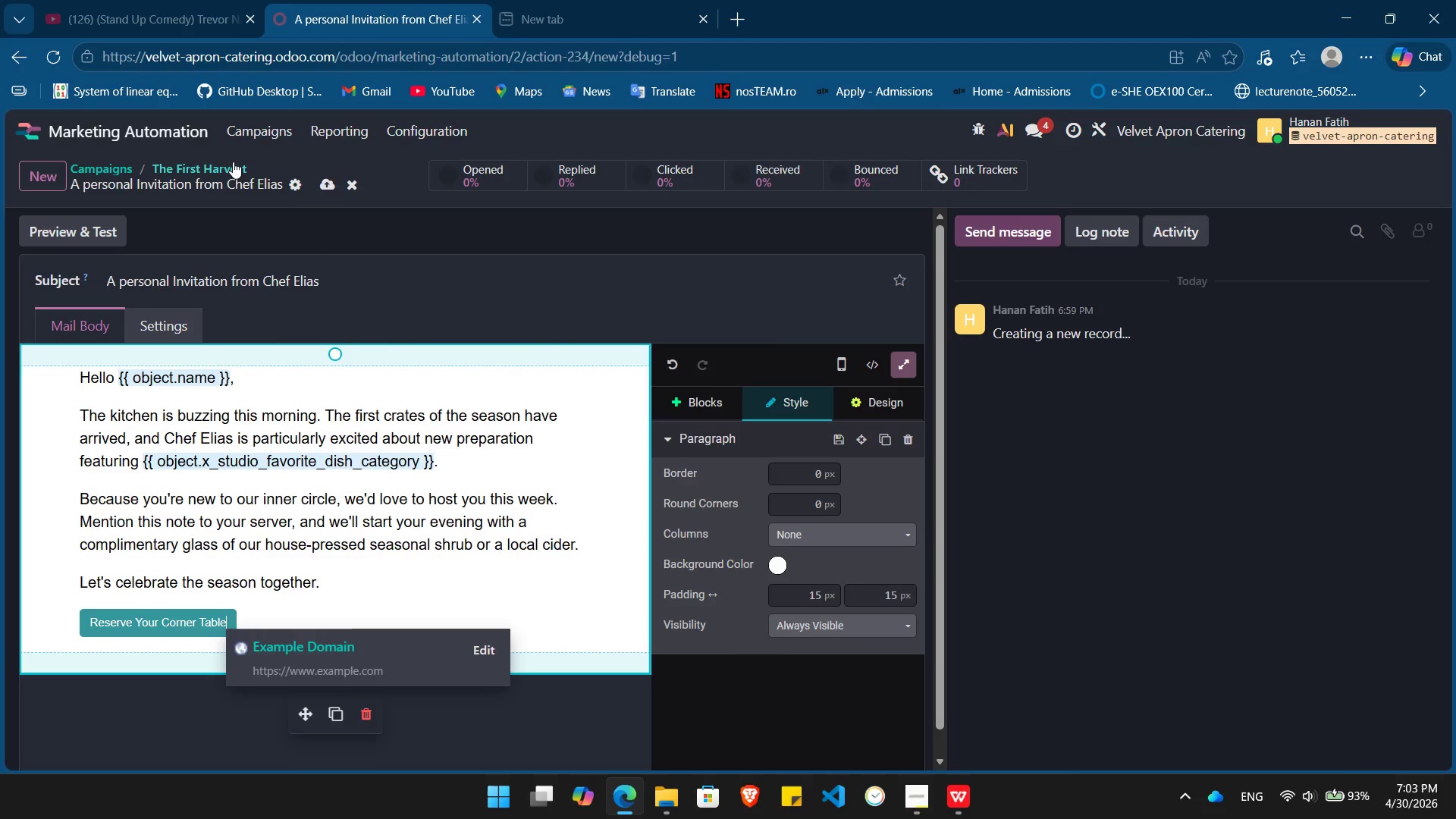 
left_click([210, 164])
 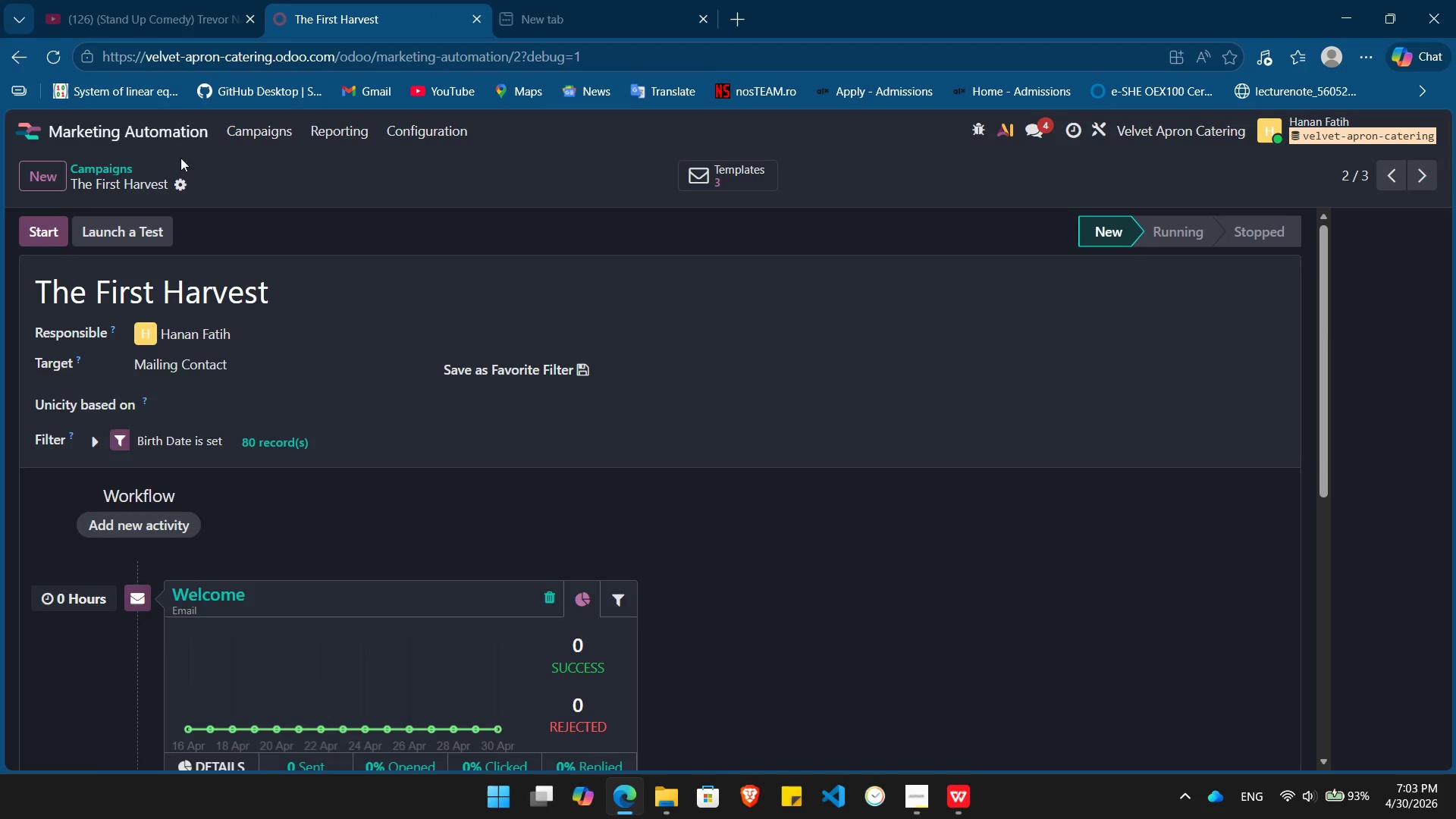 
left_click([267, 130])
 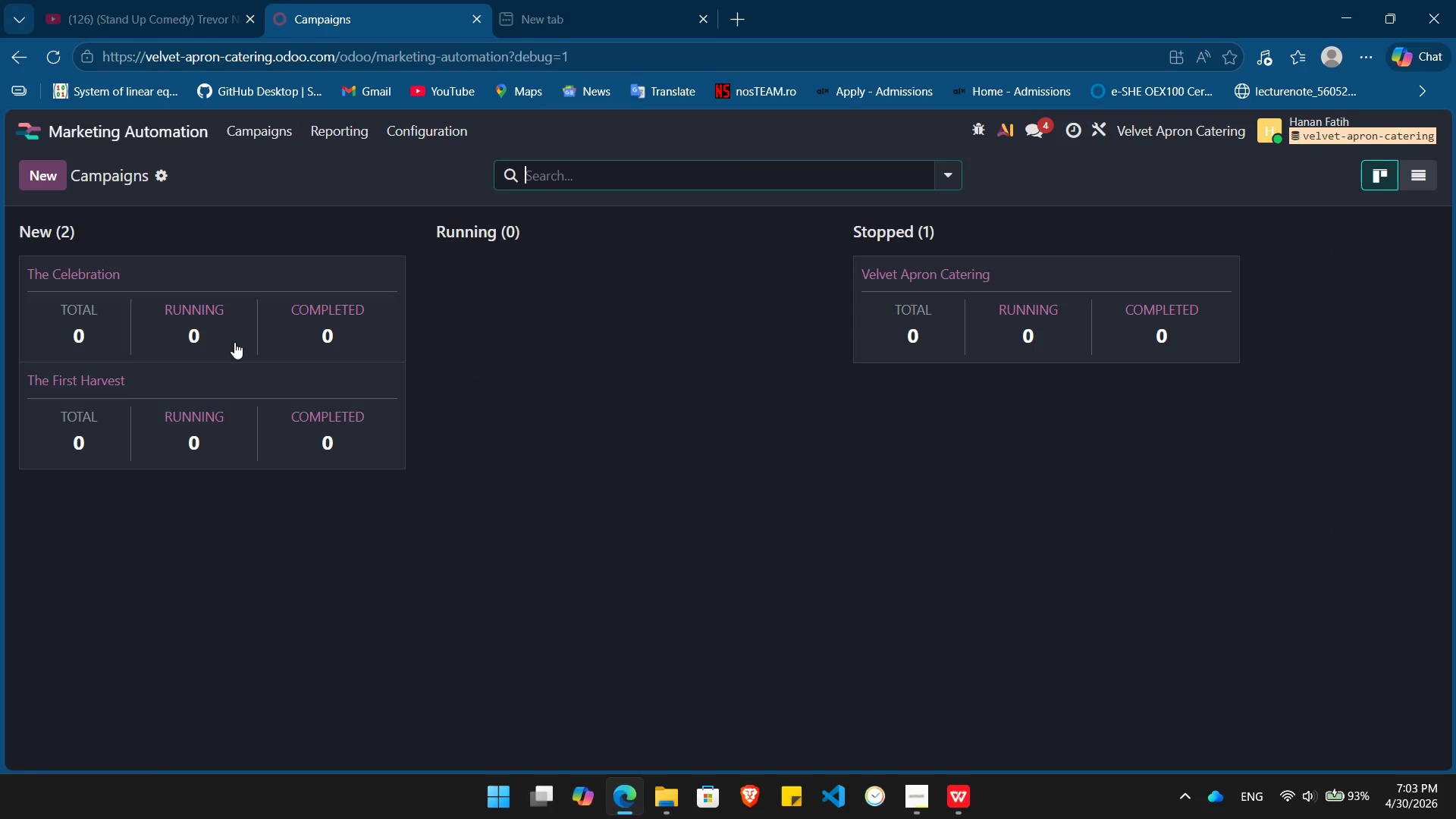 
left_click([236, 286])
 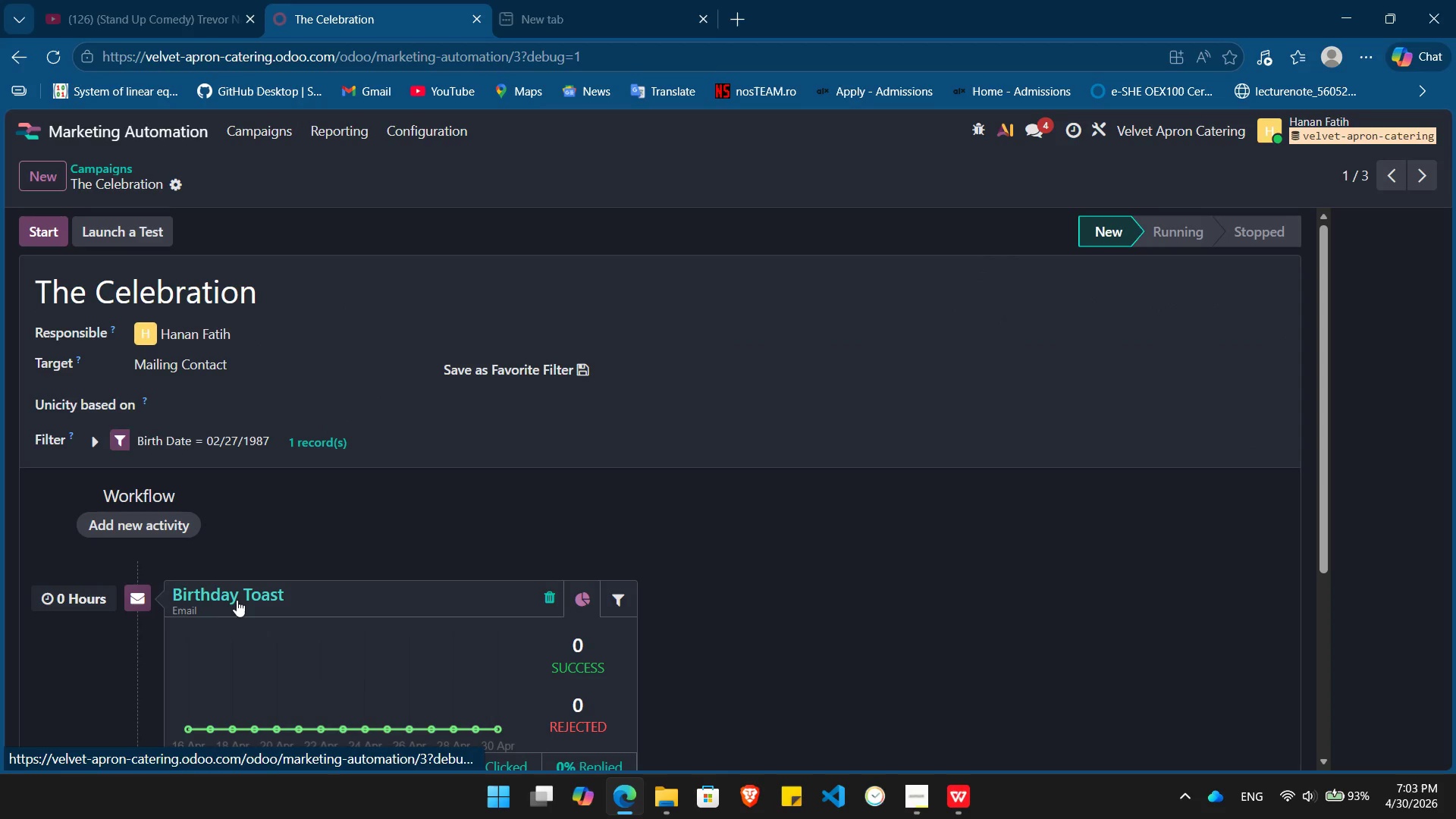 
left_click([226, 597])
 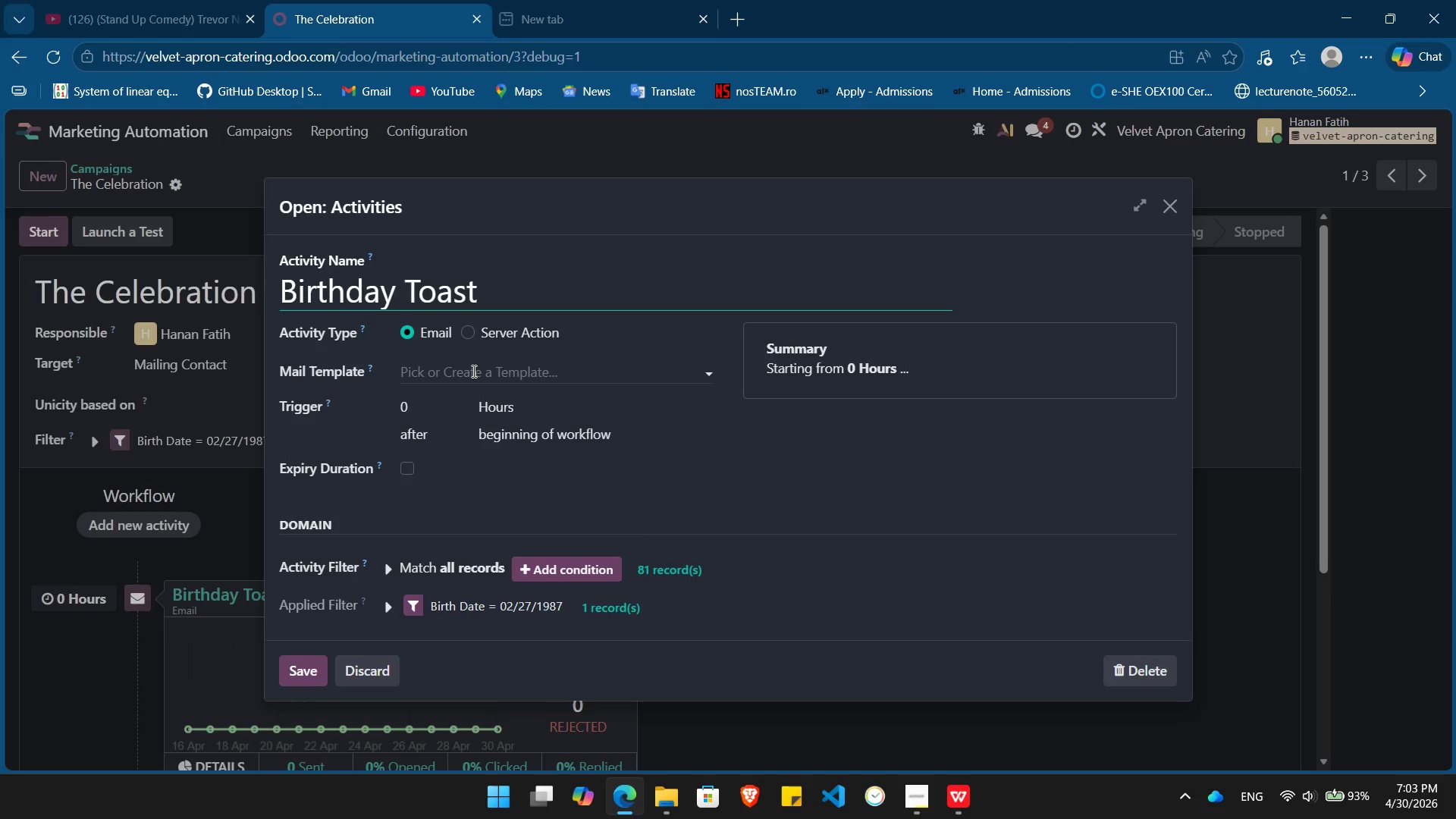 
left_click([472, 371])
 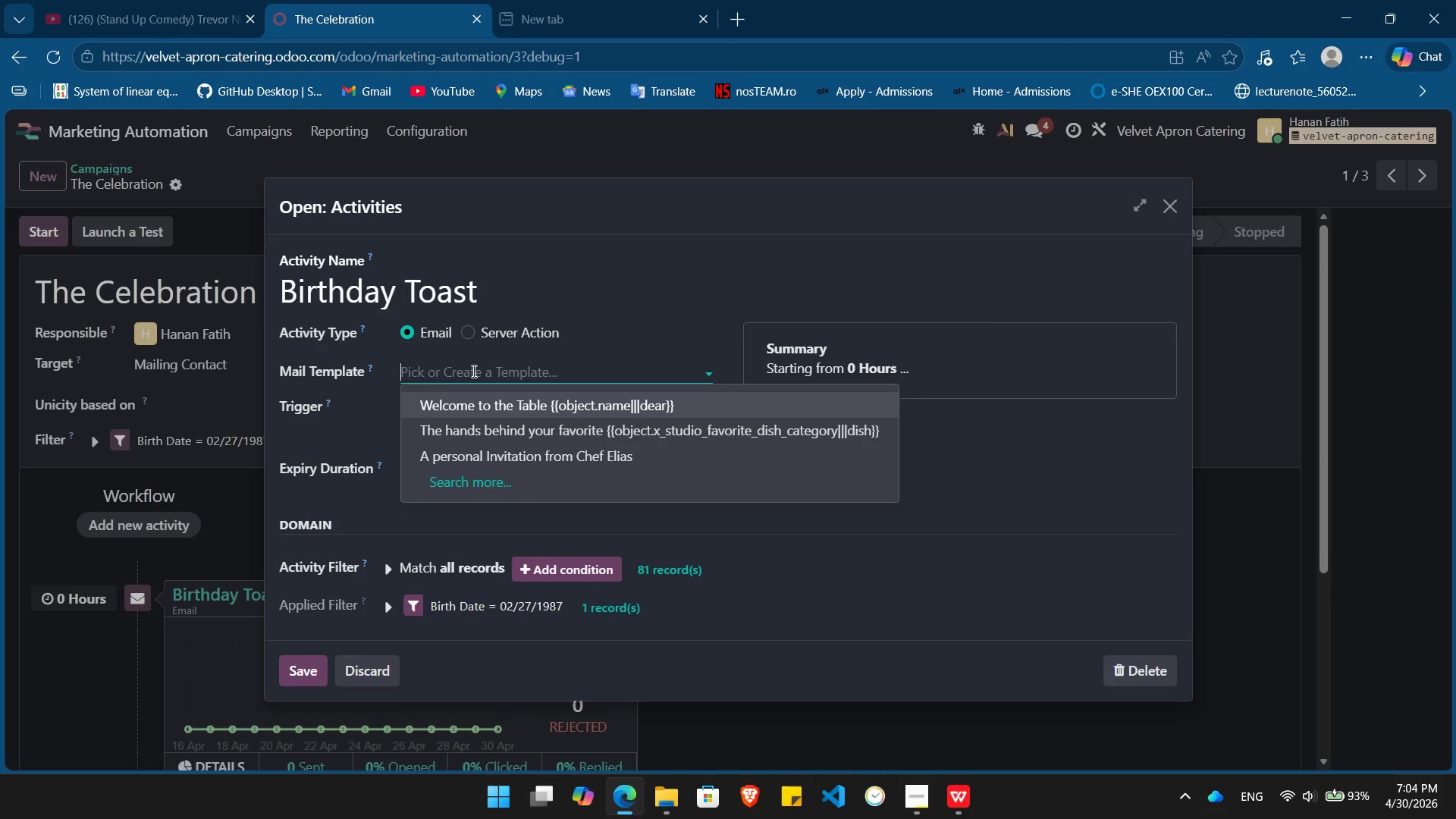 
wait(13.97)
 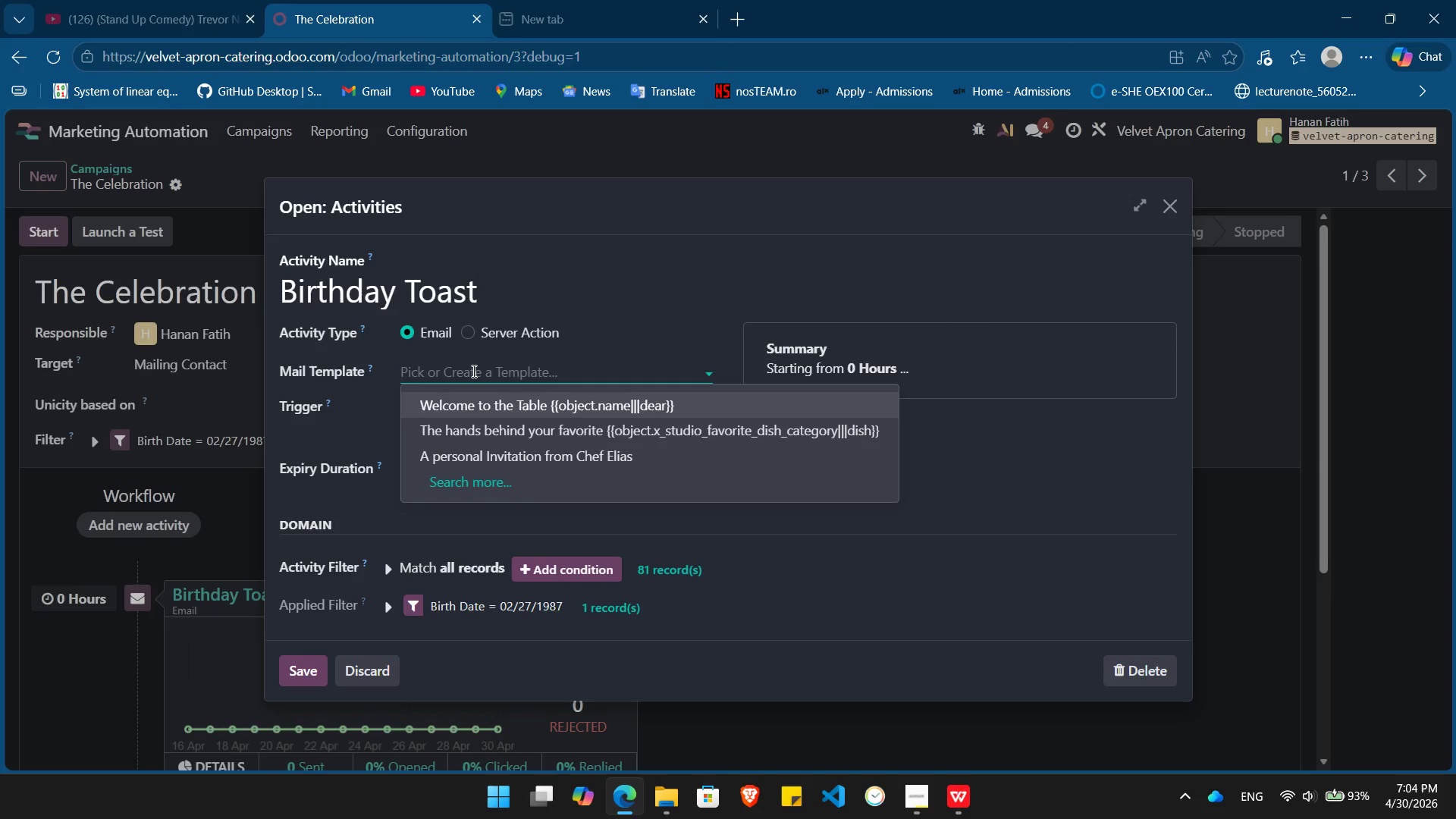 
type(A Toast to Yu,)
 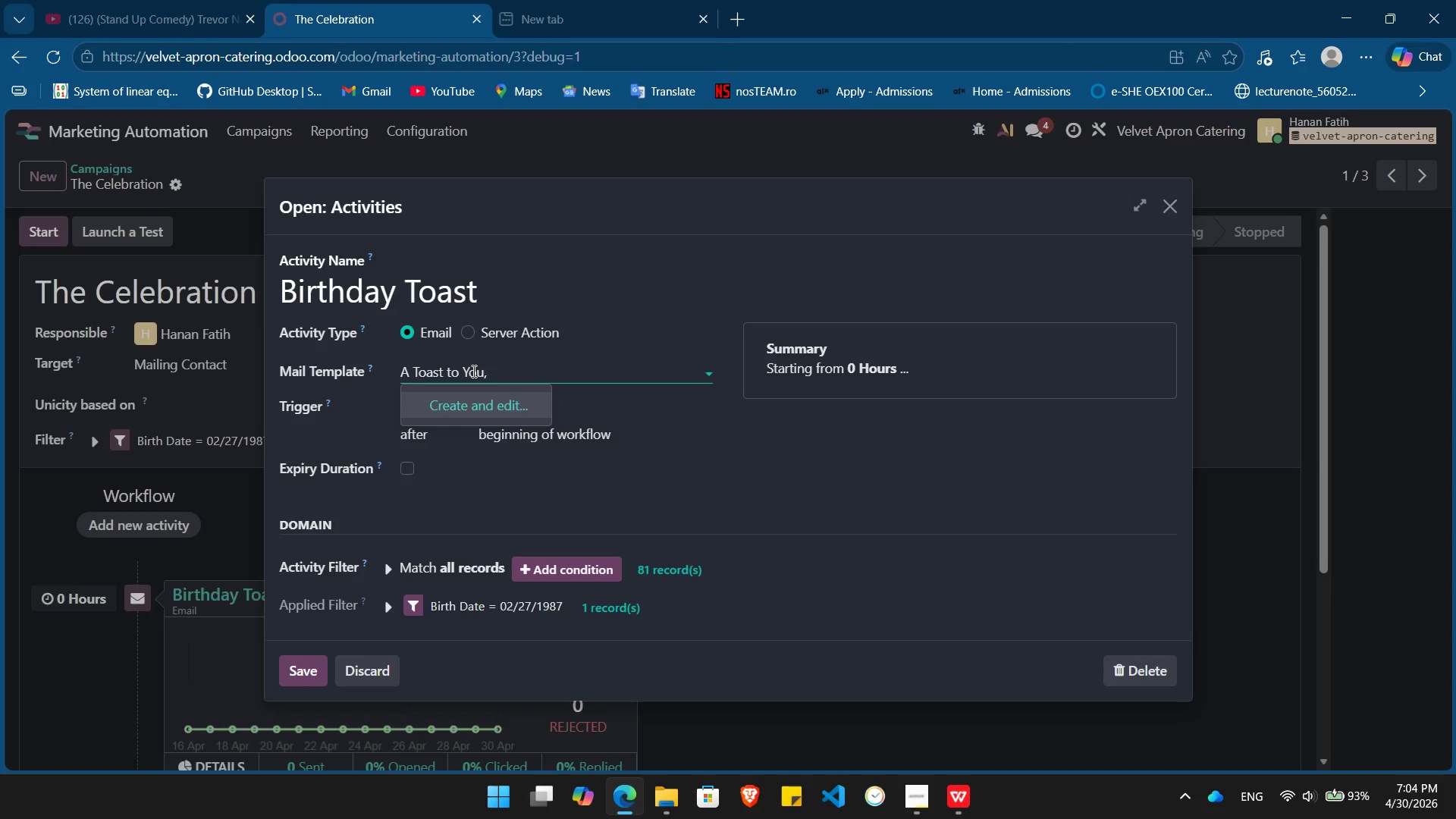 
key(Enter)
 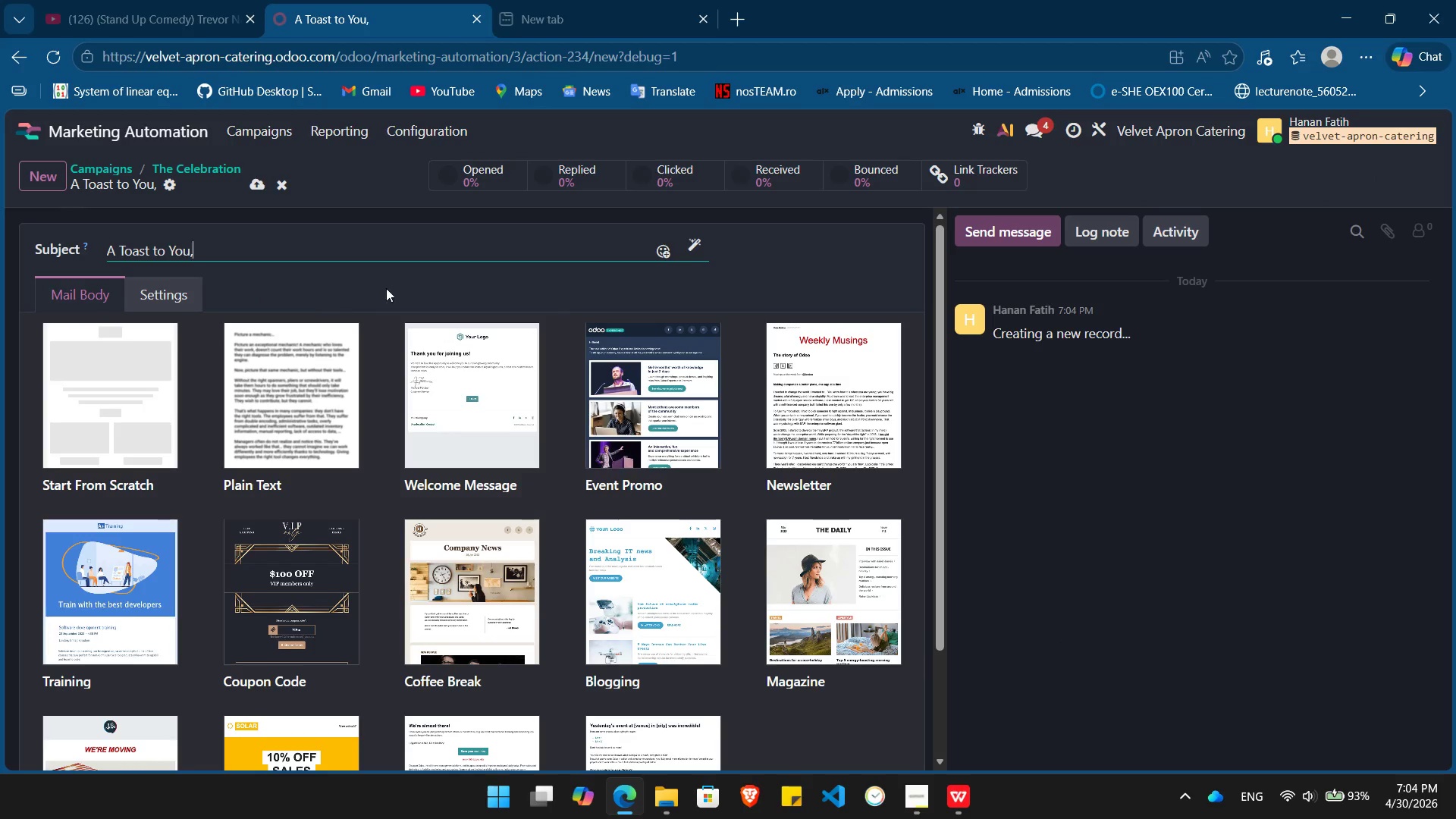 
key(Space)
 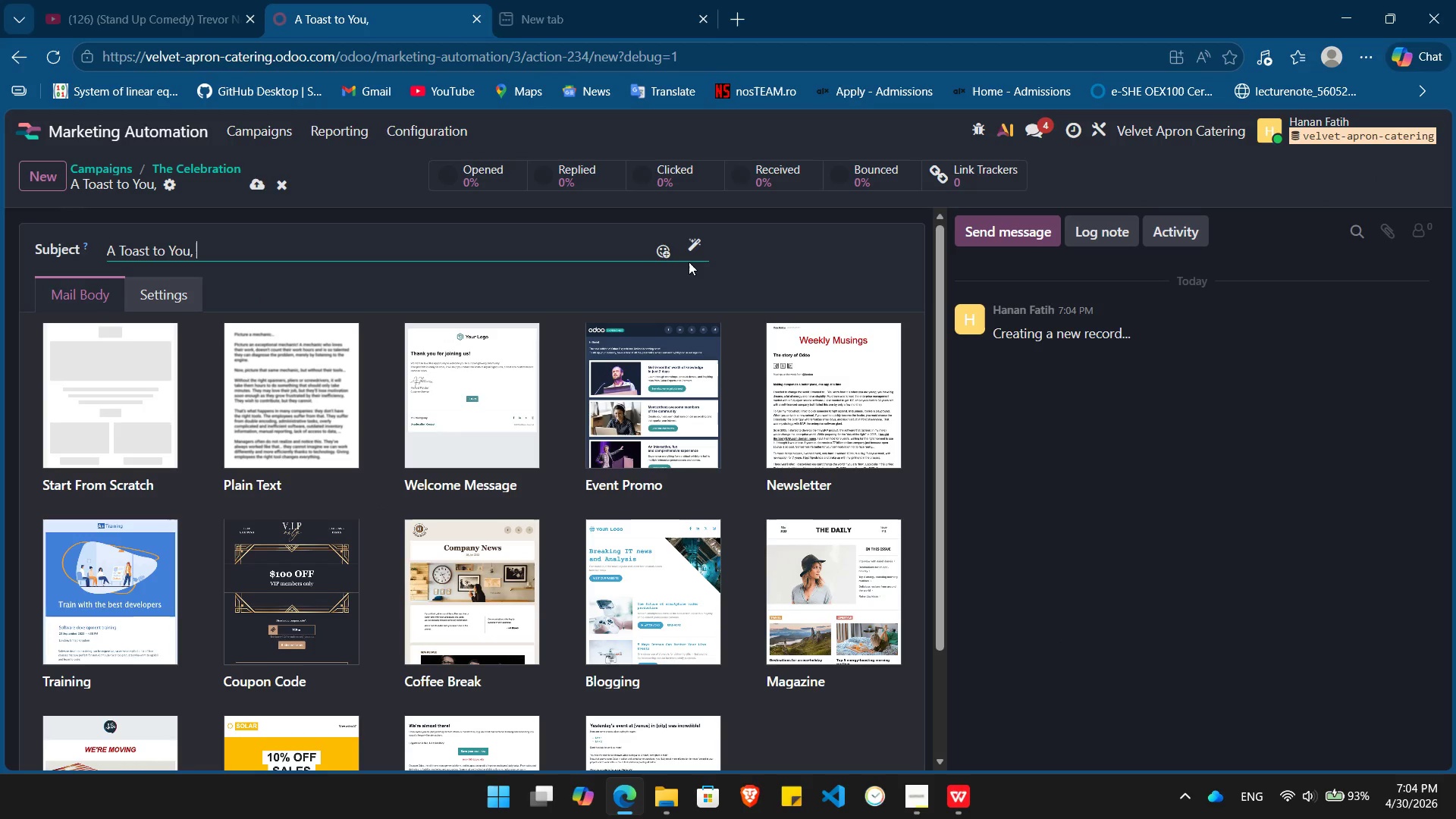 
left_click([693, 250])
 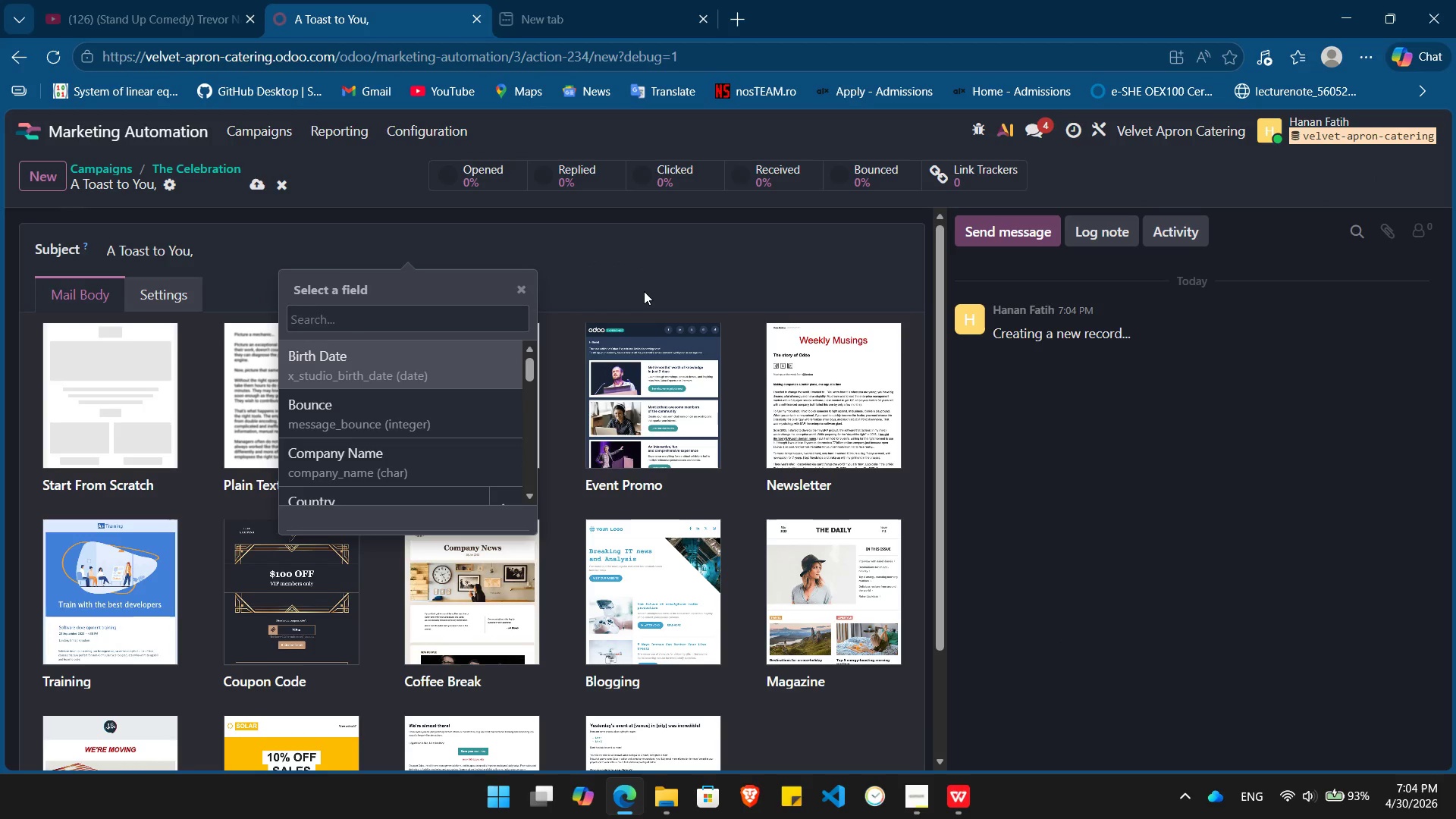 
type(name)
 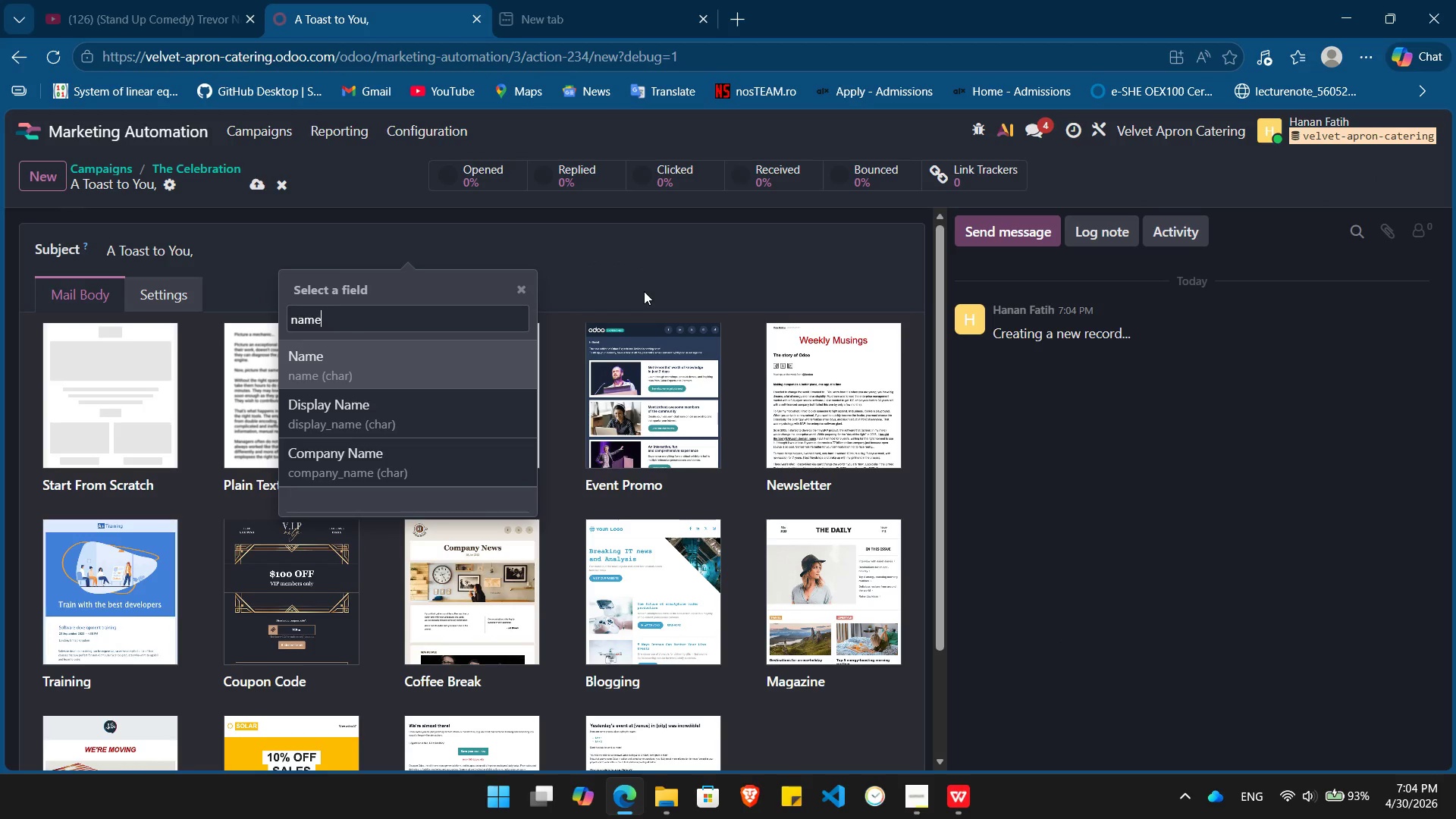 
key(Enter)
 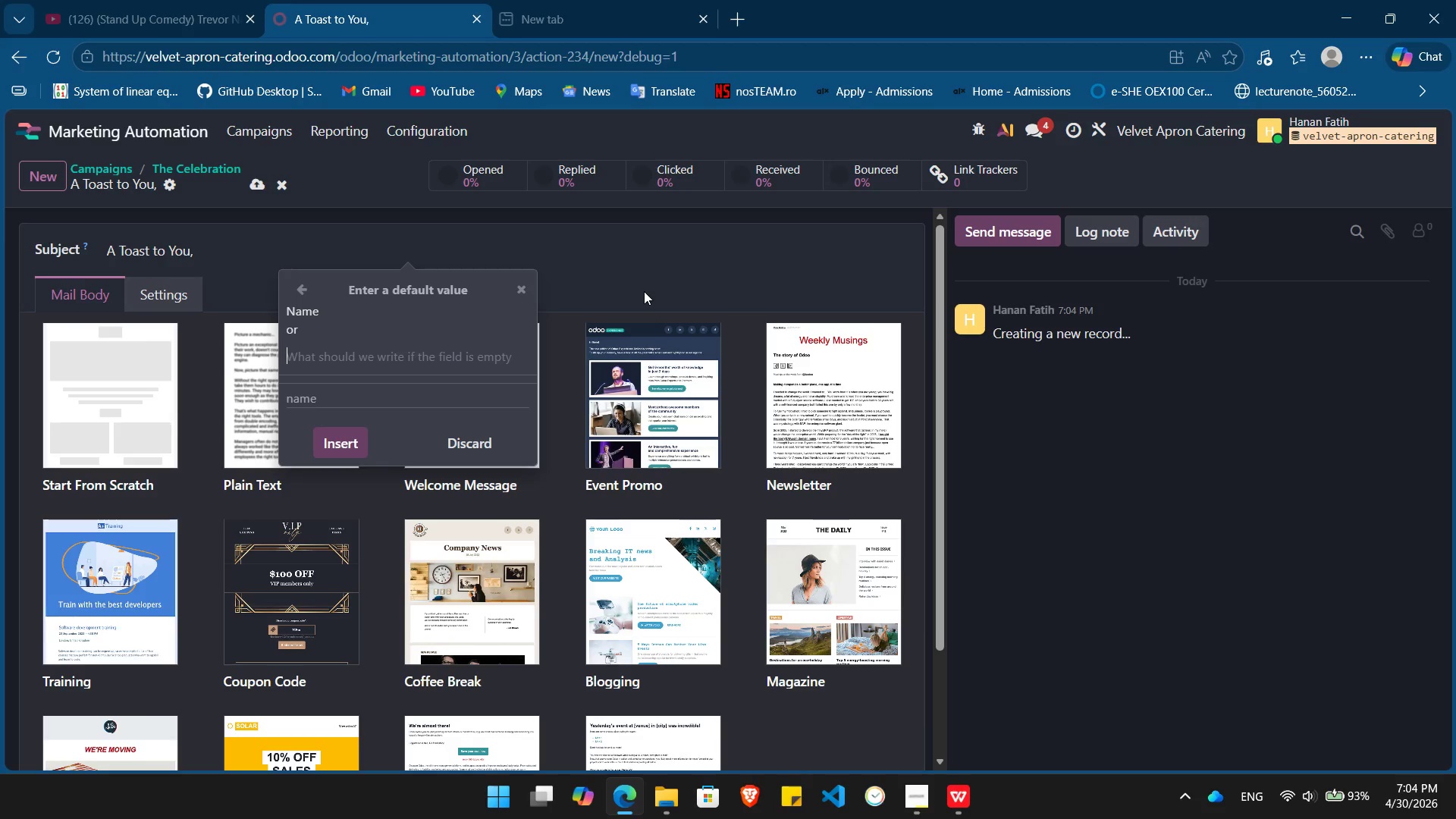 
type(dear)
 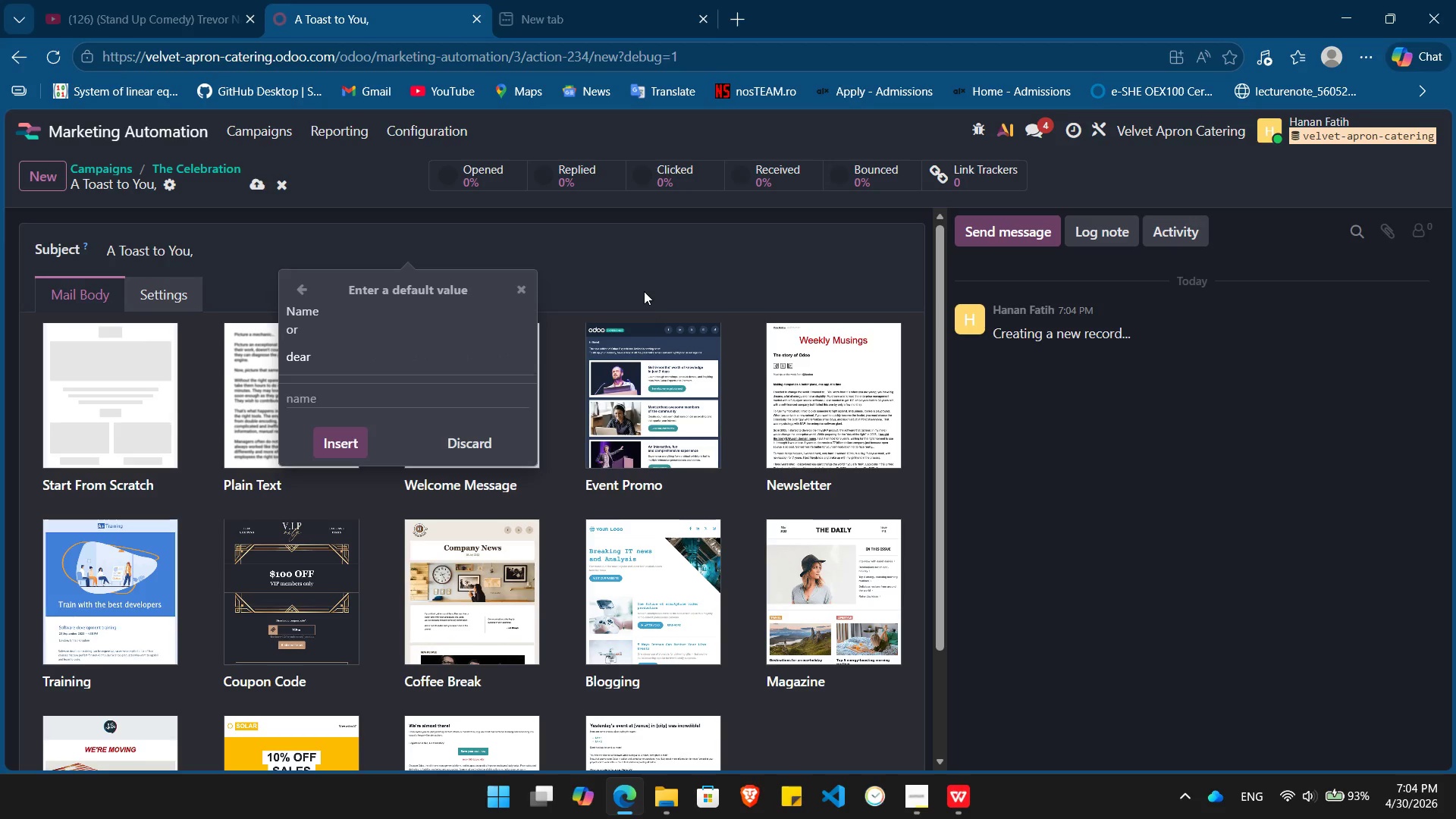 
key(Enter)
 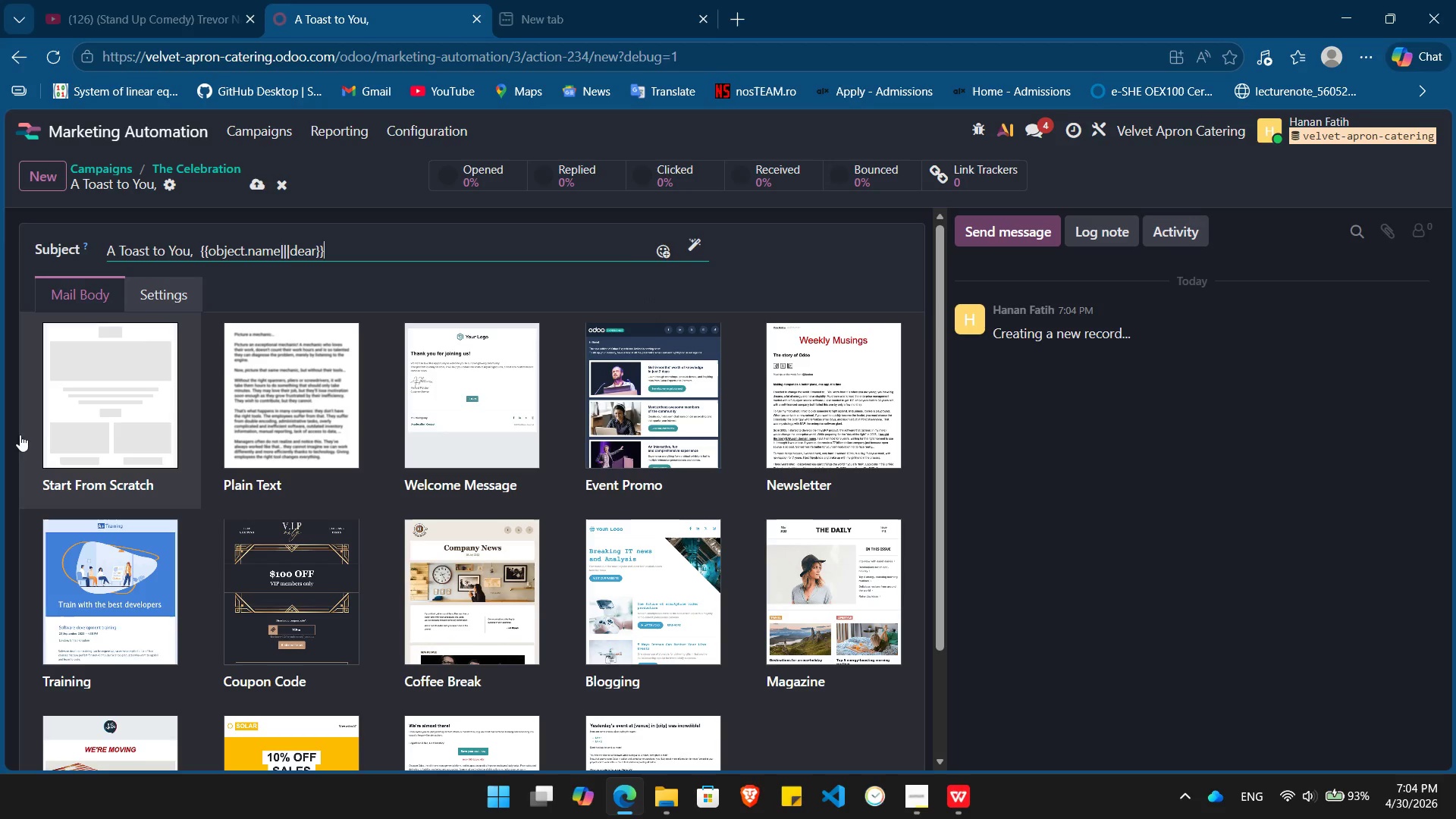 
left_click([99, 414])
 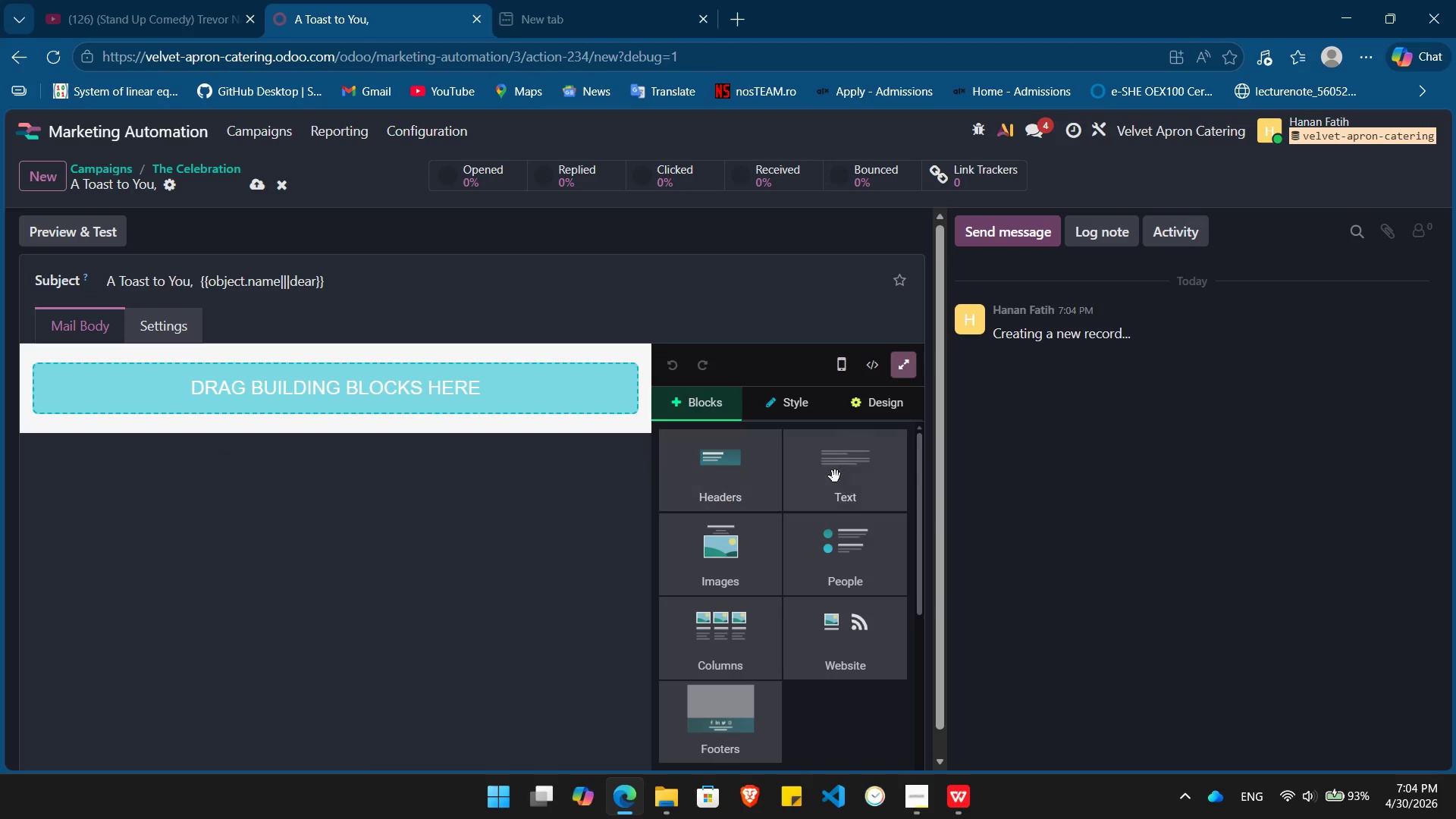 
left_click_drag(start_coordinate=[874, 470], to_coordinate=[394, 371])
 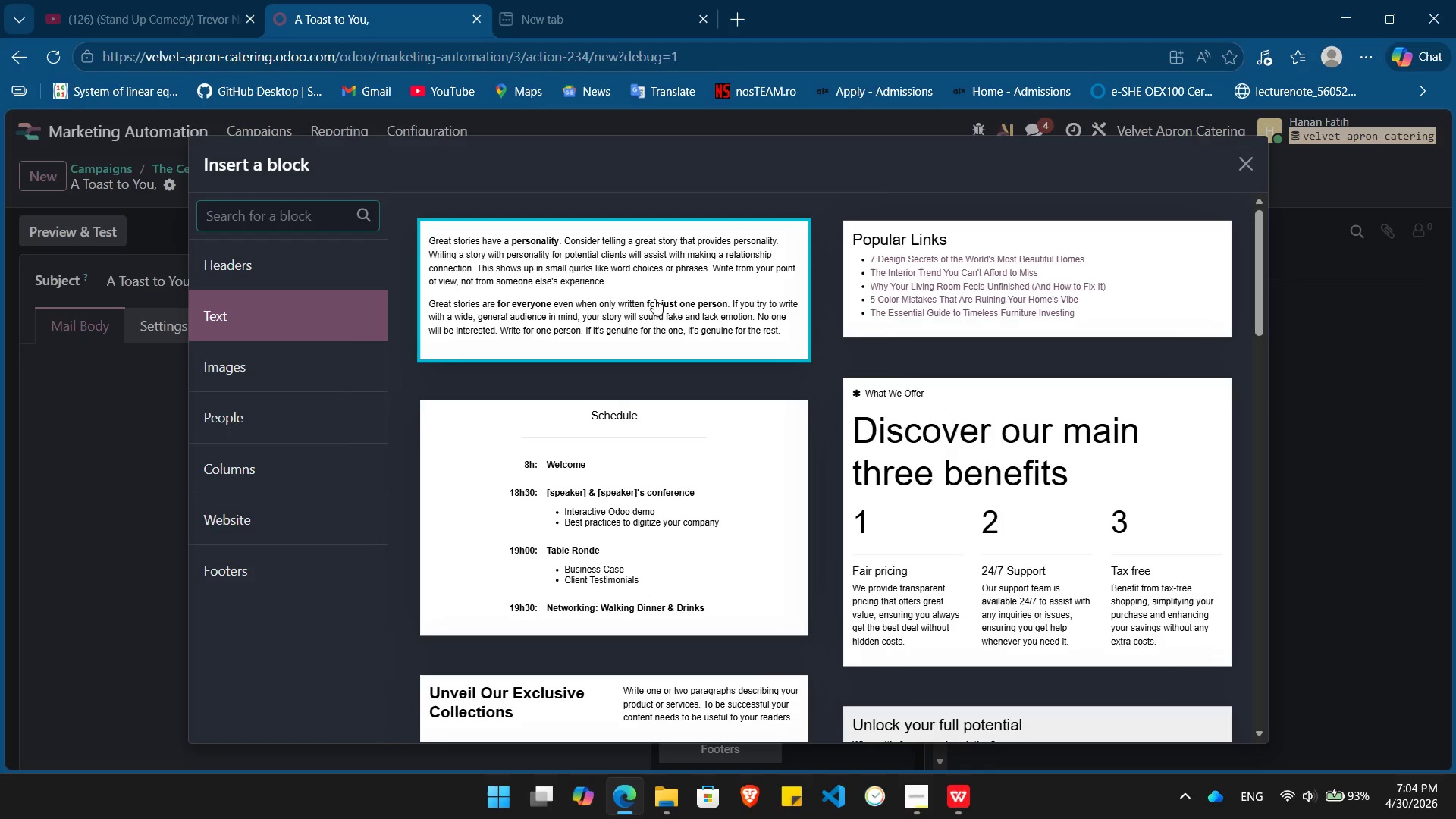 
left_click([654, 299])
 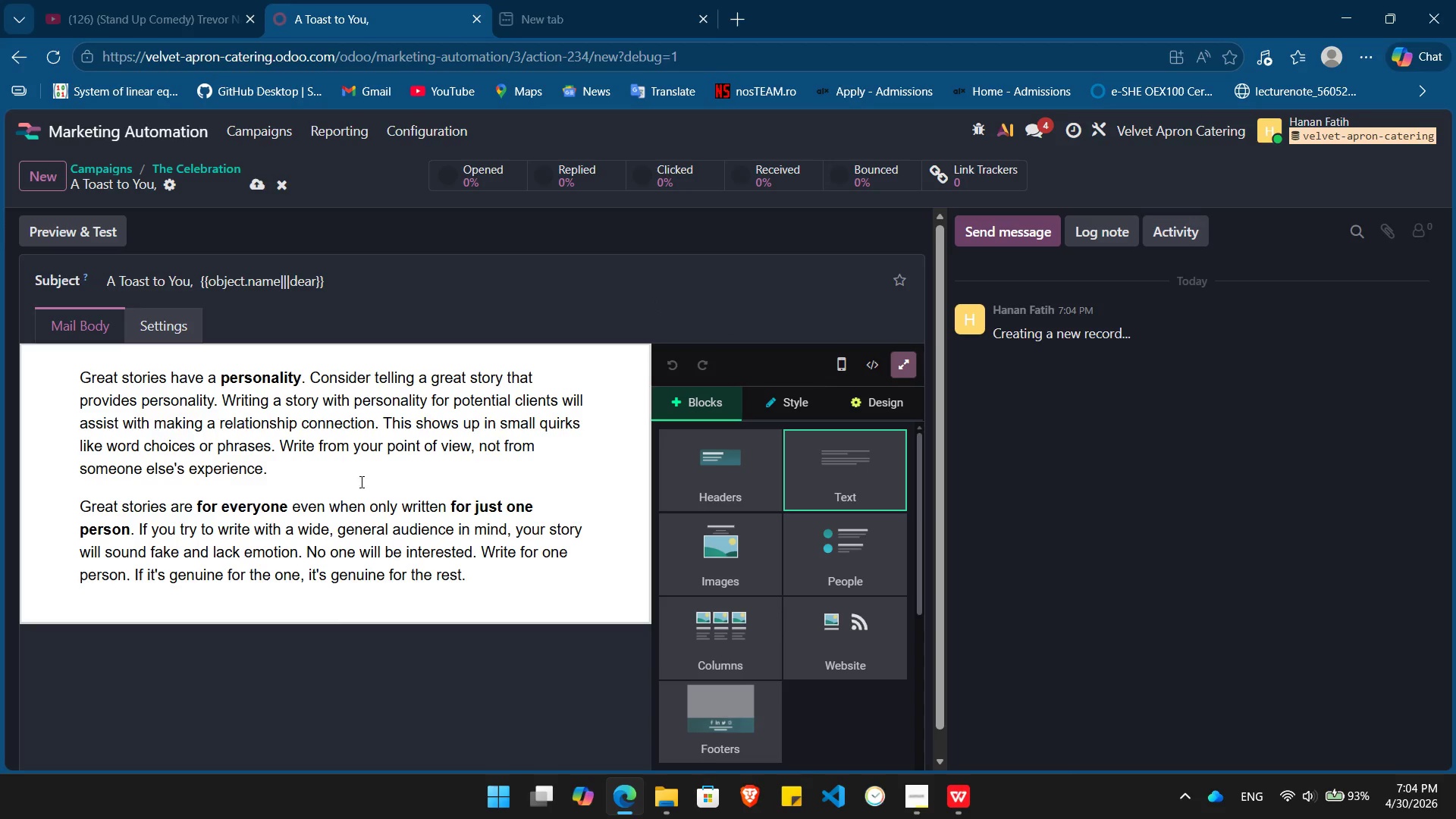 
left_click([360, 482])
 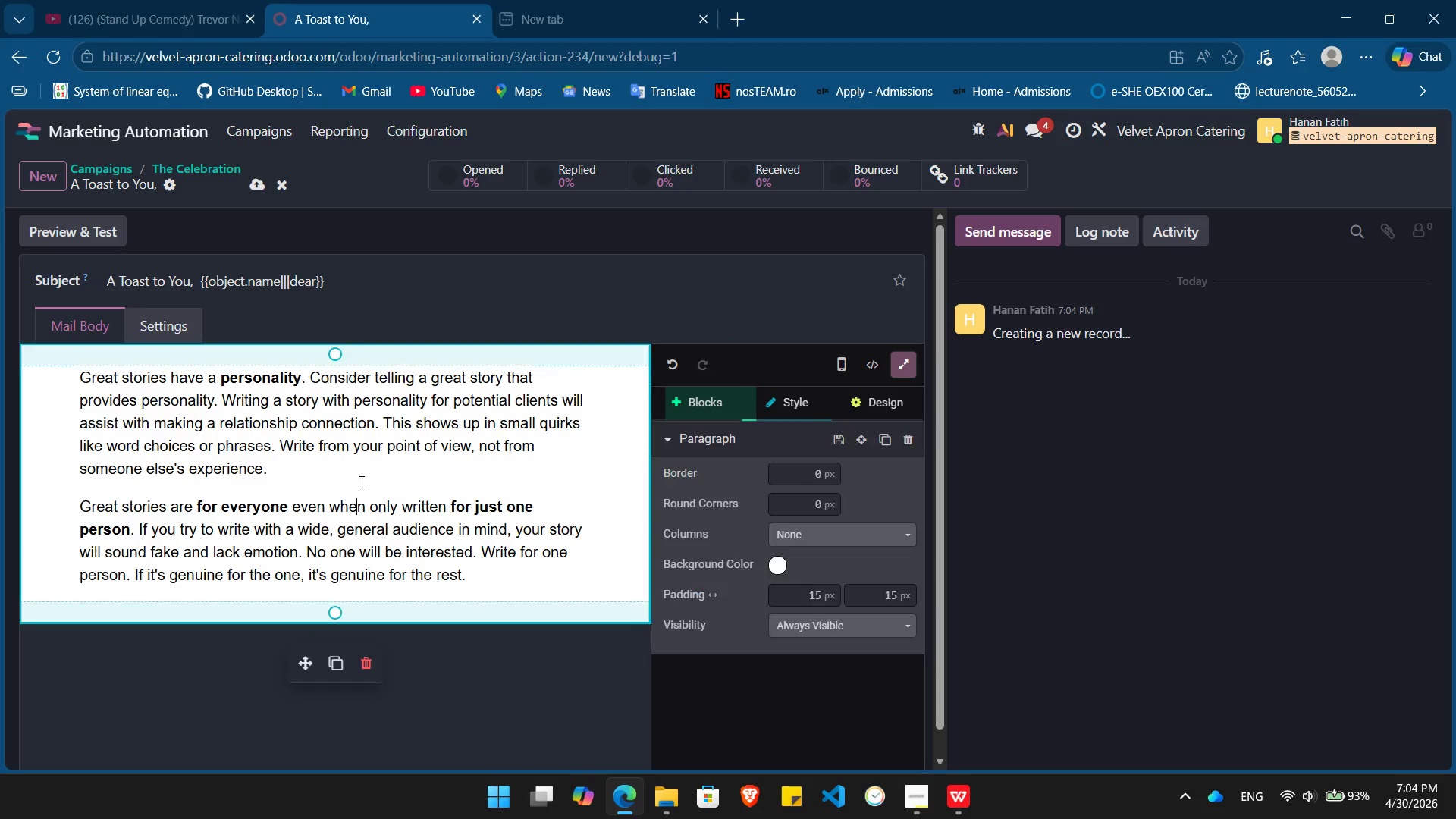 
key(Control+A)
 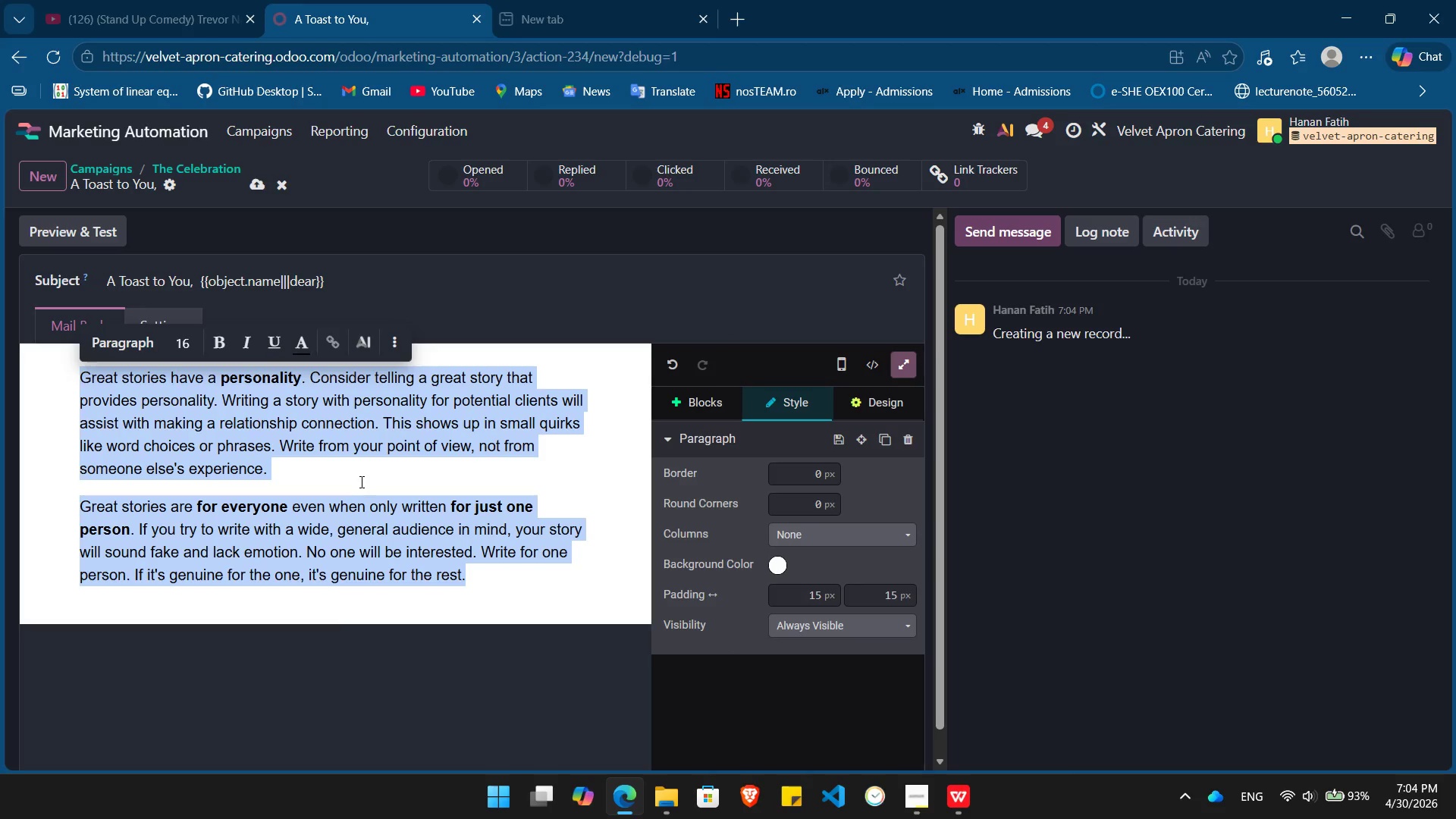 
key(Backspace)
 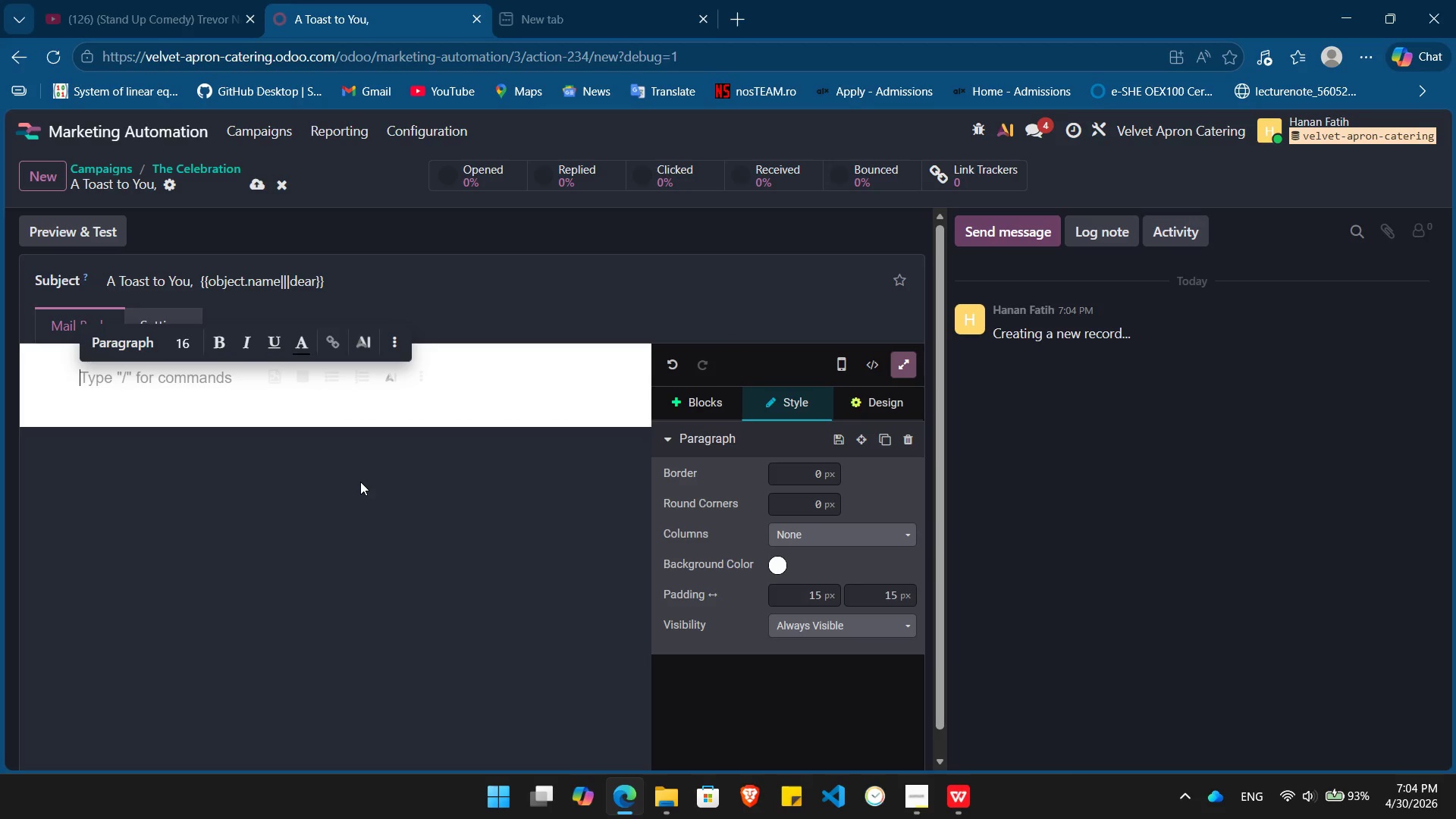 
type(Nature has its cycles and )
key(Backspace)
key(Backspace)
key(Backspace)
key(Backspace)
key(Backspace)
type(.)
key(Backspace)
type(, and today, we celebrate yours.)
 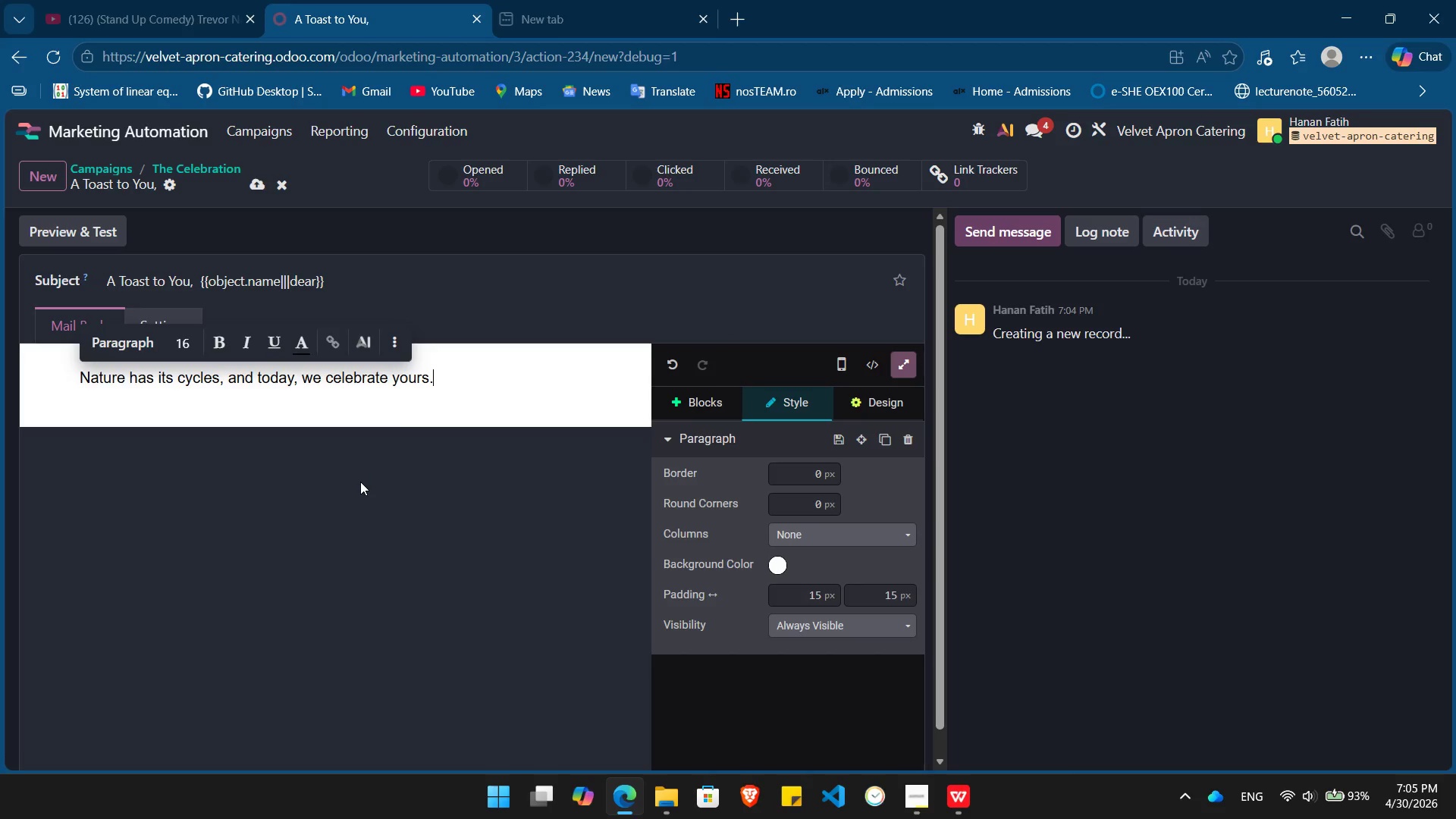 
key(Enter)
 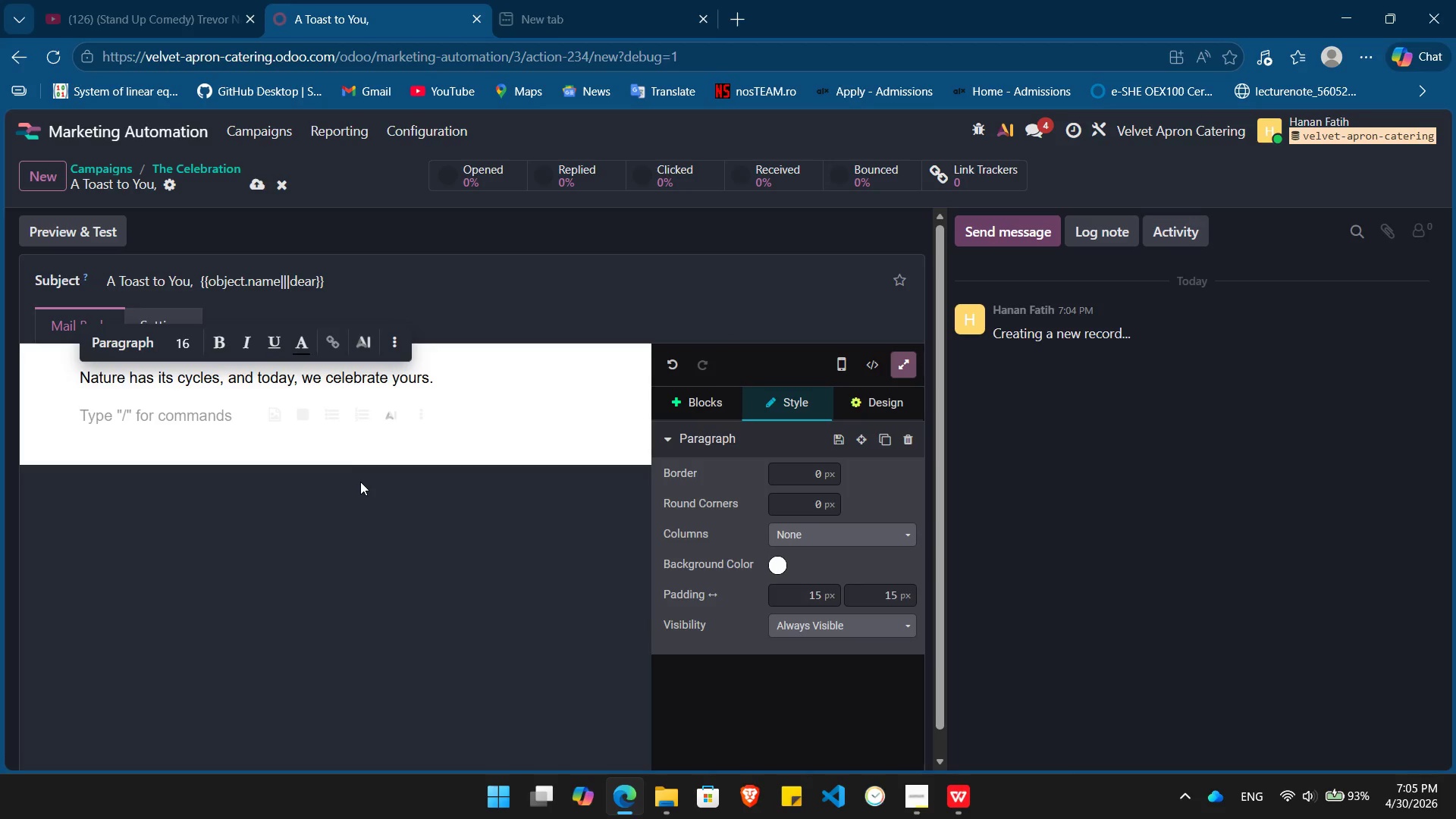 
type(Happy Birst)
key(Backspace)
key(Backspace)
type(thday from all )
 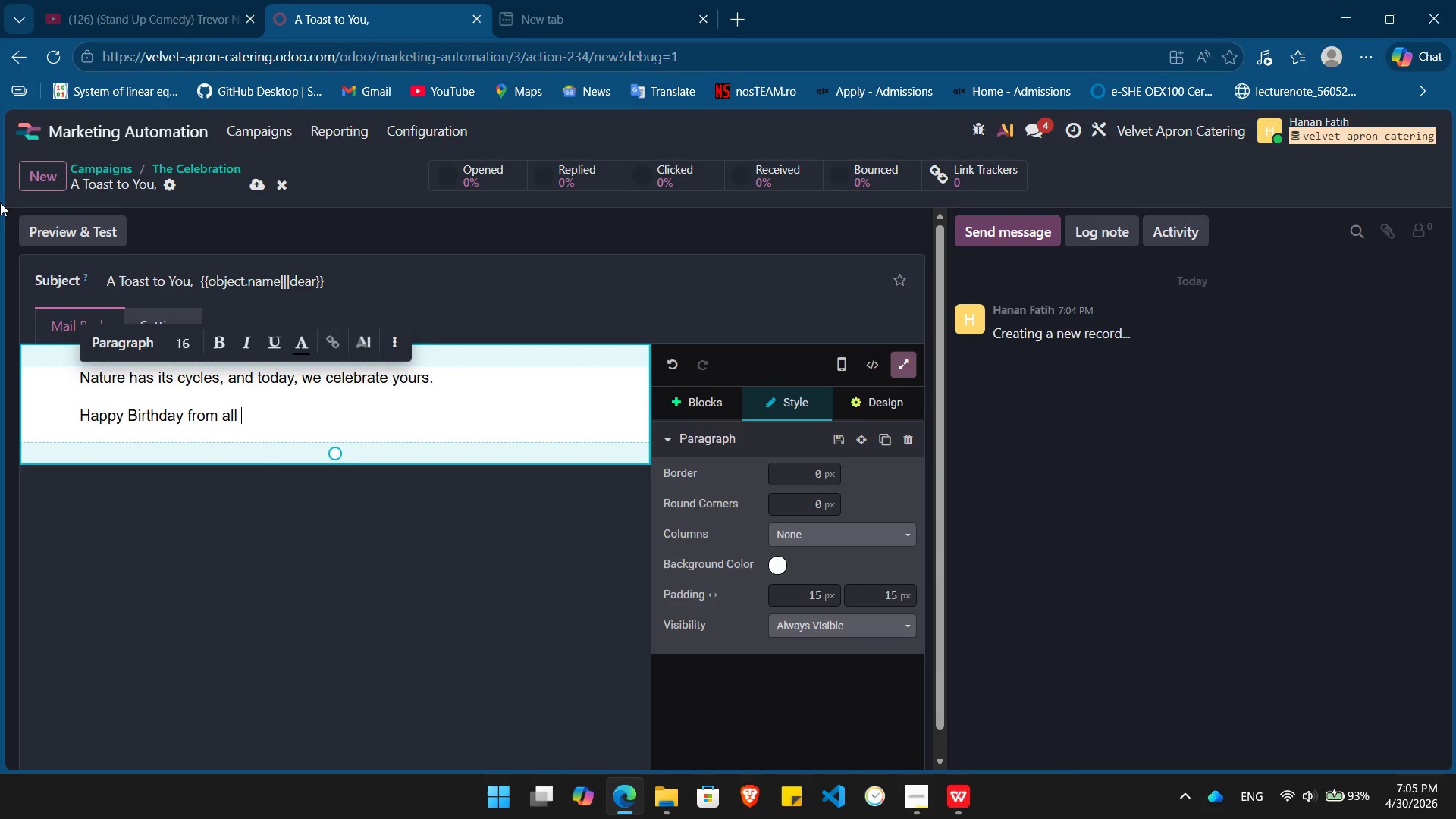 
wait(24.31)
 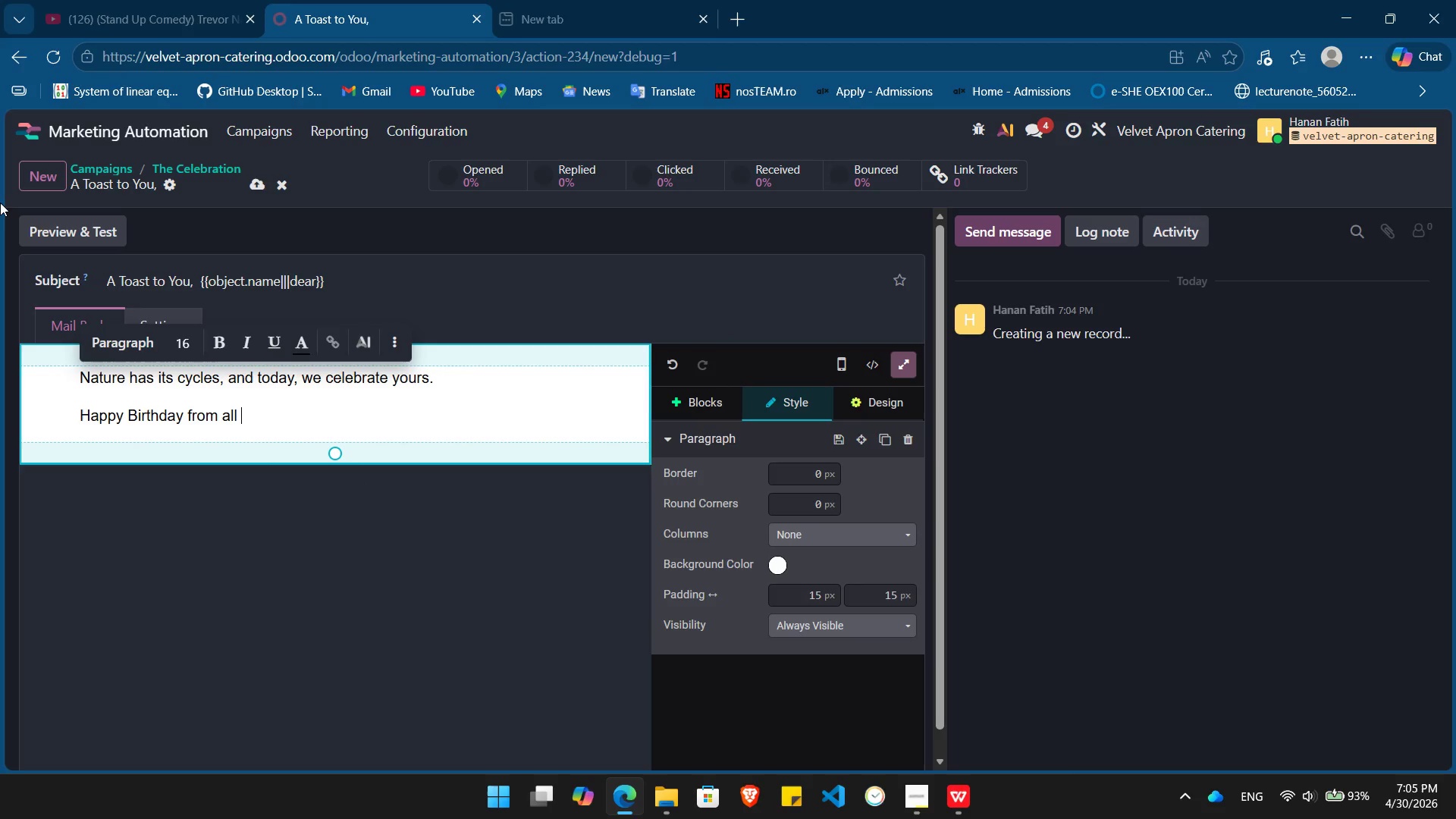 
type(of us at The Heirloom Root! Just as the seasons bring new life to the farm, we hope this year brings joys to your life.)
 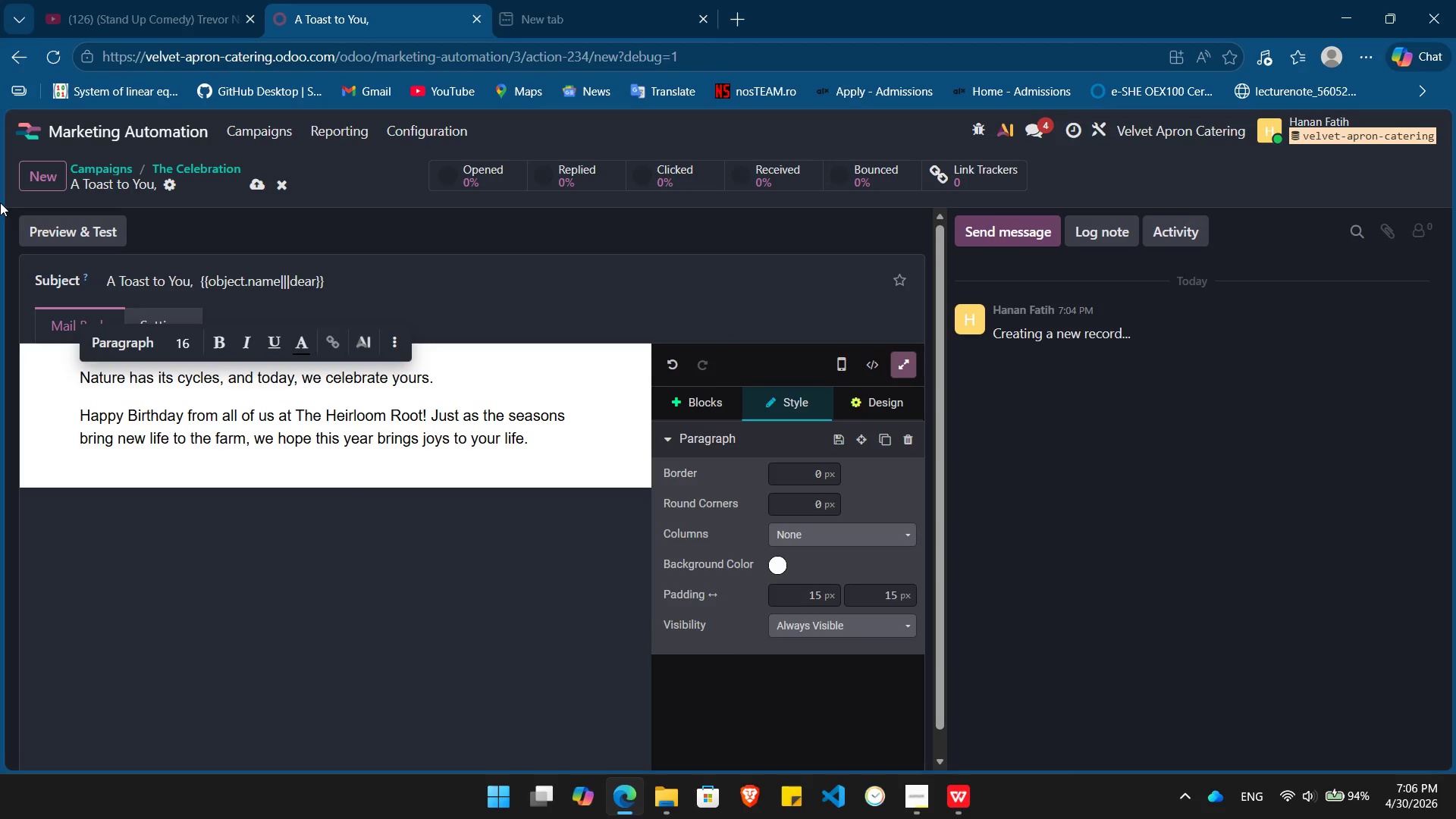 
key(Enter)
 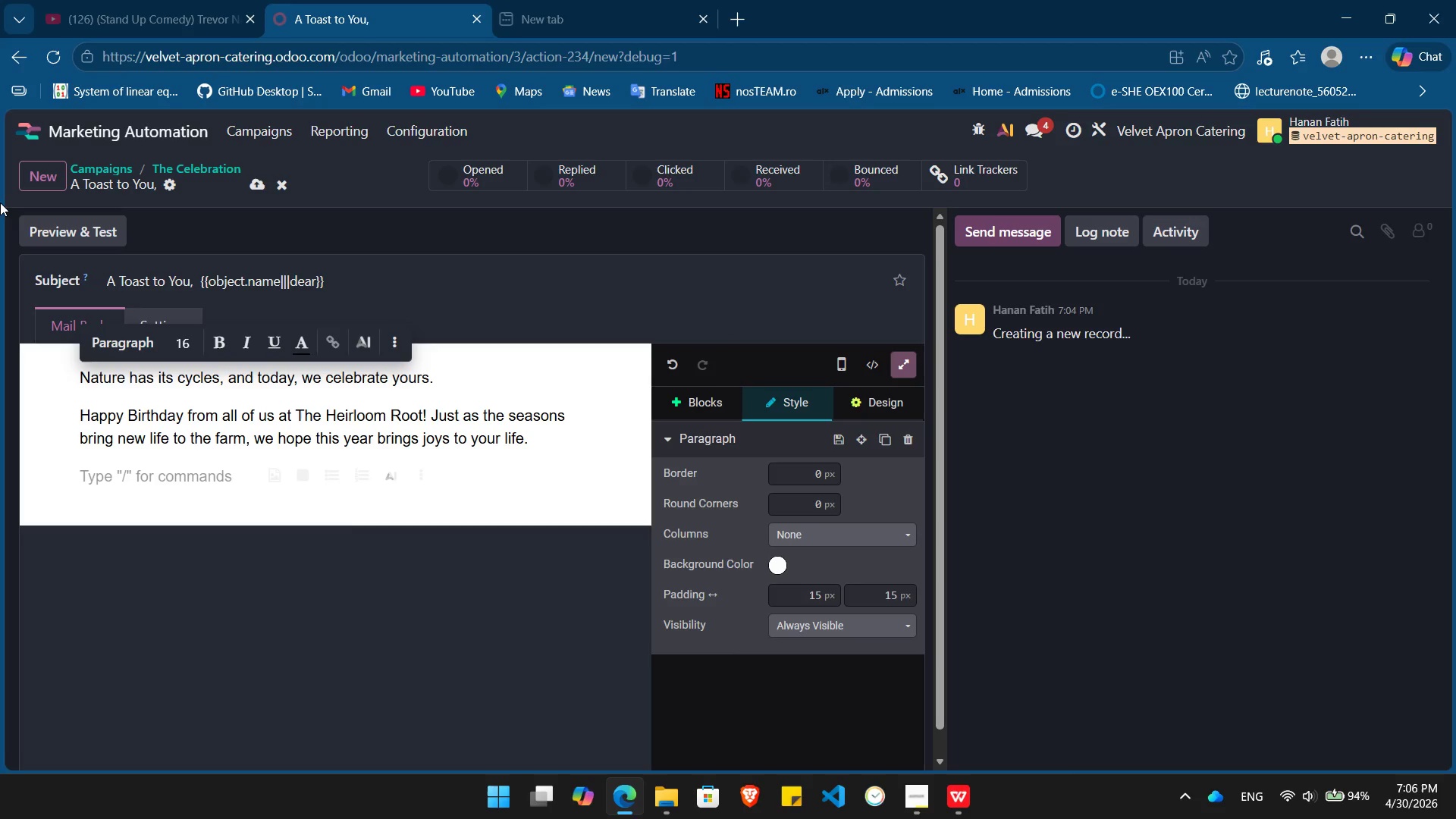 
type(To help you celebrate, your next essert is on us. Whether it's our honey-glazed root cake or the seasonal fruit galette, we want to make you birthday dinner unforgatable.)
 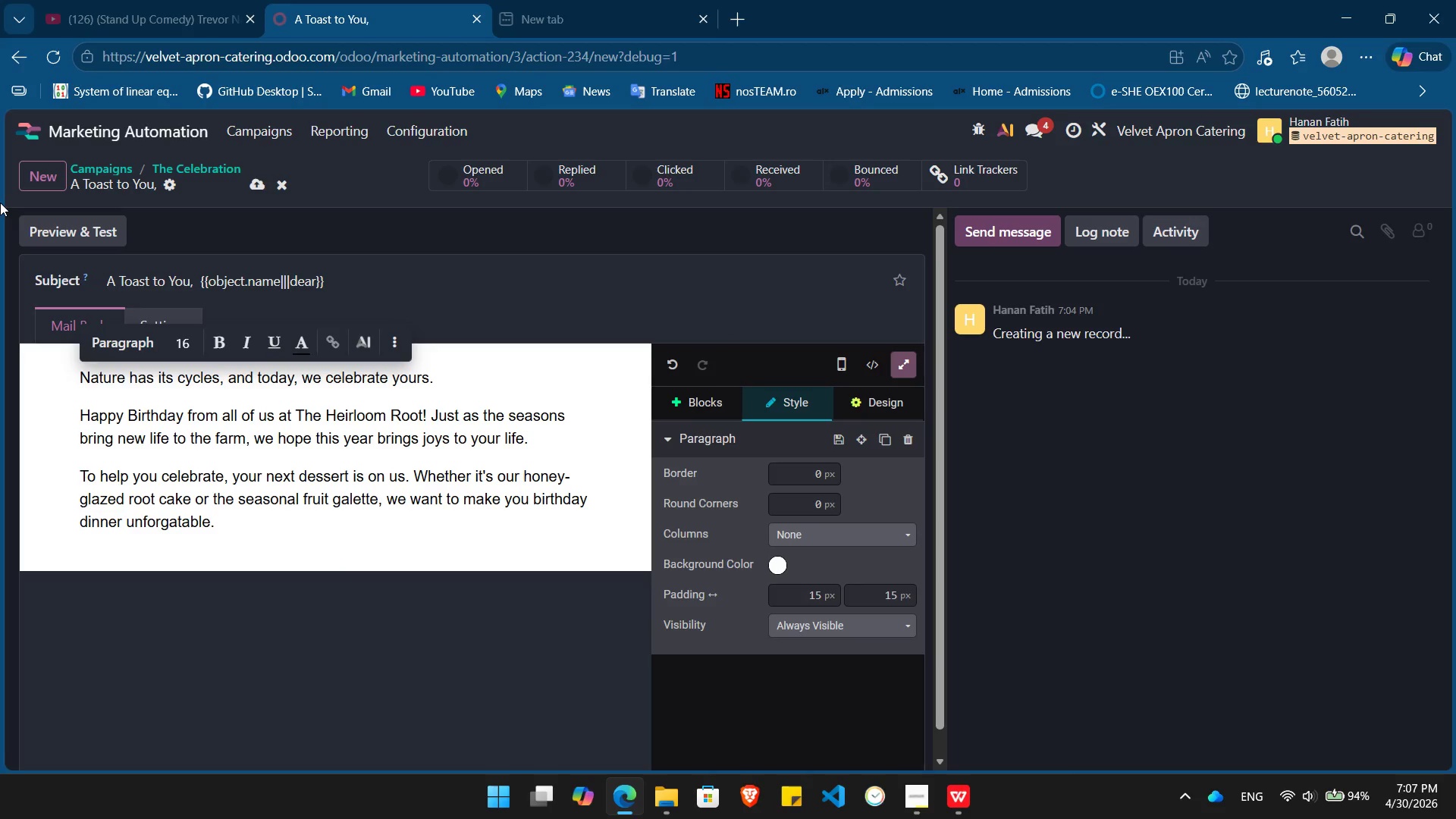 
key(Enter)
 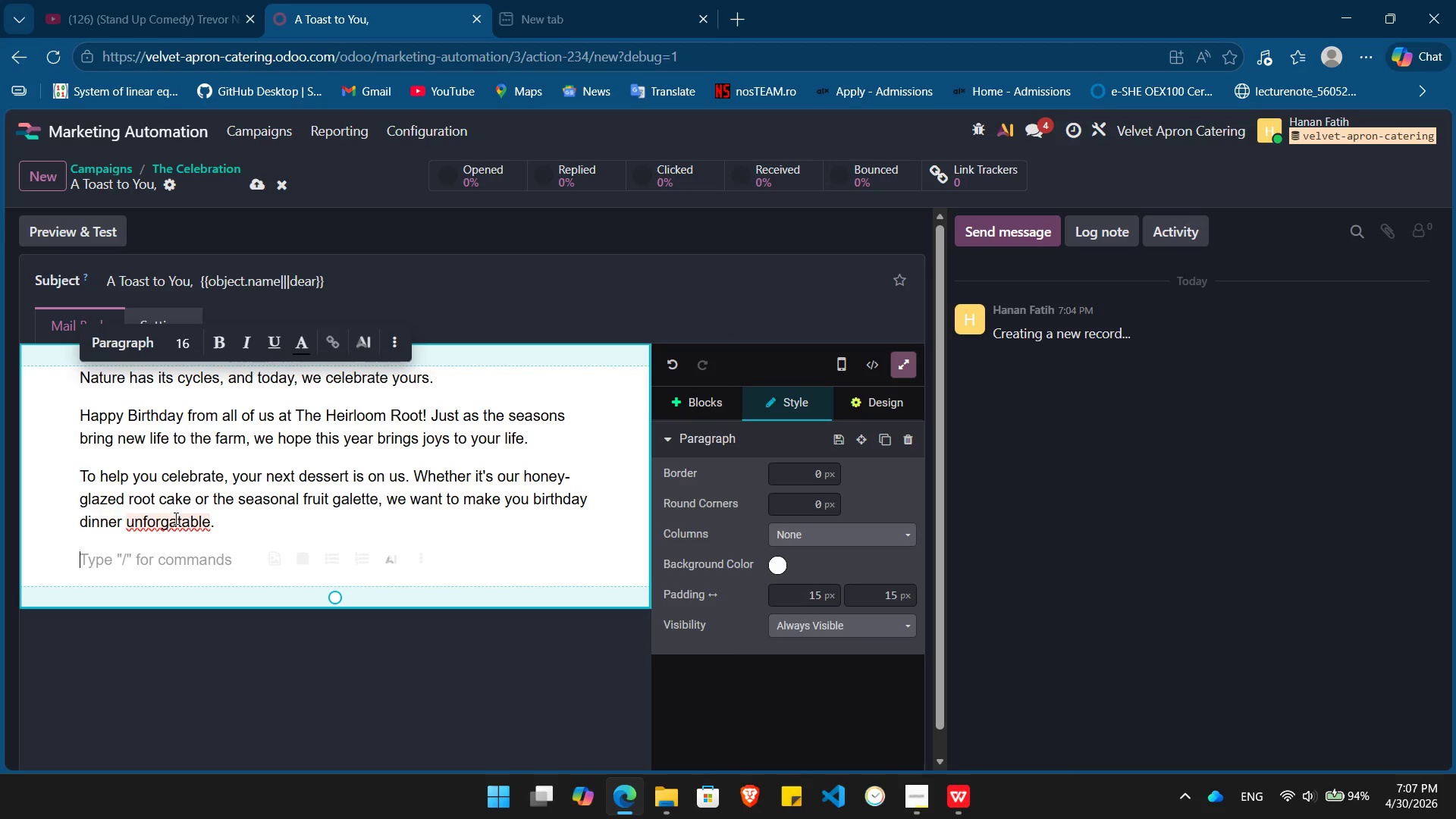 
left_click([169, 522])
 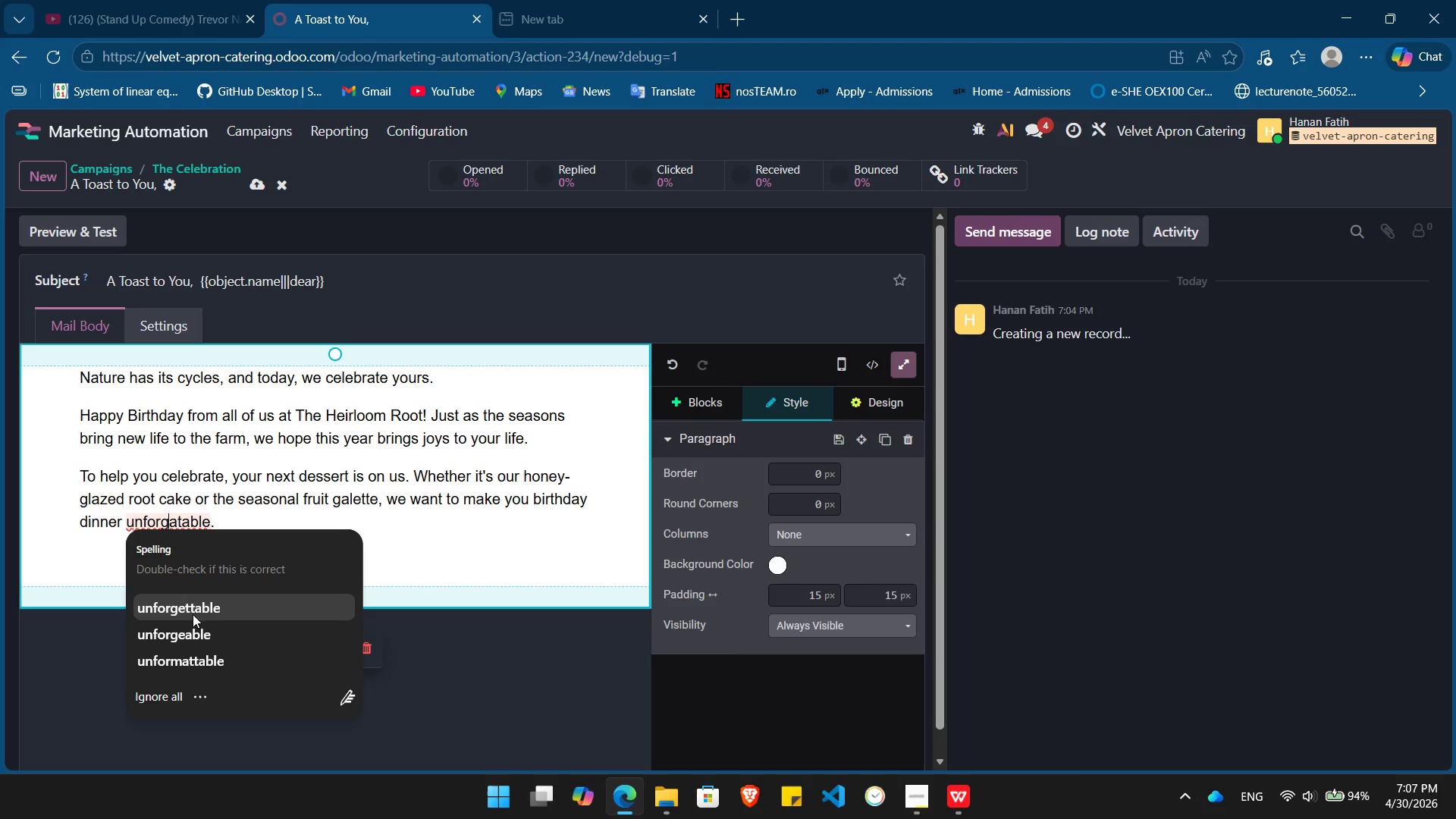 
left_click([202, 611])
 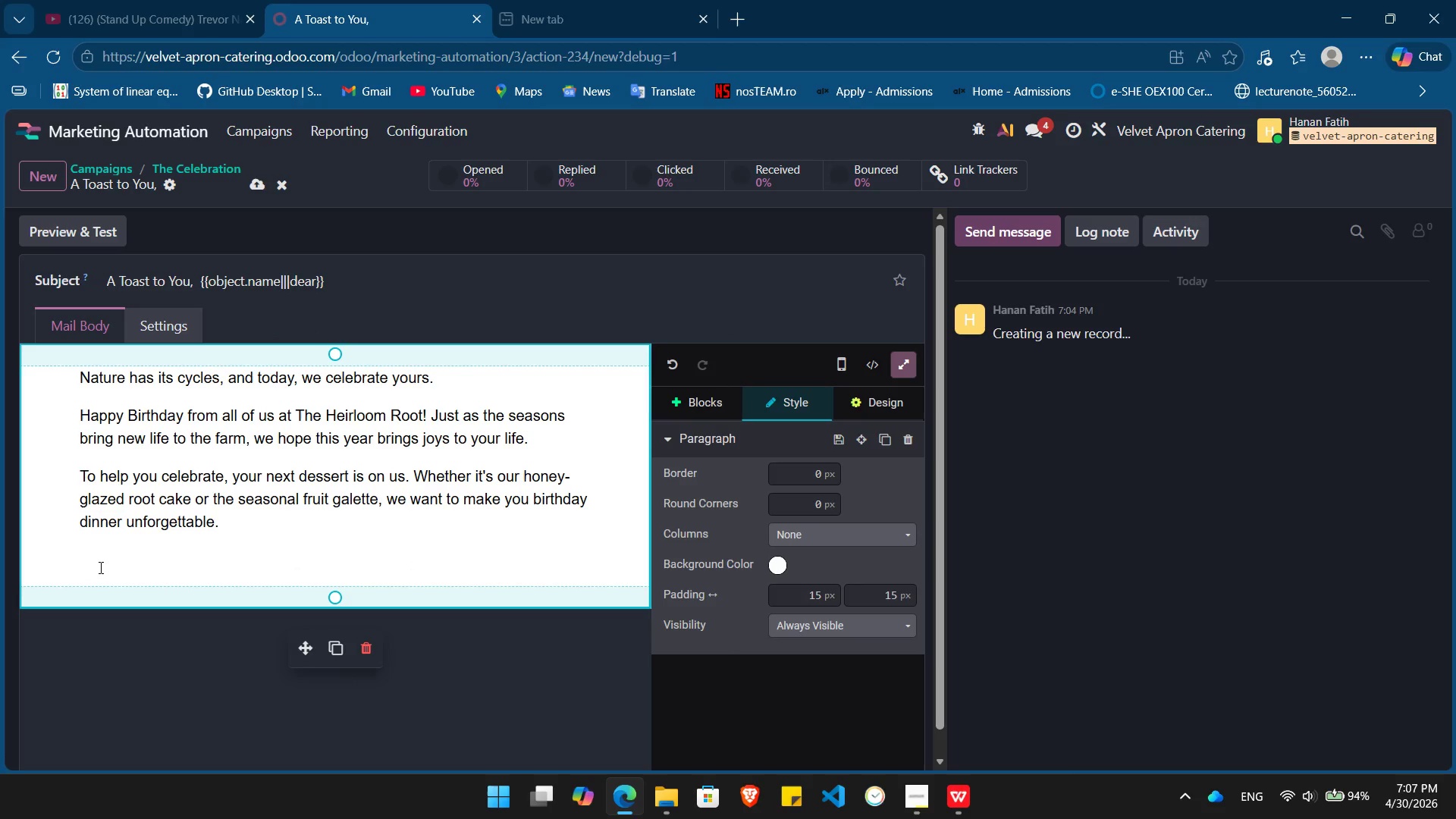 
left_click([101, 566])
 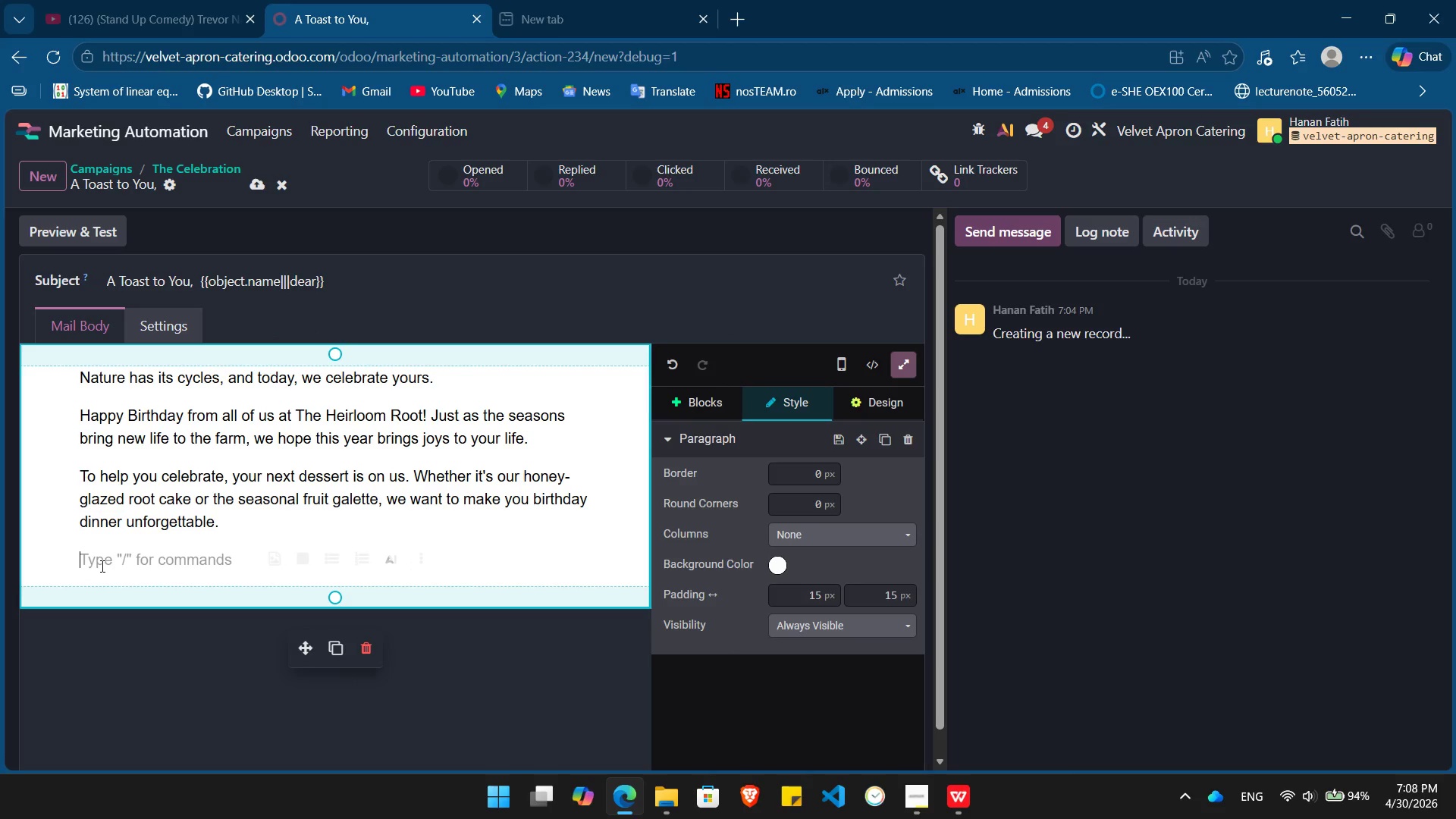 
type(/bu)
 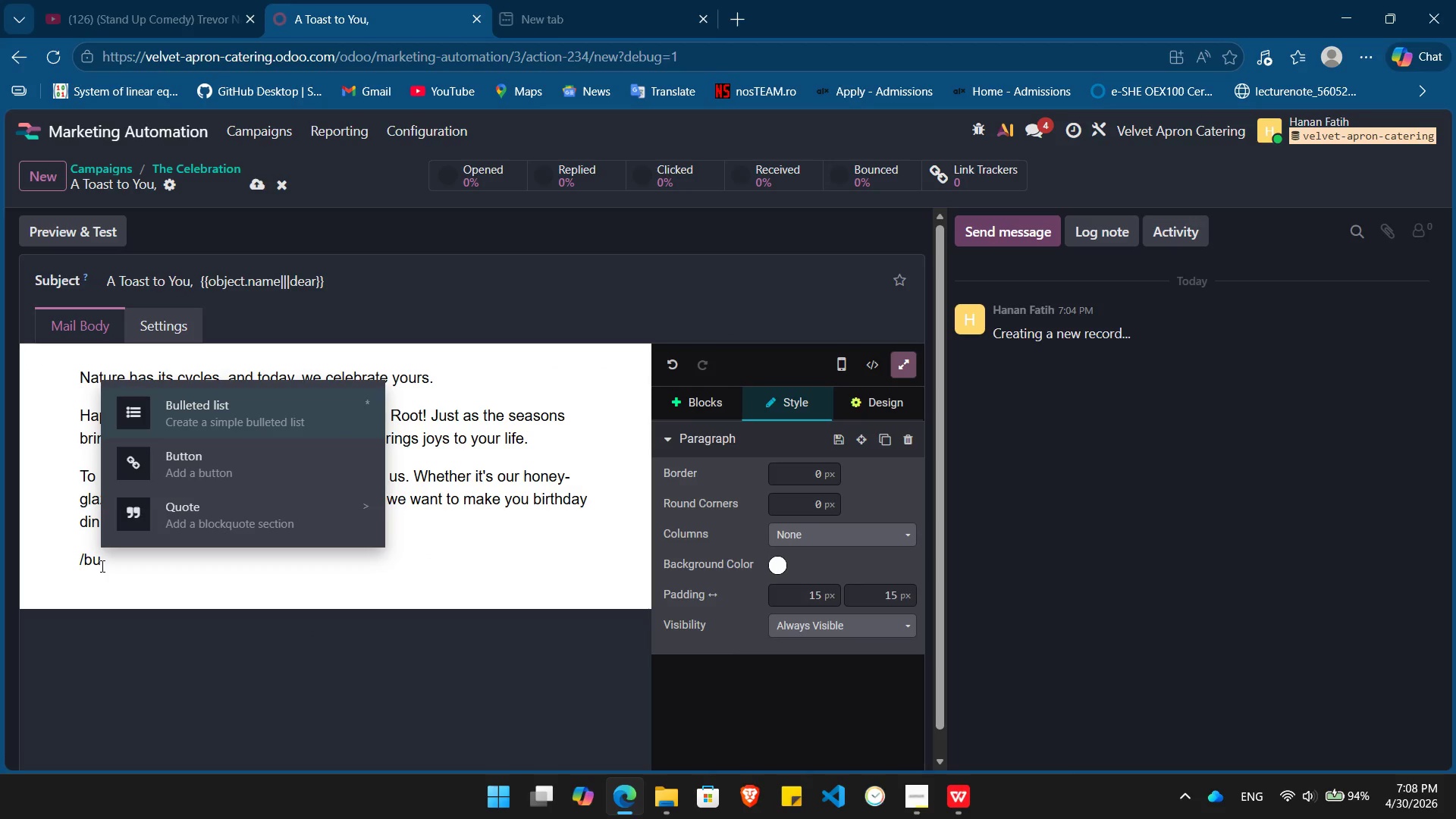 
key(ArrowDown)
 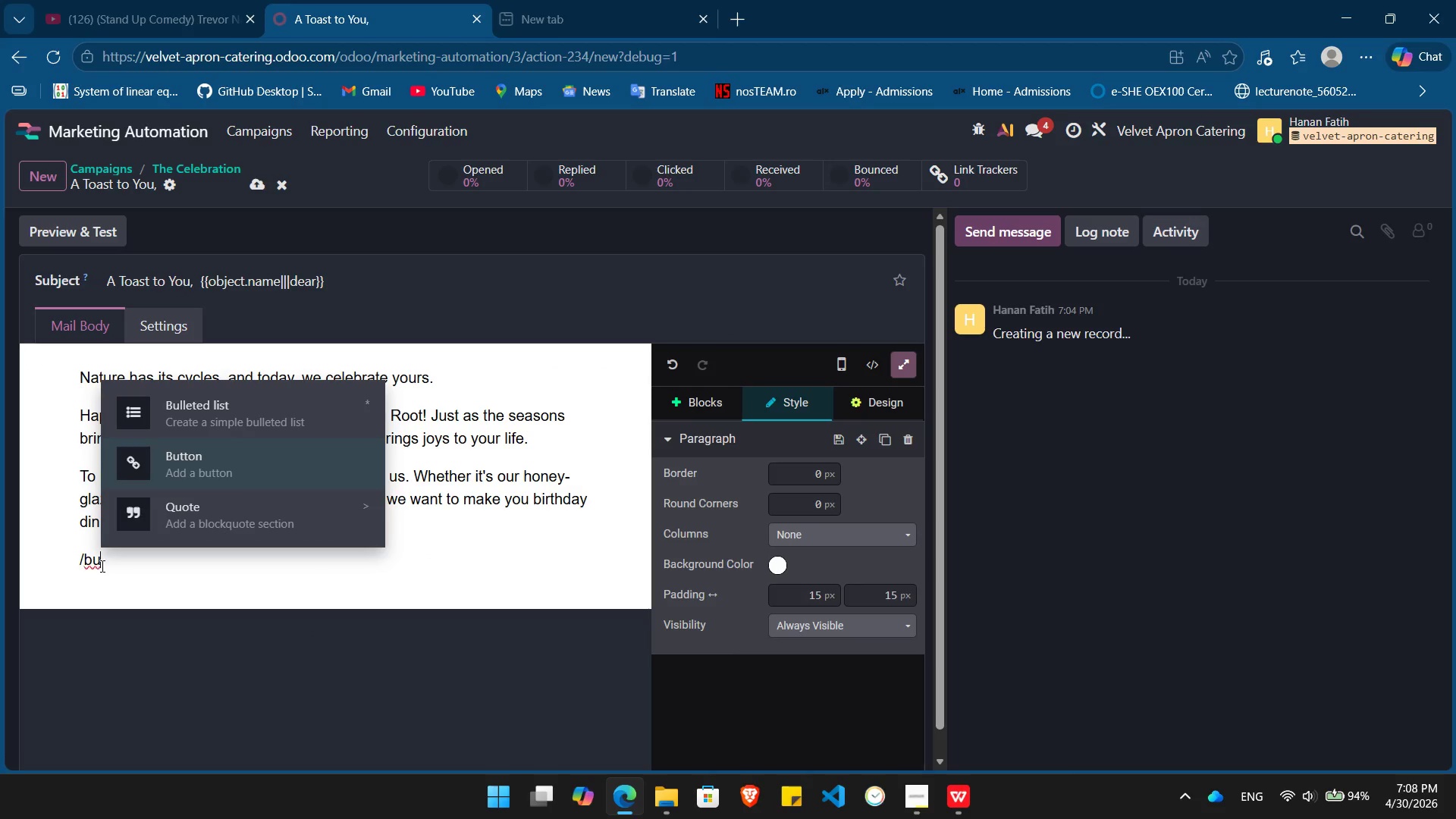 
key(Enter)
 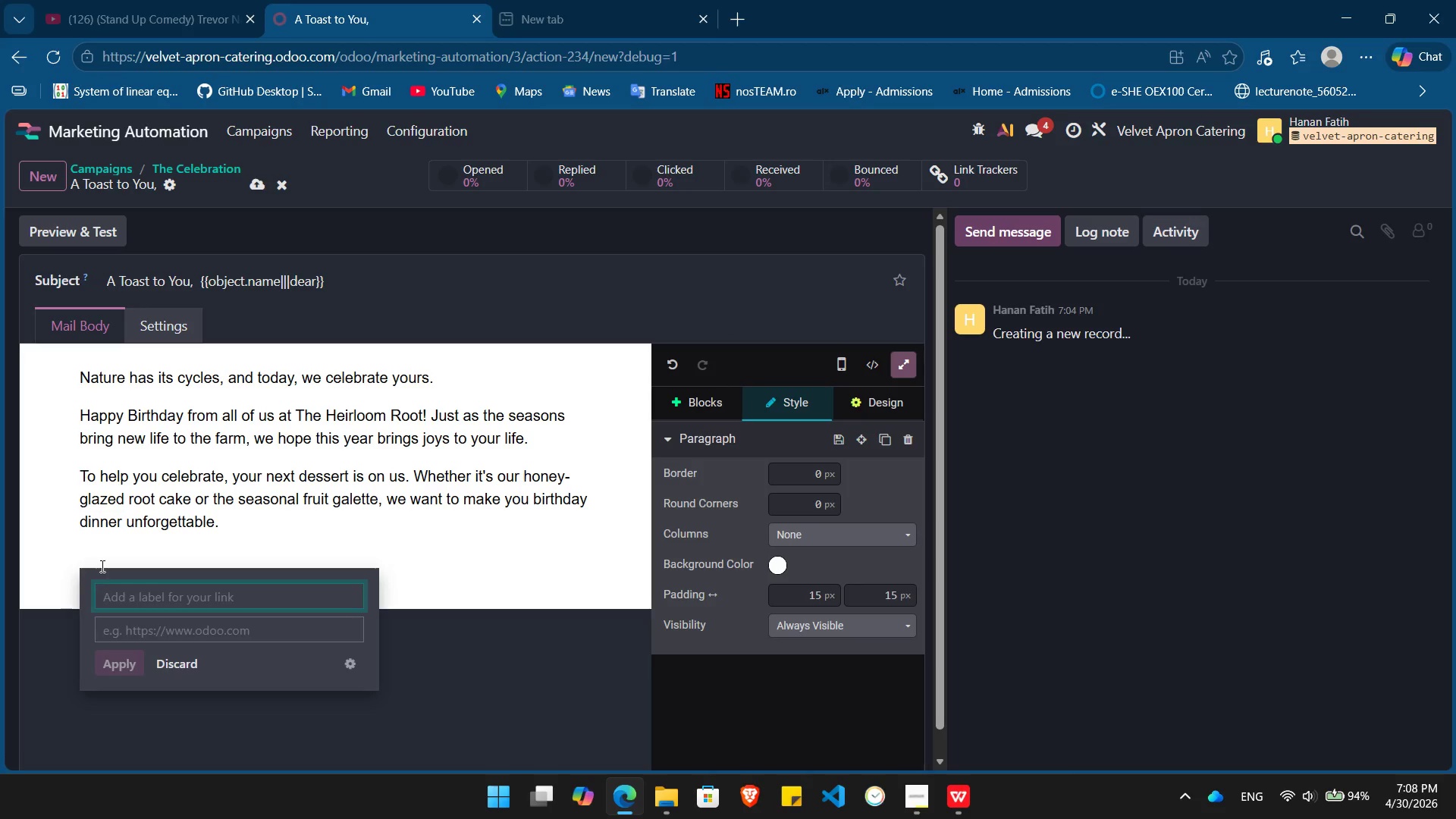 
wait(6.69)
 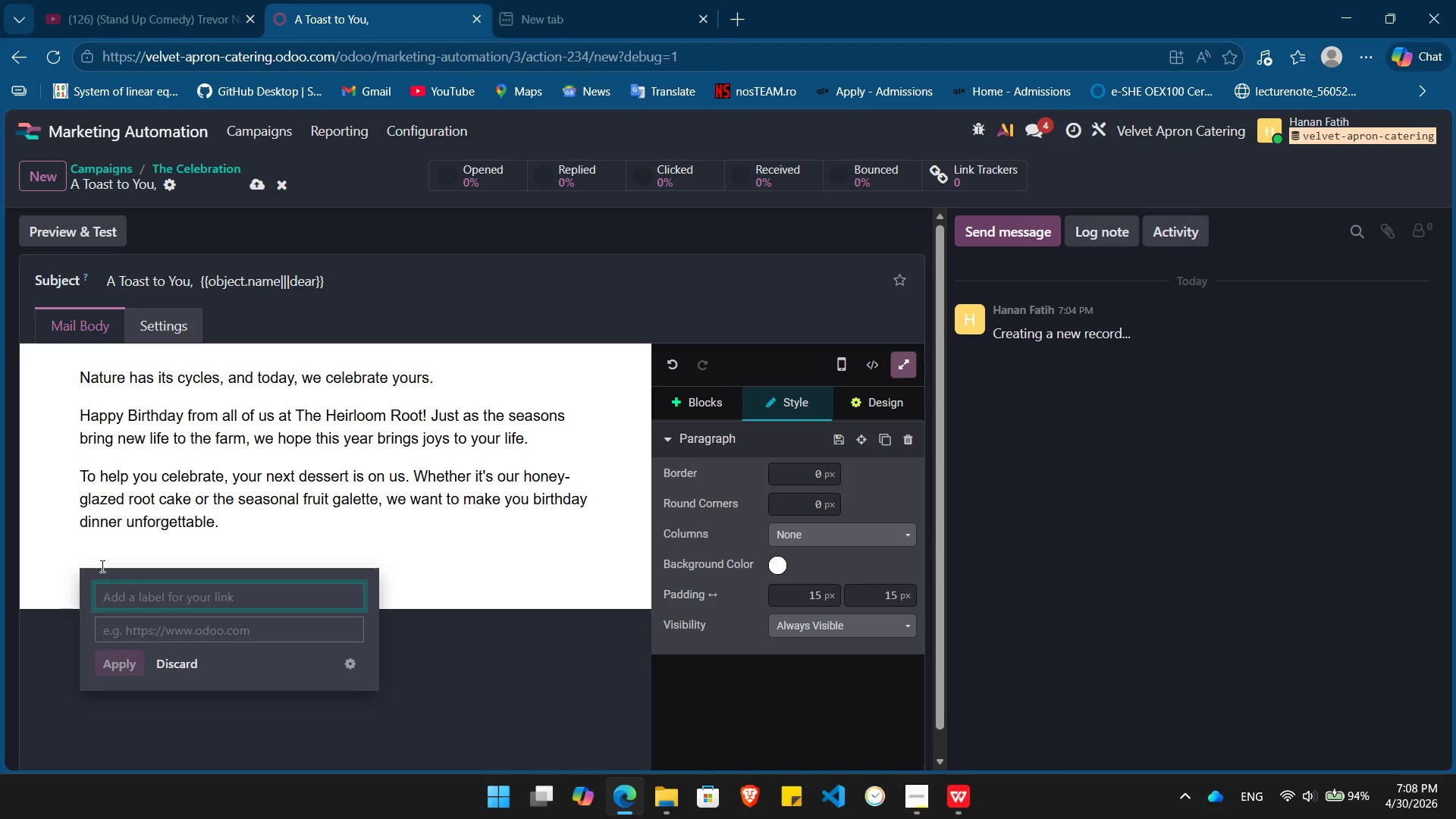 
type(Book Your Birthday Dinerr)
key(Backspace)
key(Backspace)
key(Backspace)
type(ner)
key(Tab)
type(h)
 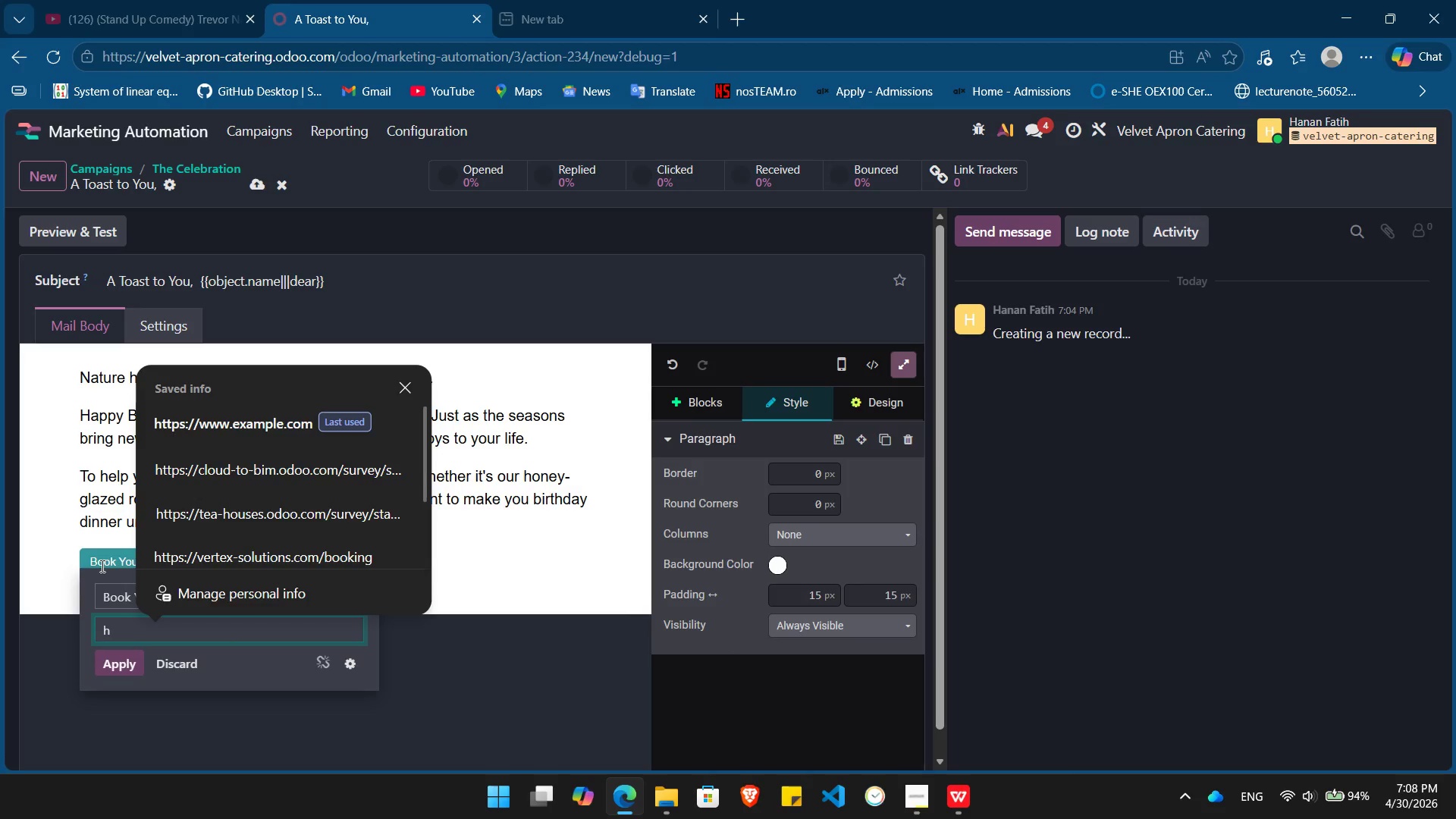 
key(ArrowDown)
 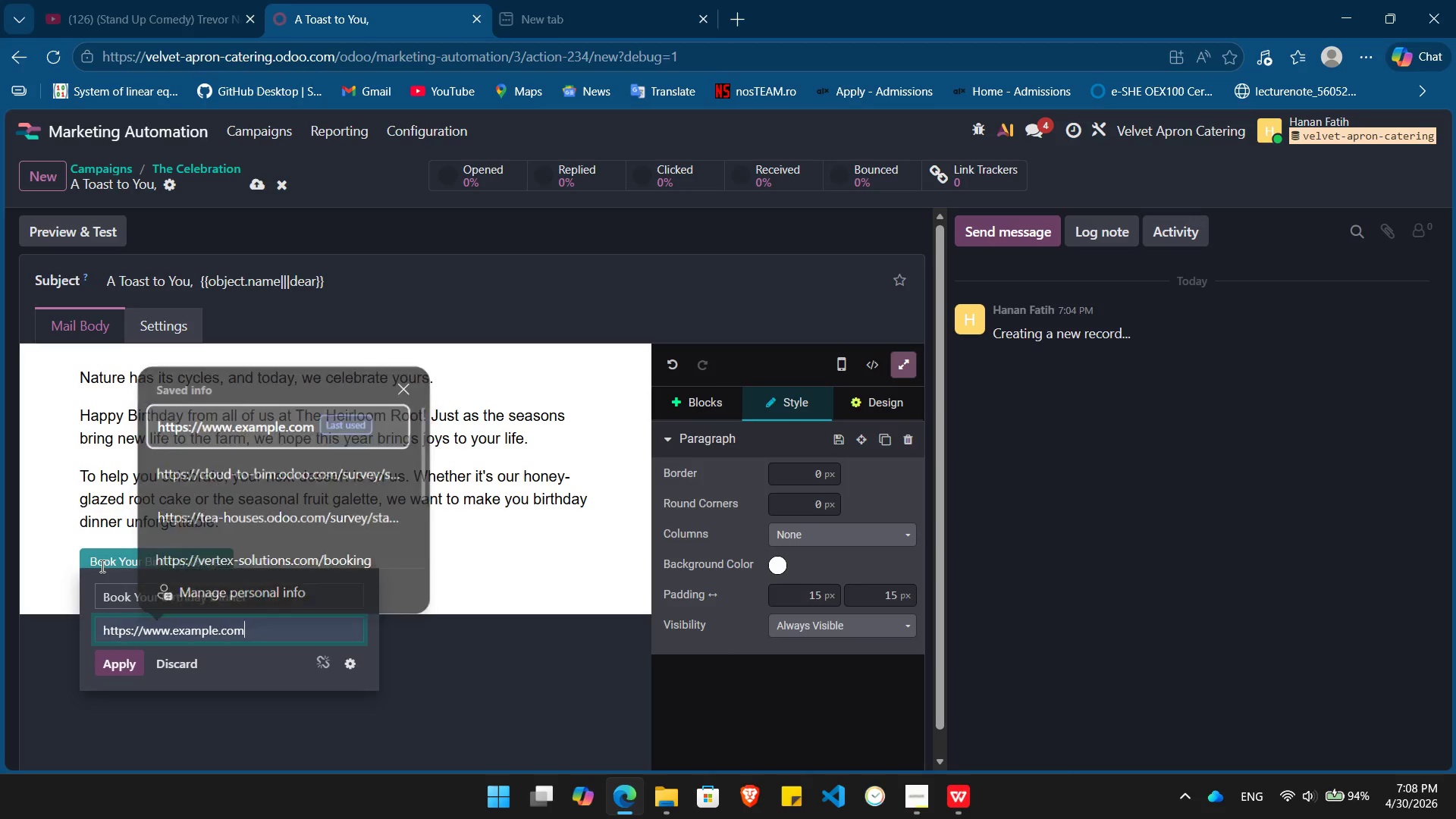 
key(Enter)
 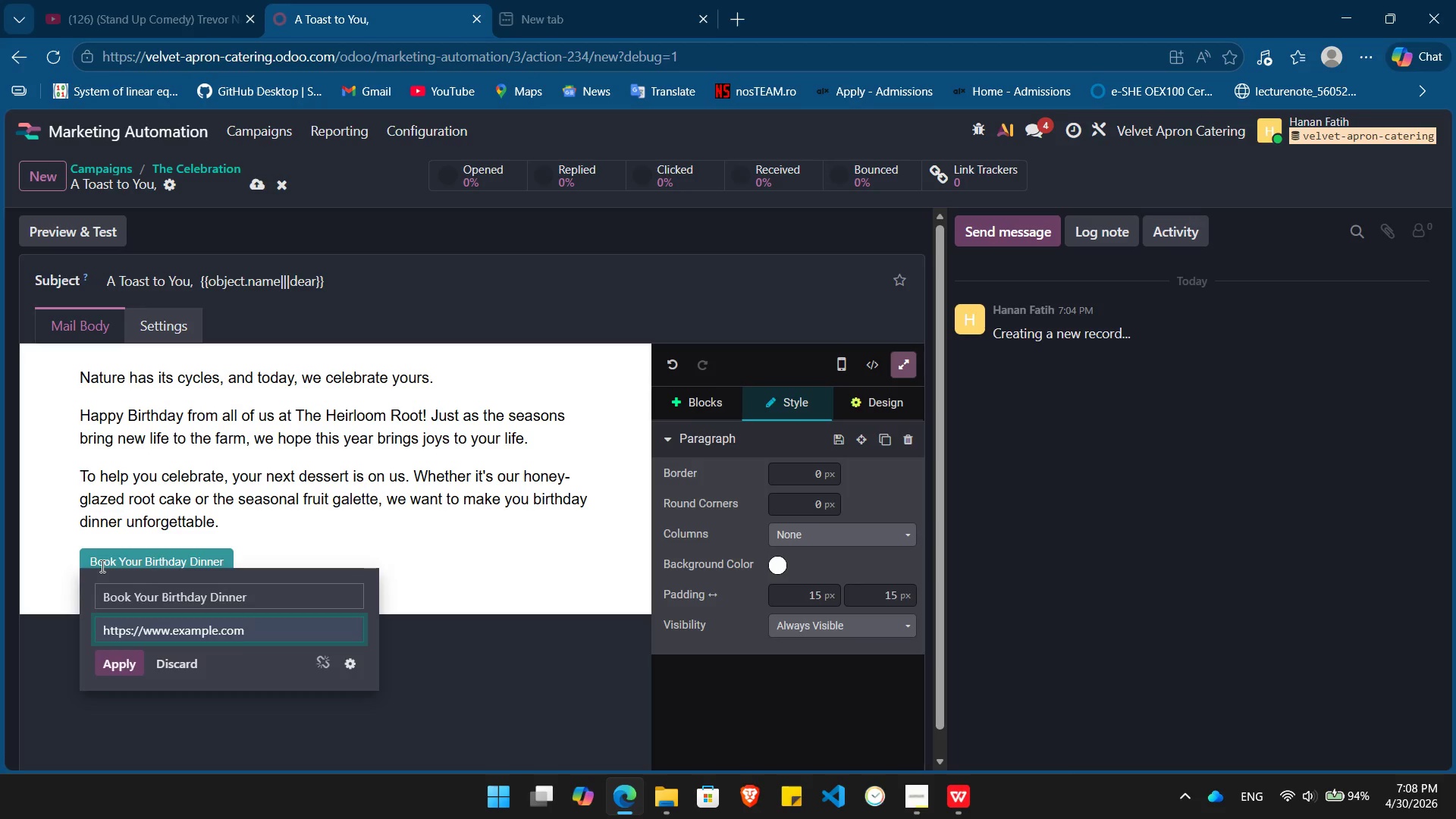 
key(Enter)
 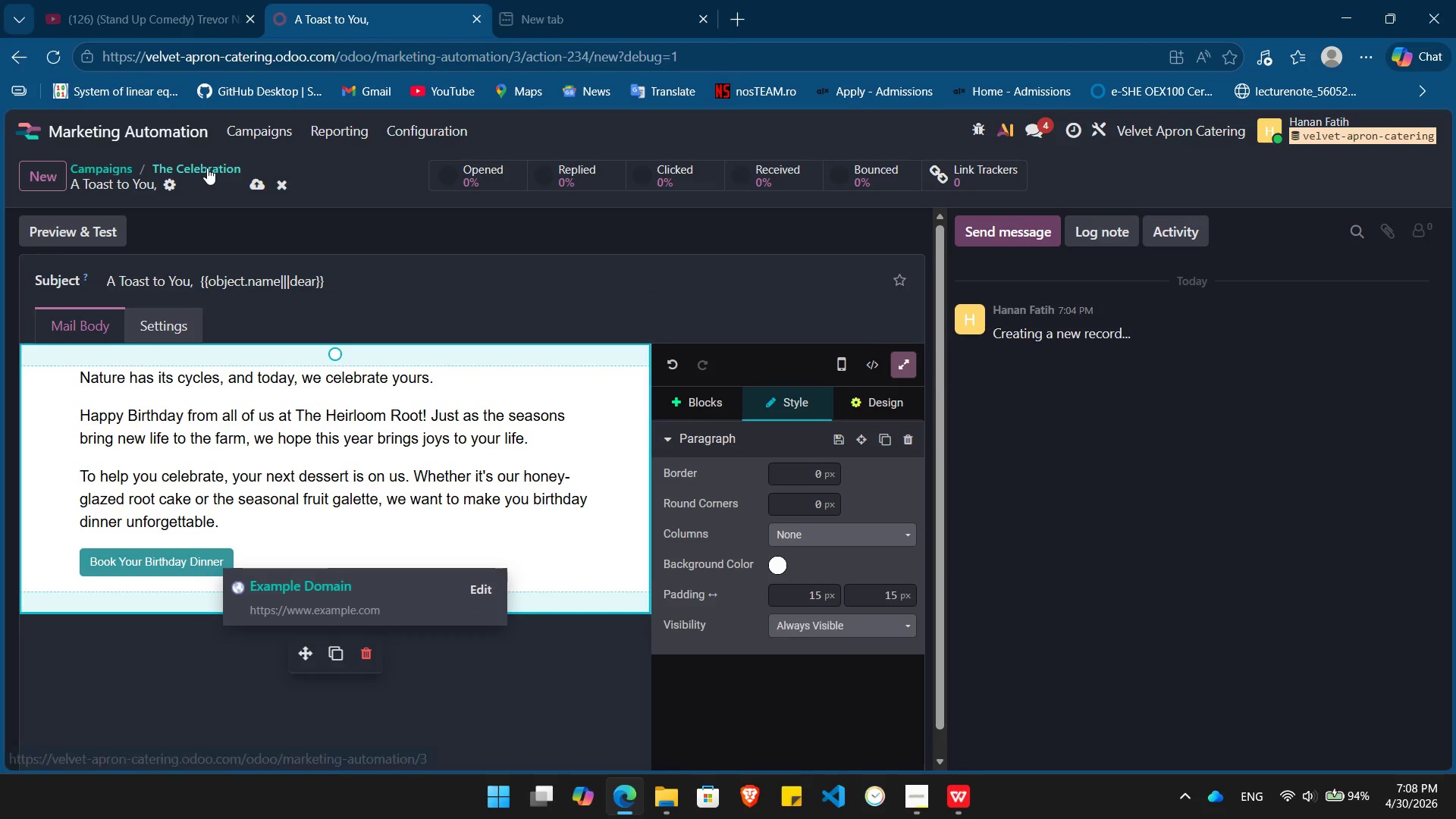 
left_click([207, 168])
 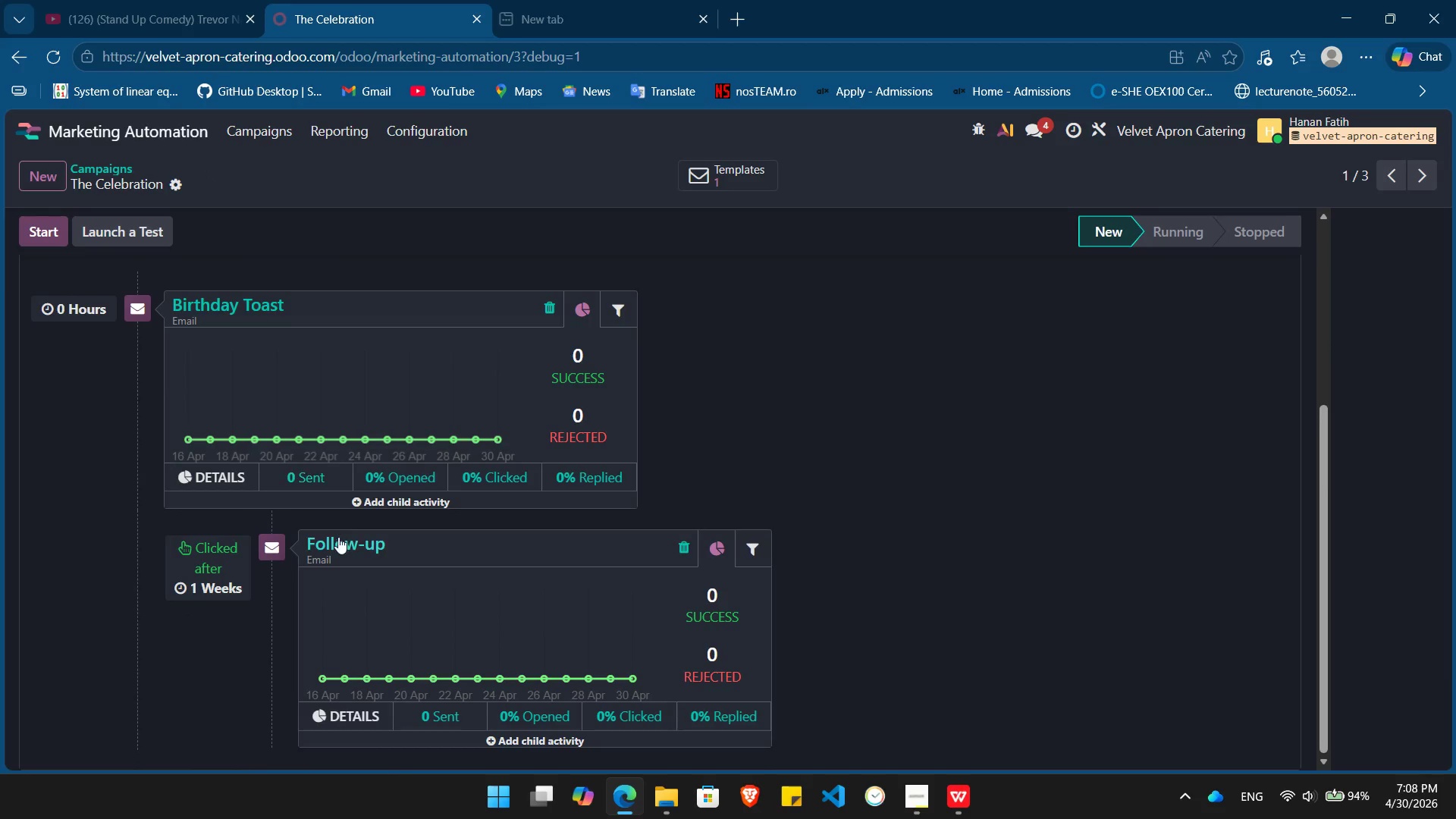 
left_click([352, 545])
 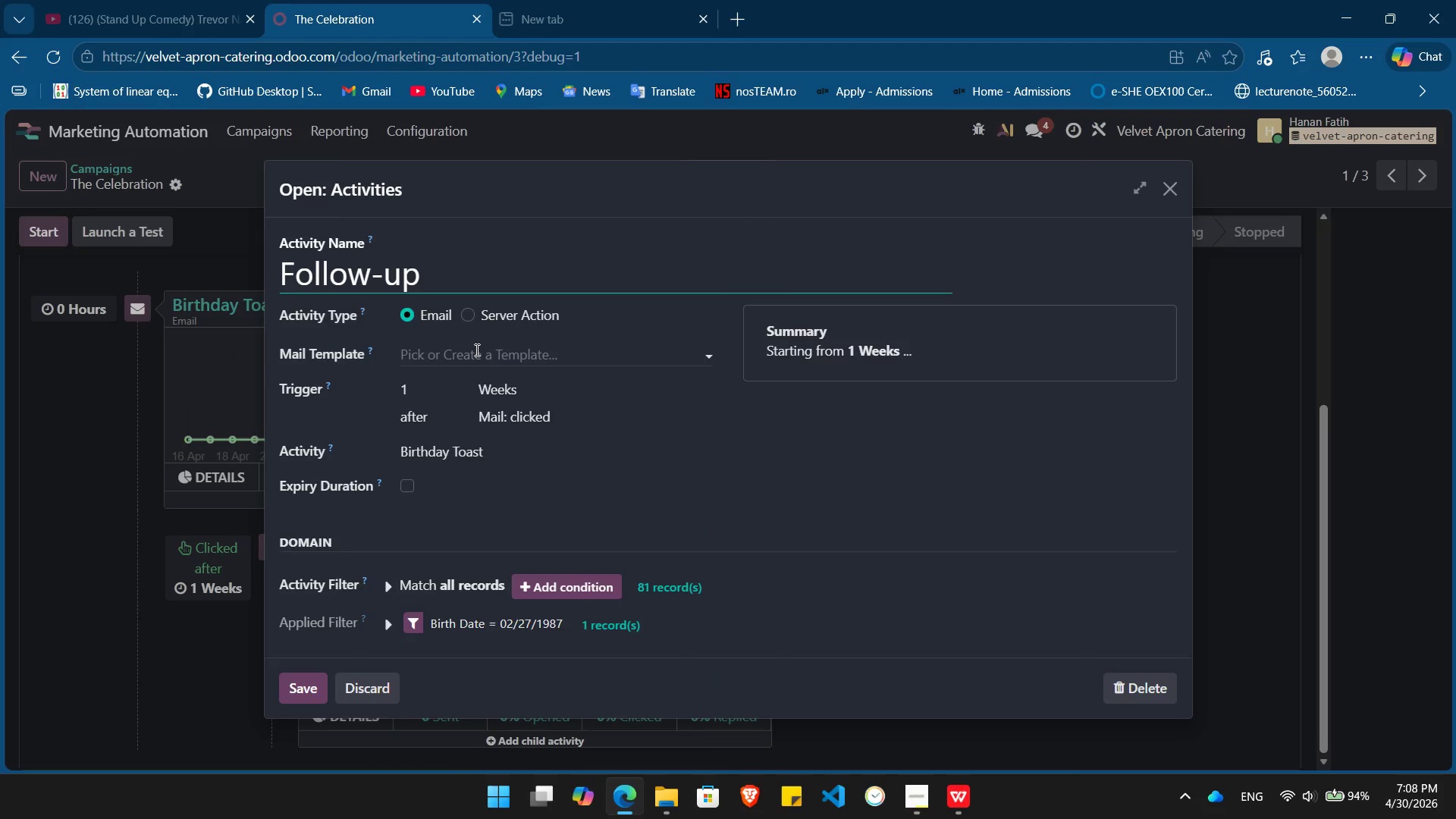 
left_click([475, 350])
 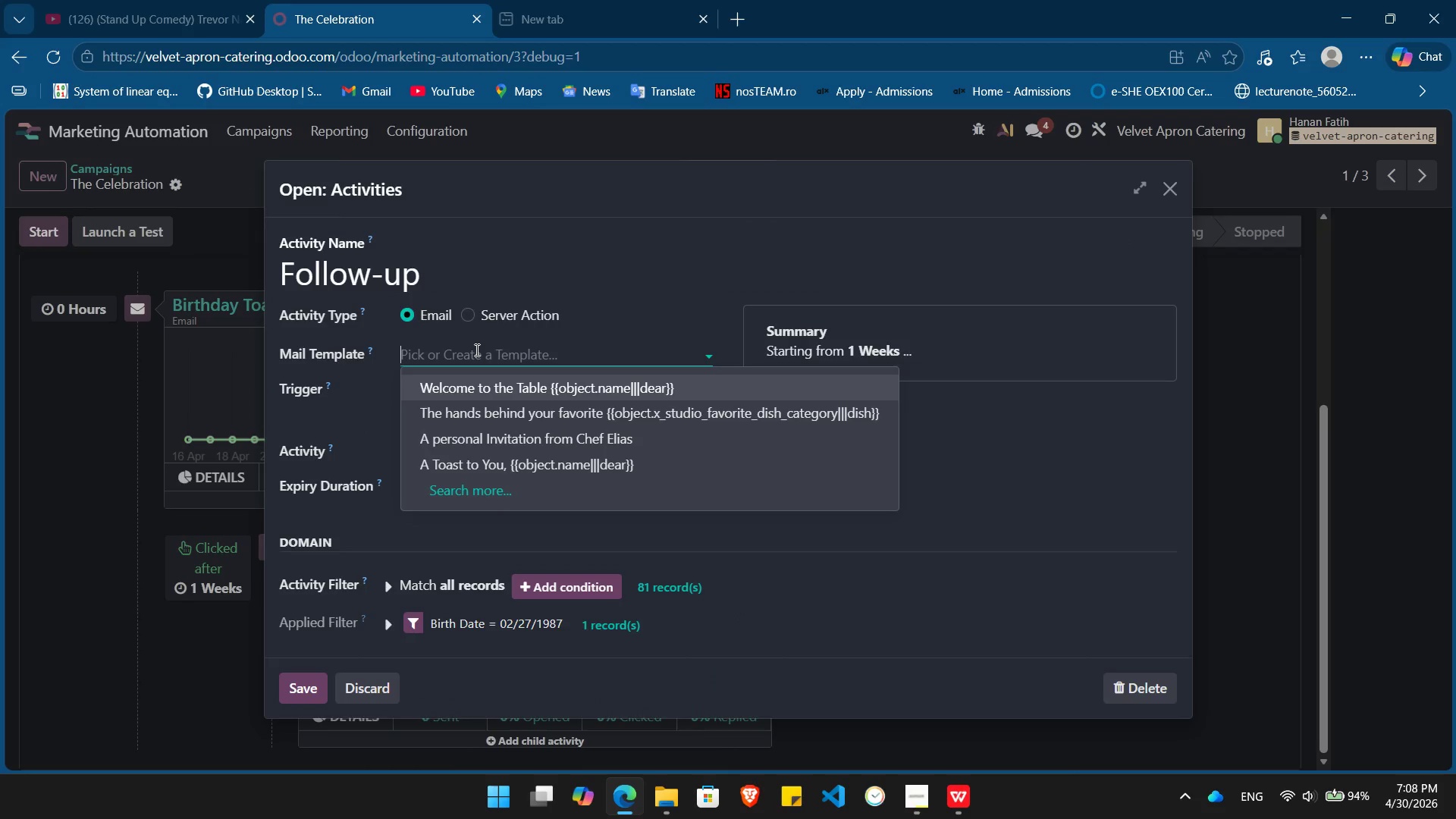 
type(The celeb)
 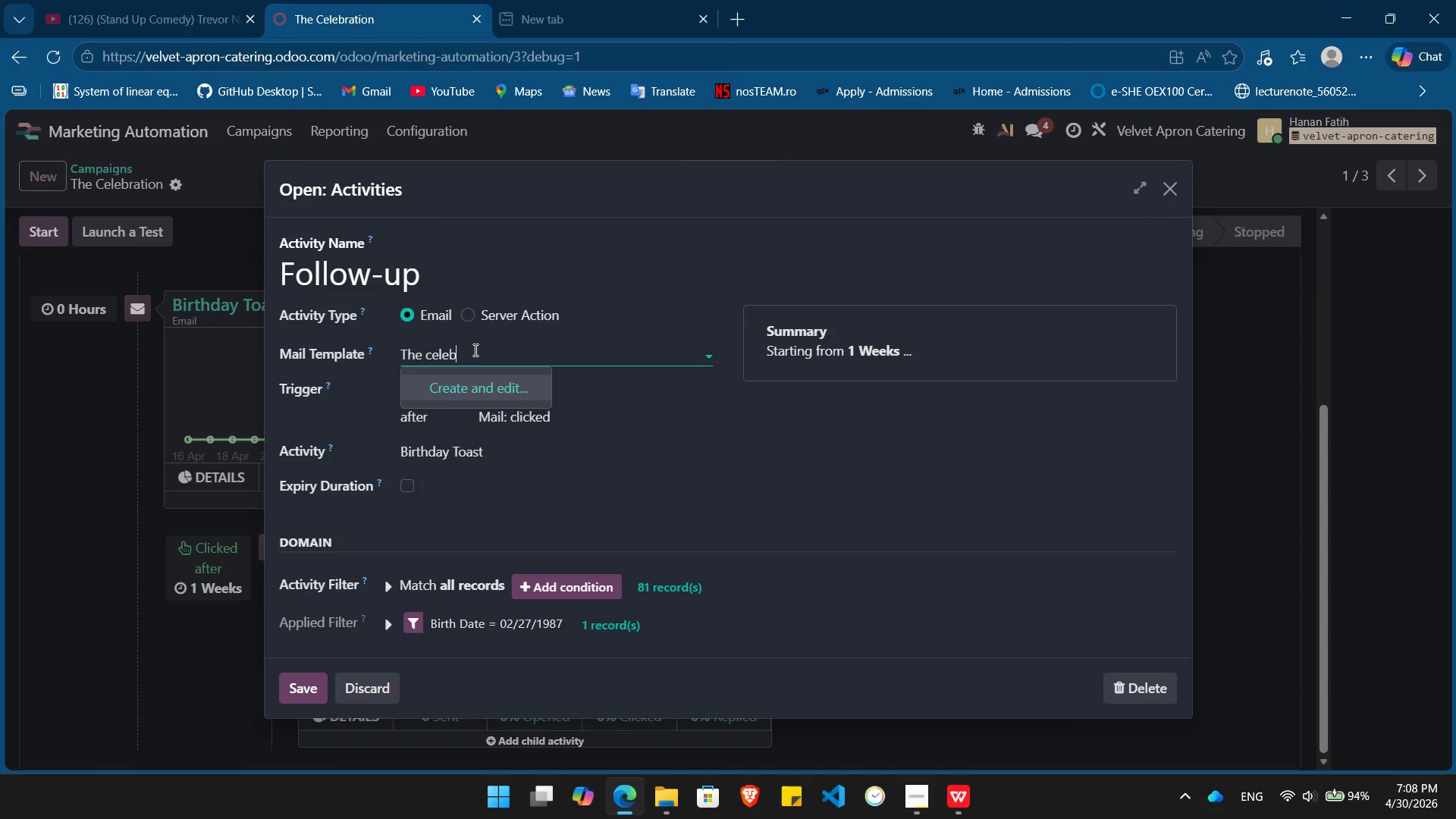 
key(Enter)
 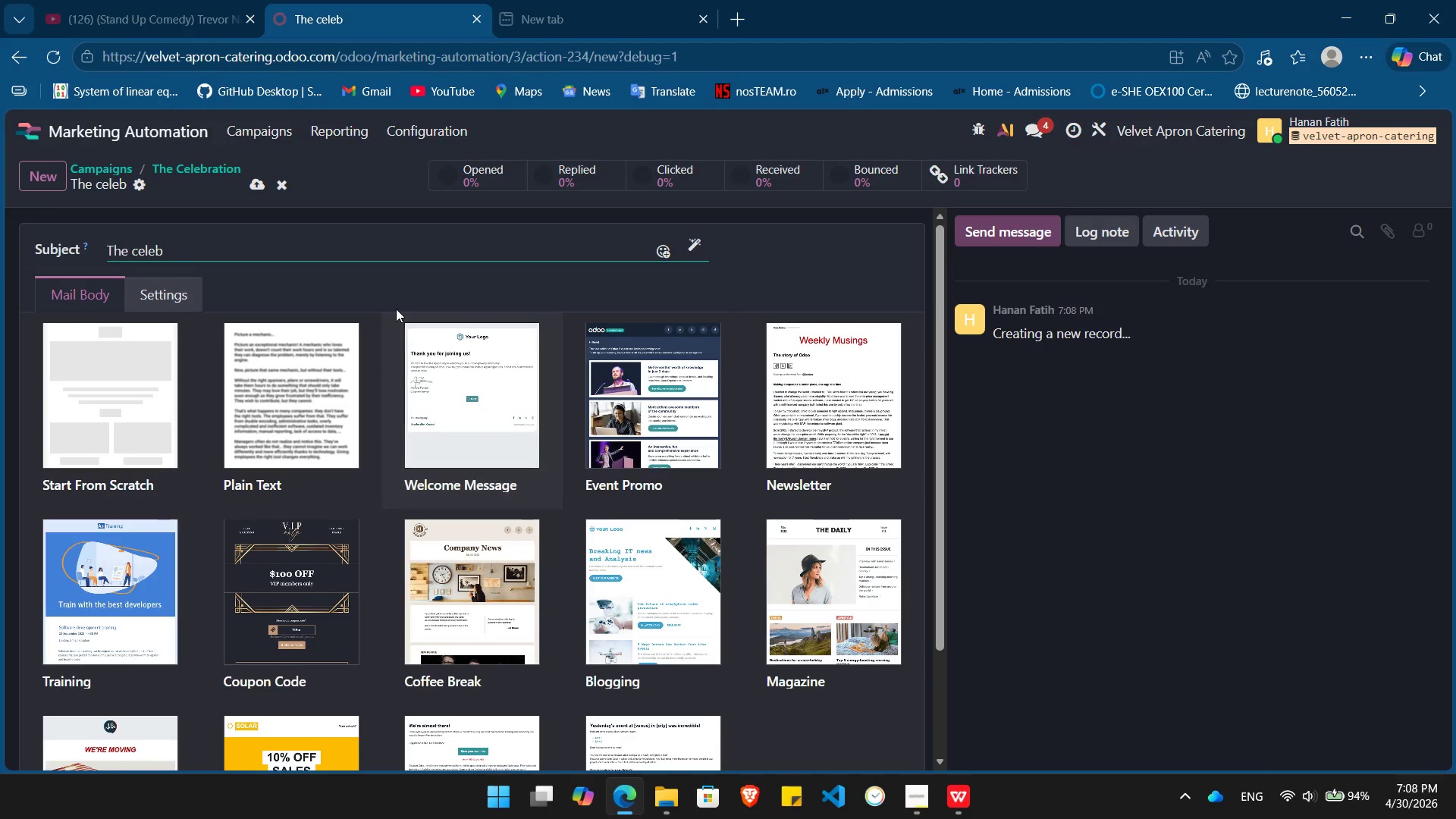 
key(Backspace)
key(Backspace)
key(Backspace)
key(Backspace)
key(Backspace)
type(celebration isn't over yet)
 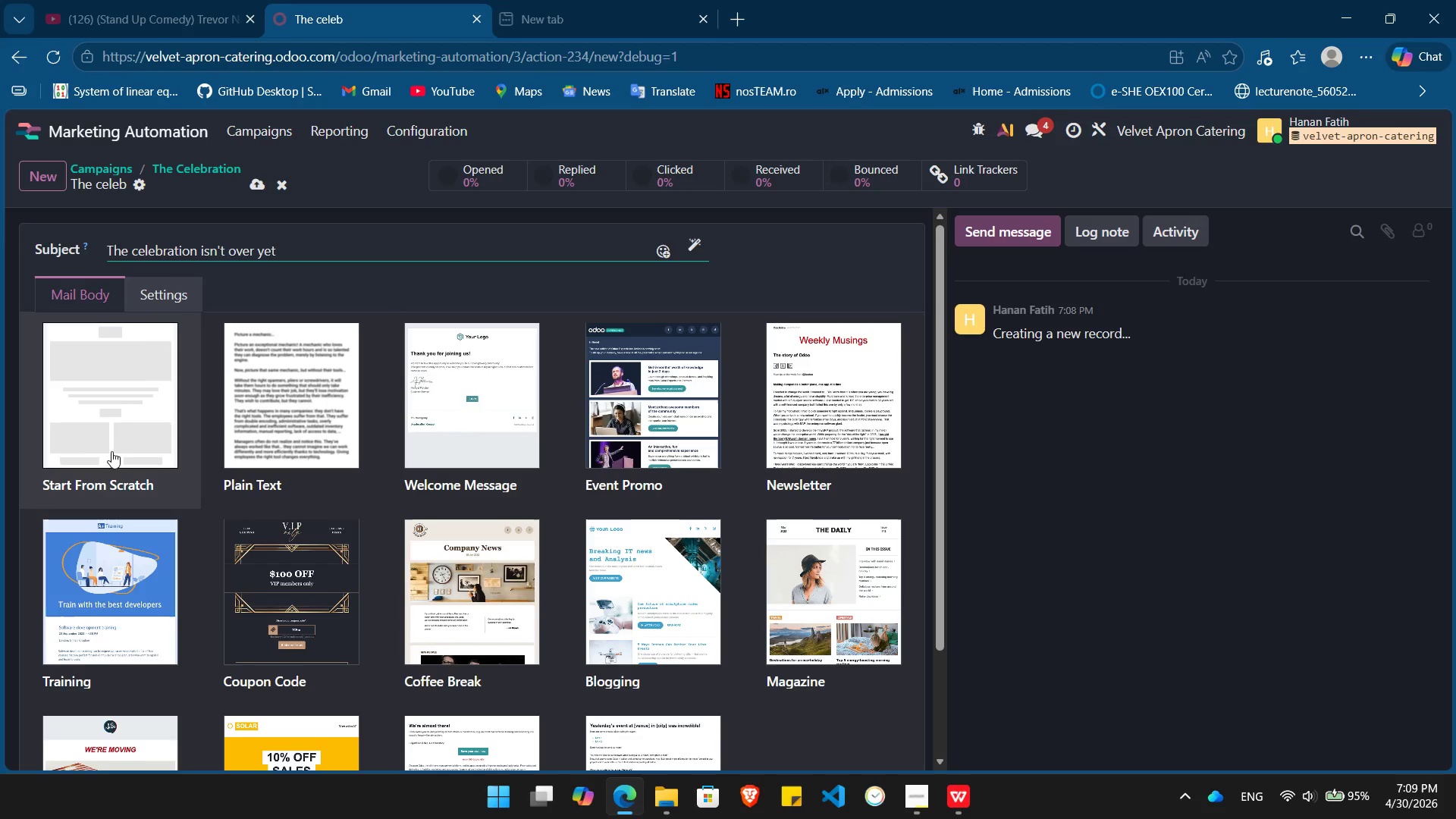 
left_click([136, 378])
 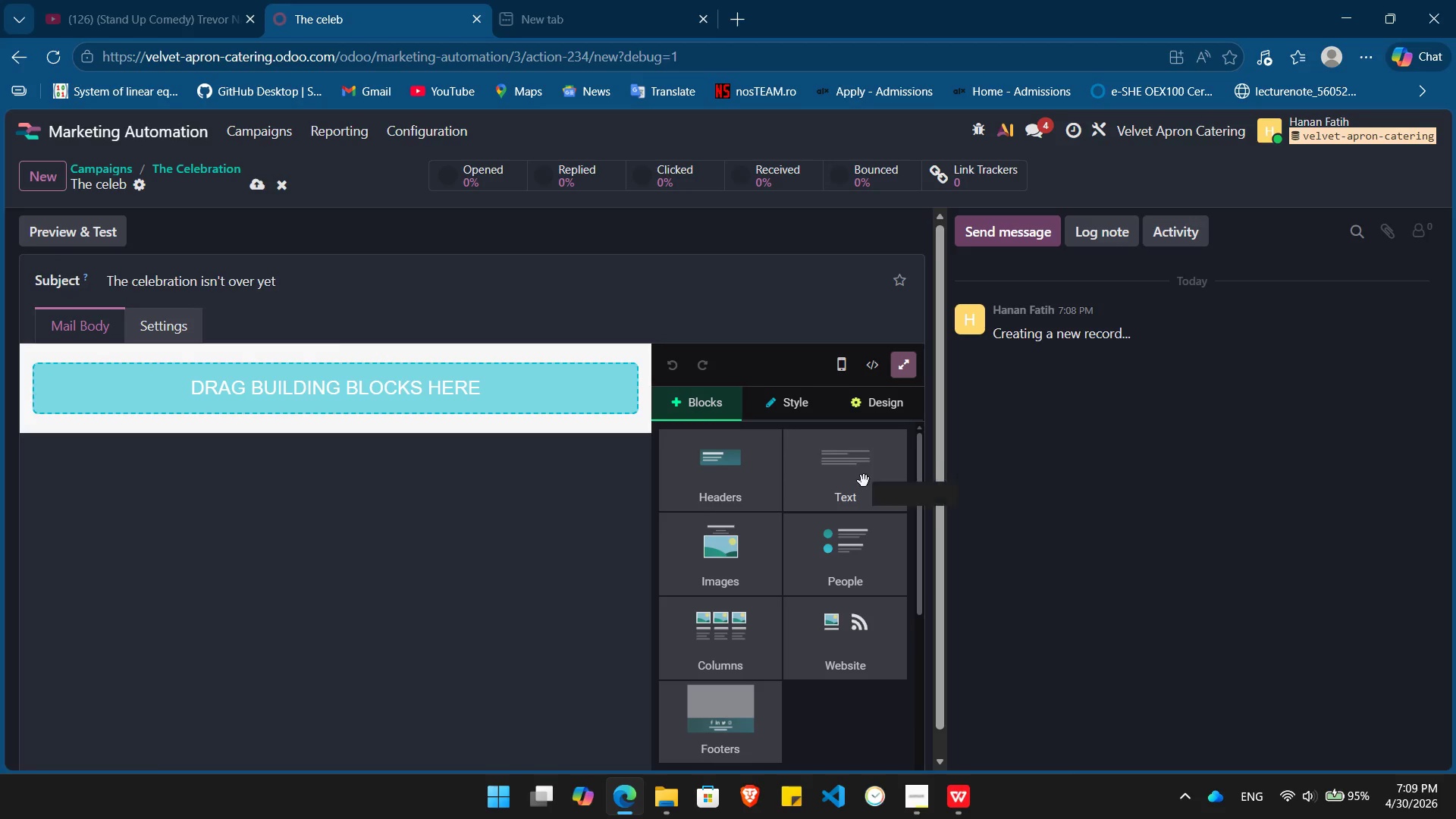 
left_click_drag(start_coordinate=[864, 486], to_coordinate=[445, 376])
 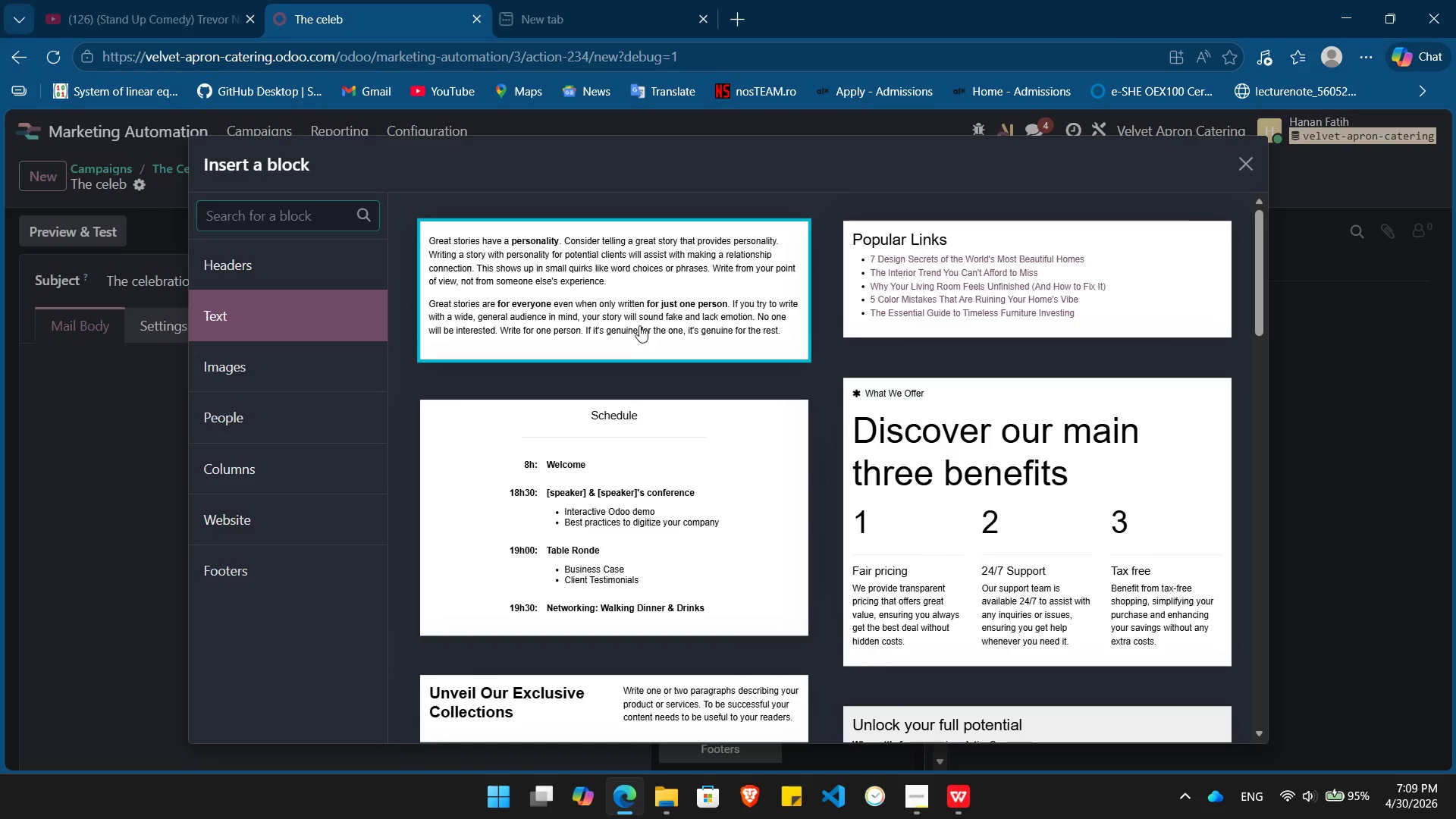 
left_click([639, 323])
 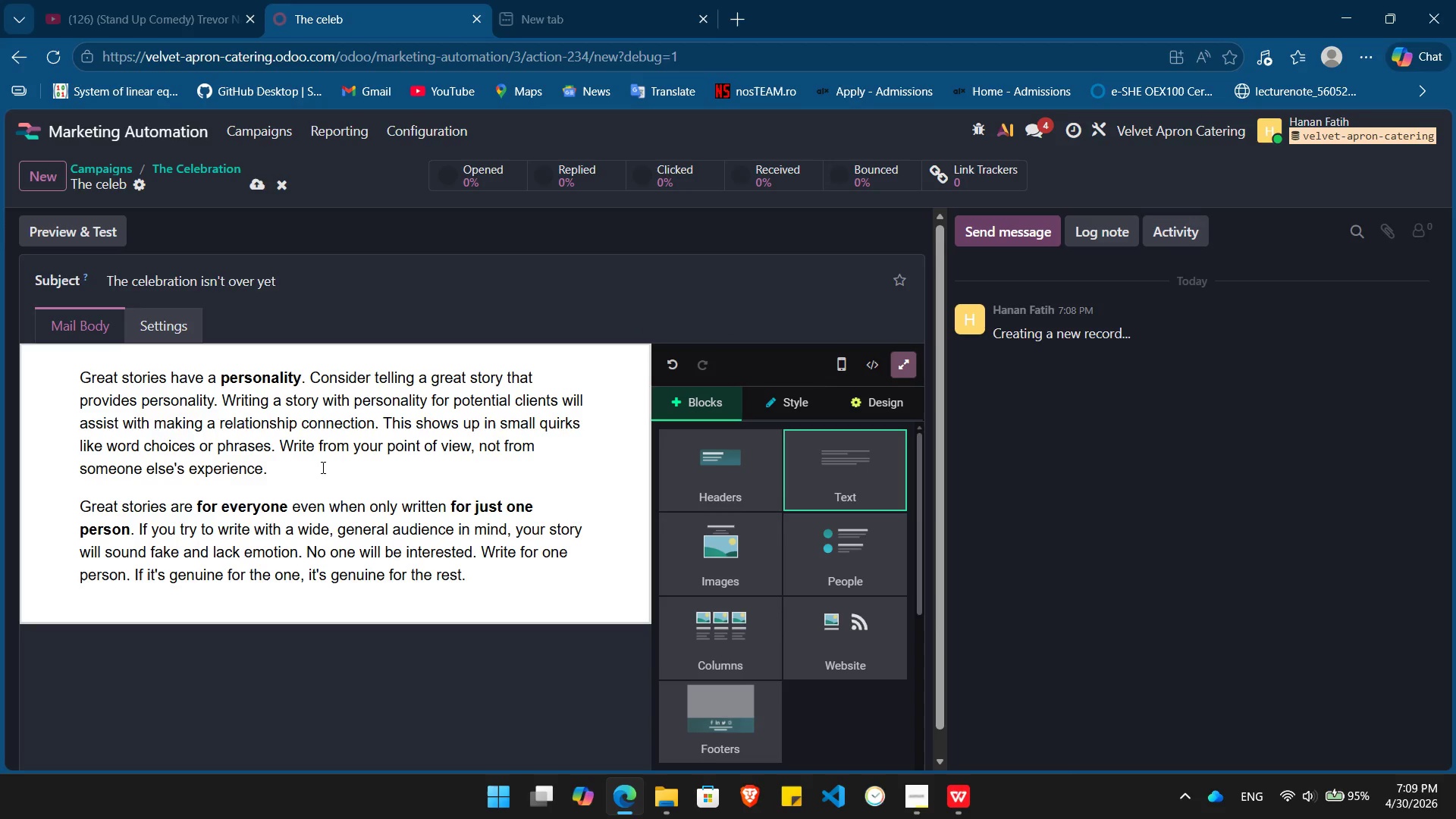 
left_click([322, 467])
 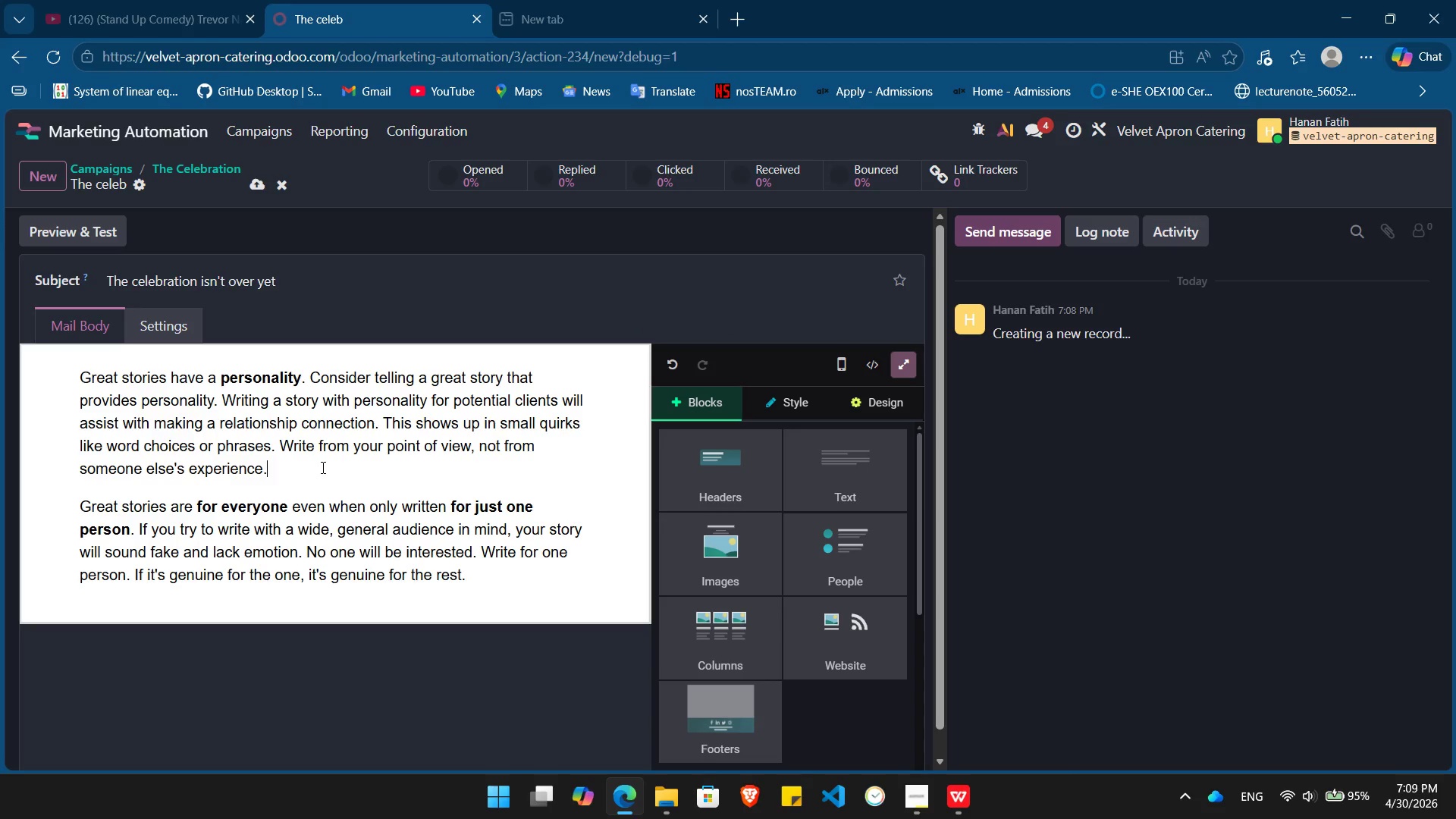 
key(Control+A)
 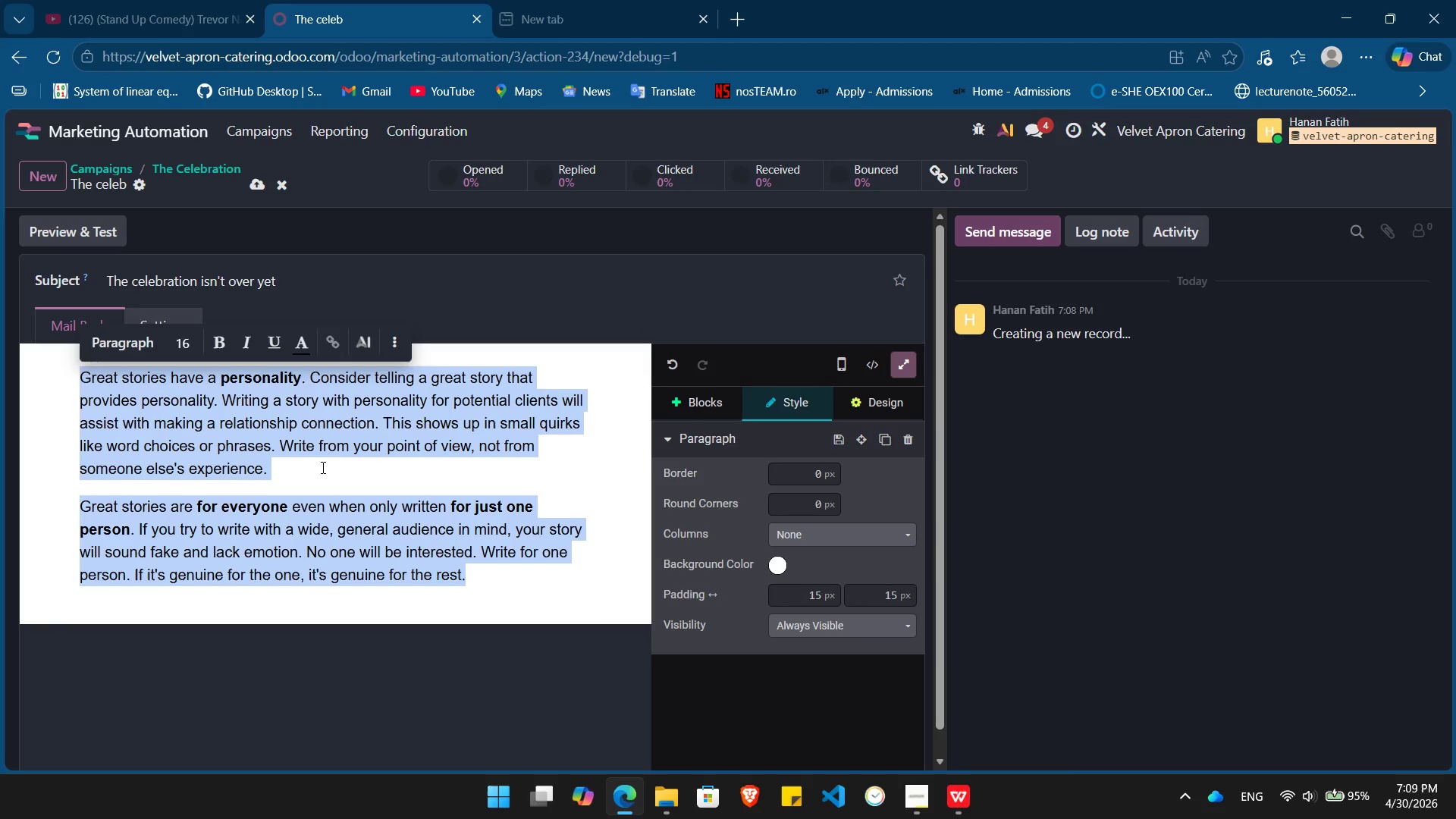 
key(Backspace)
type(We know bit)
key(Backspace)
type(rthdays can be a whirlwind, )
 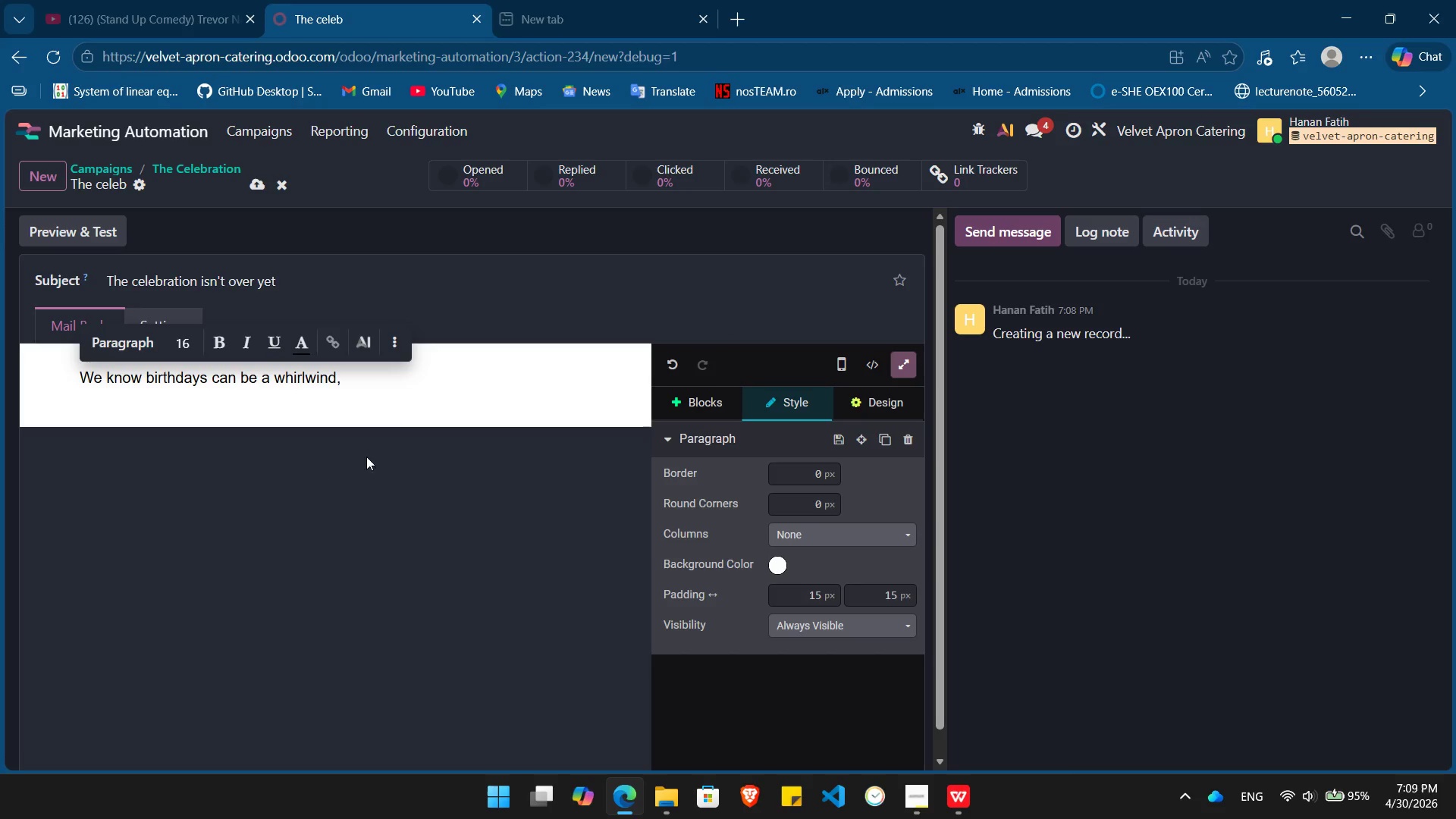 
key(Slash)
 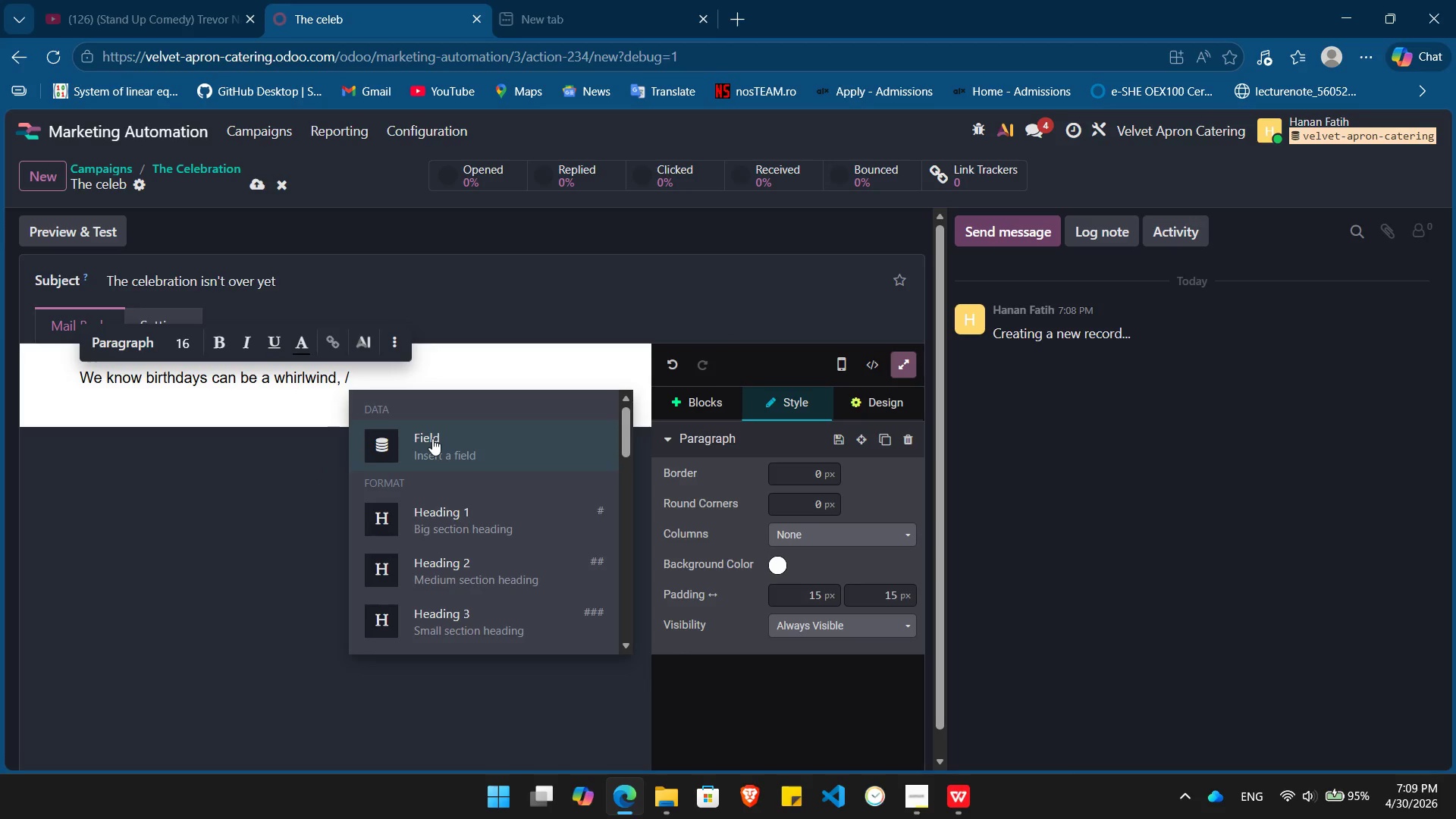 
key(Enter)
 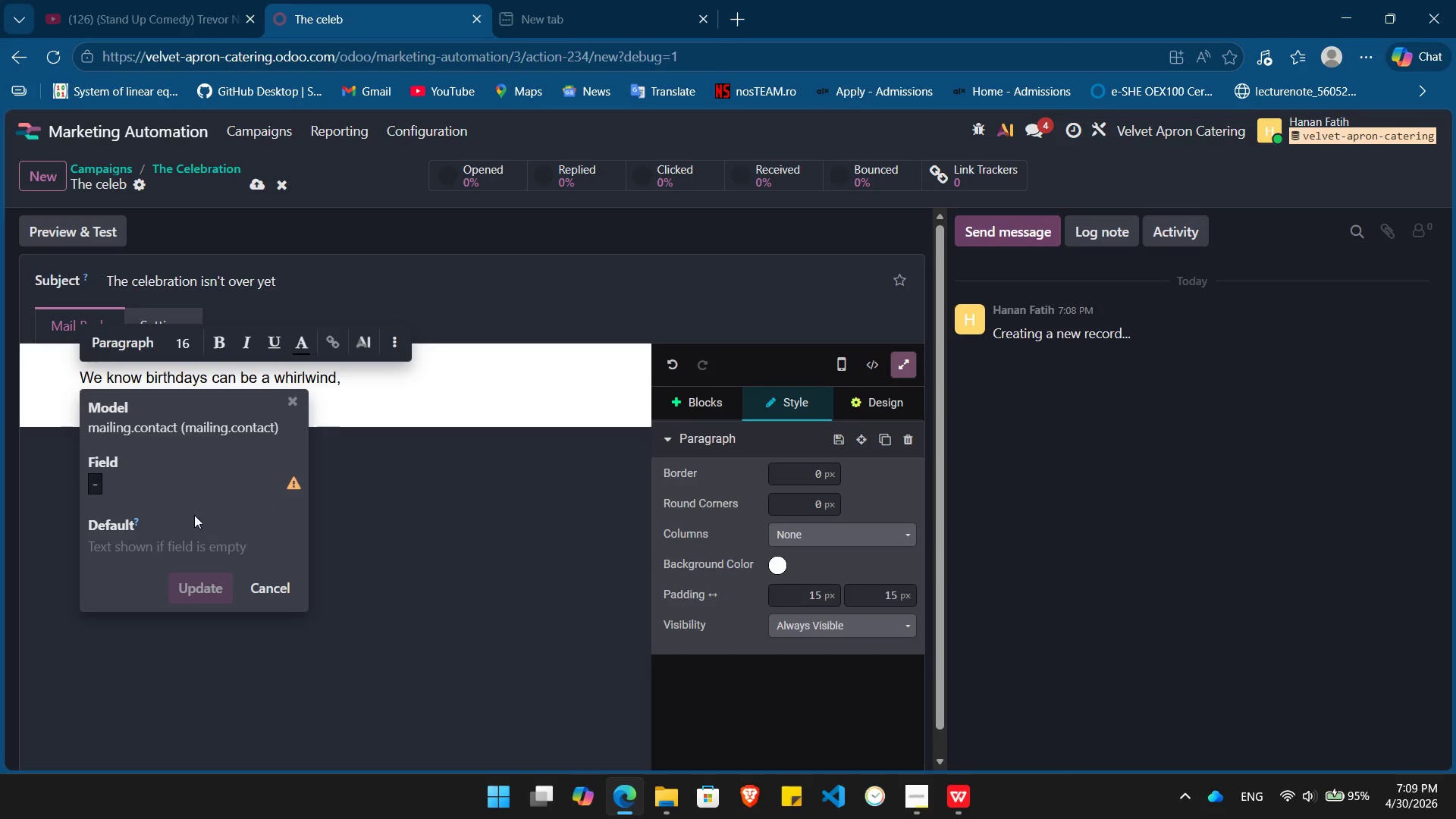 
left_click([167, 484])
 